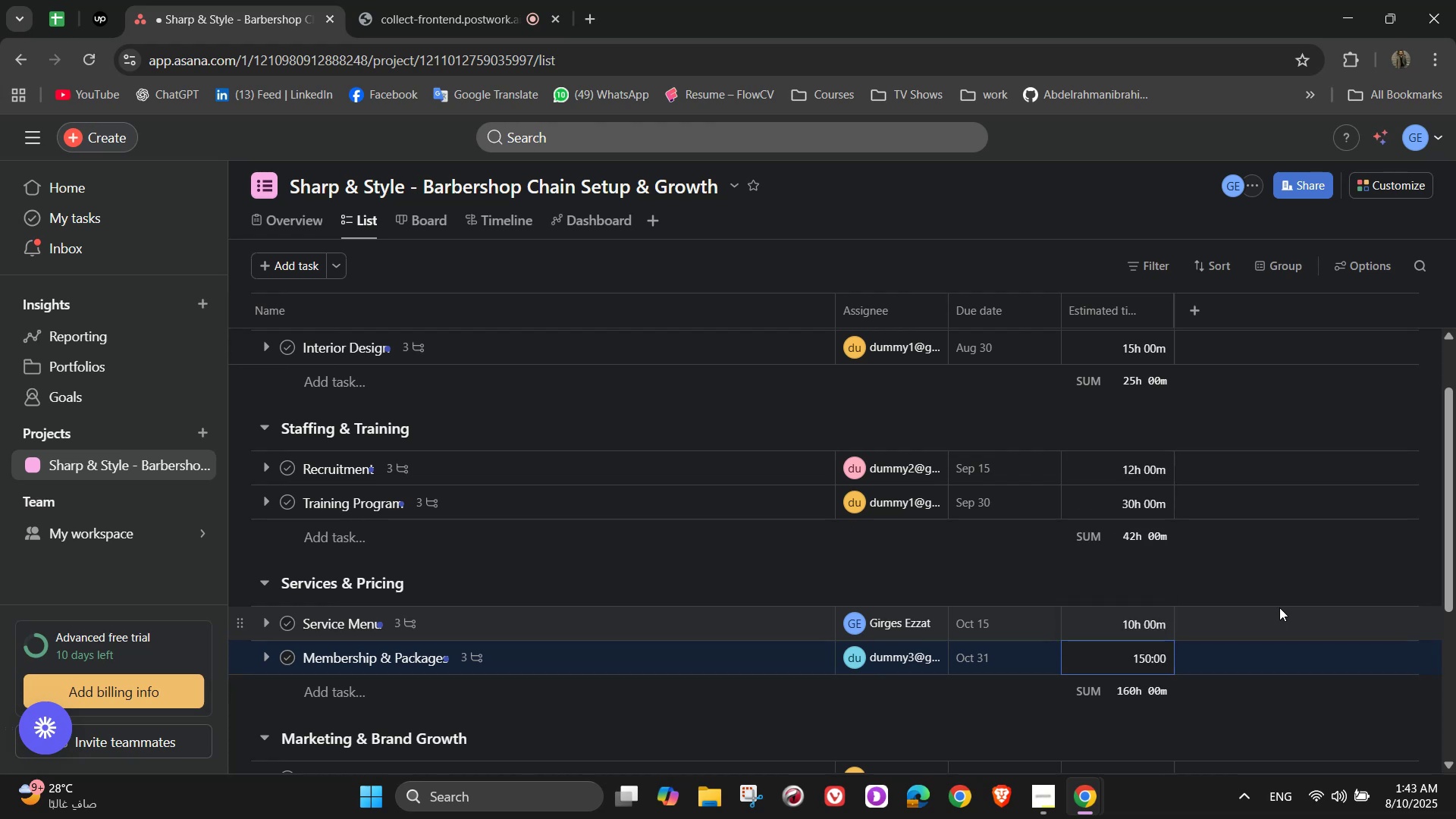 
key(Backspace)
 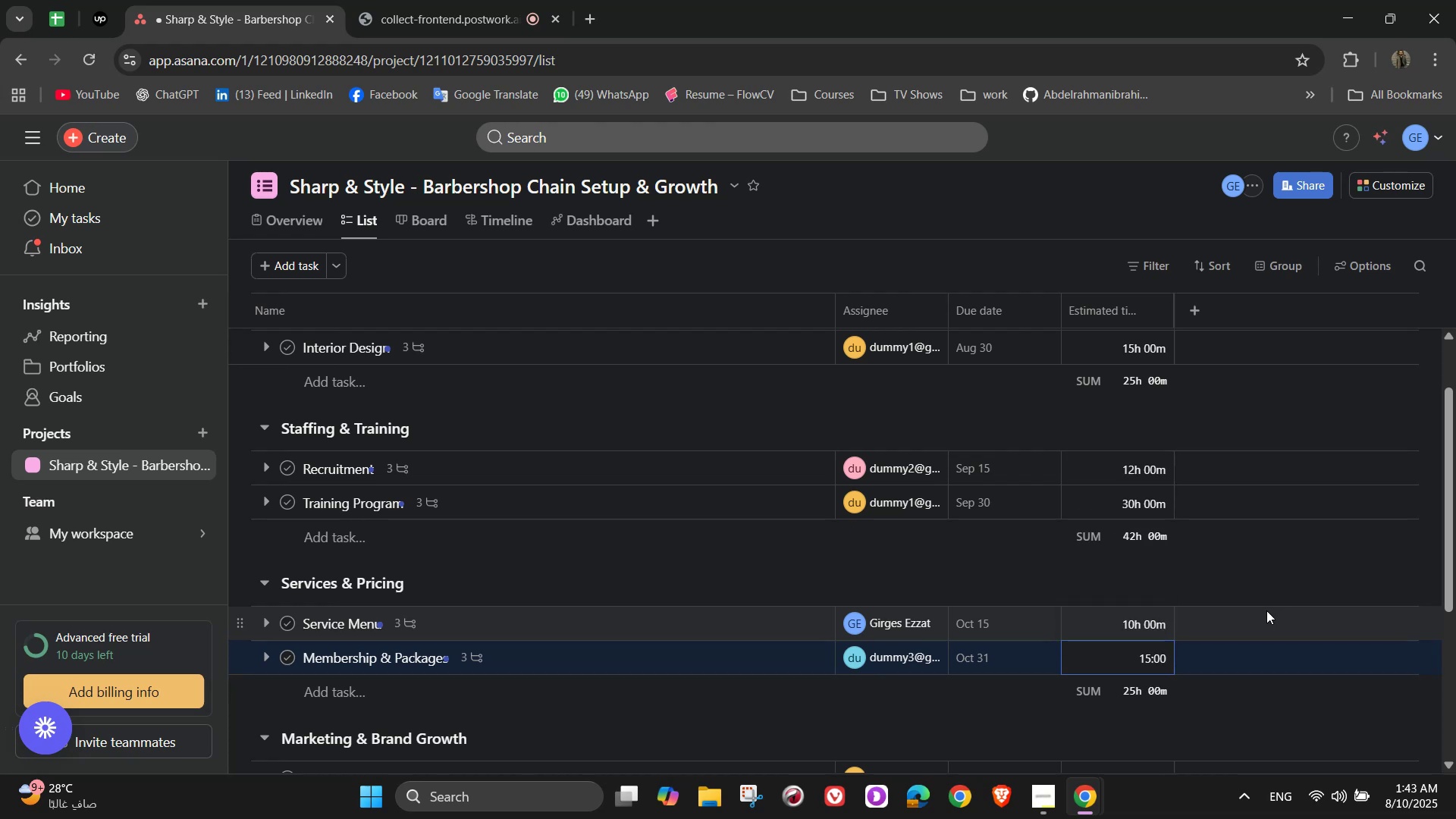 
left_click([1241, 588])
 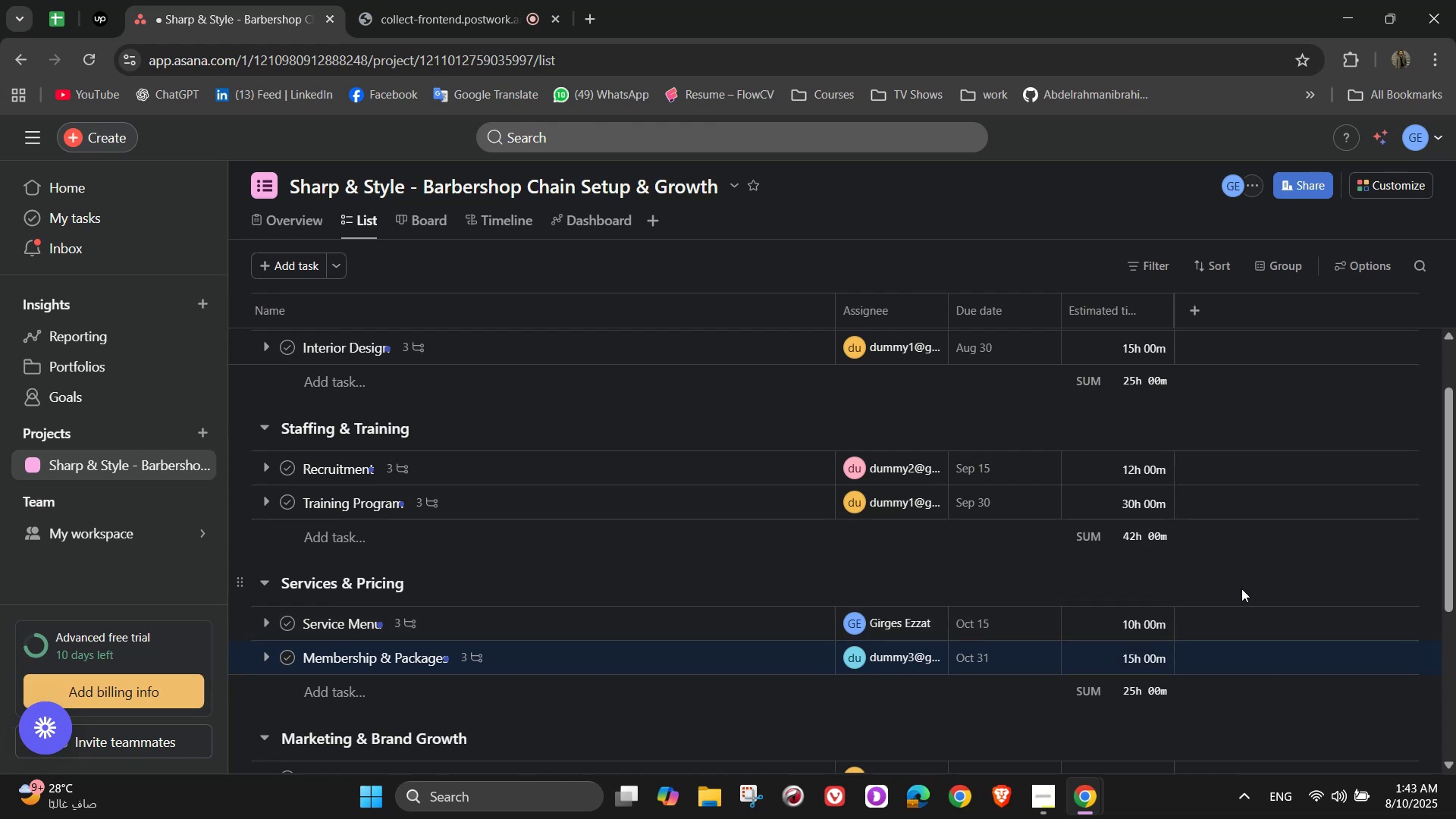 
scroll: coordinate [1125, 513], scroll_direction: down, amount: 5.0
 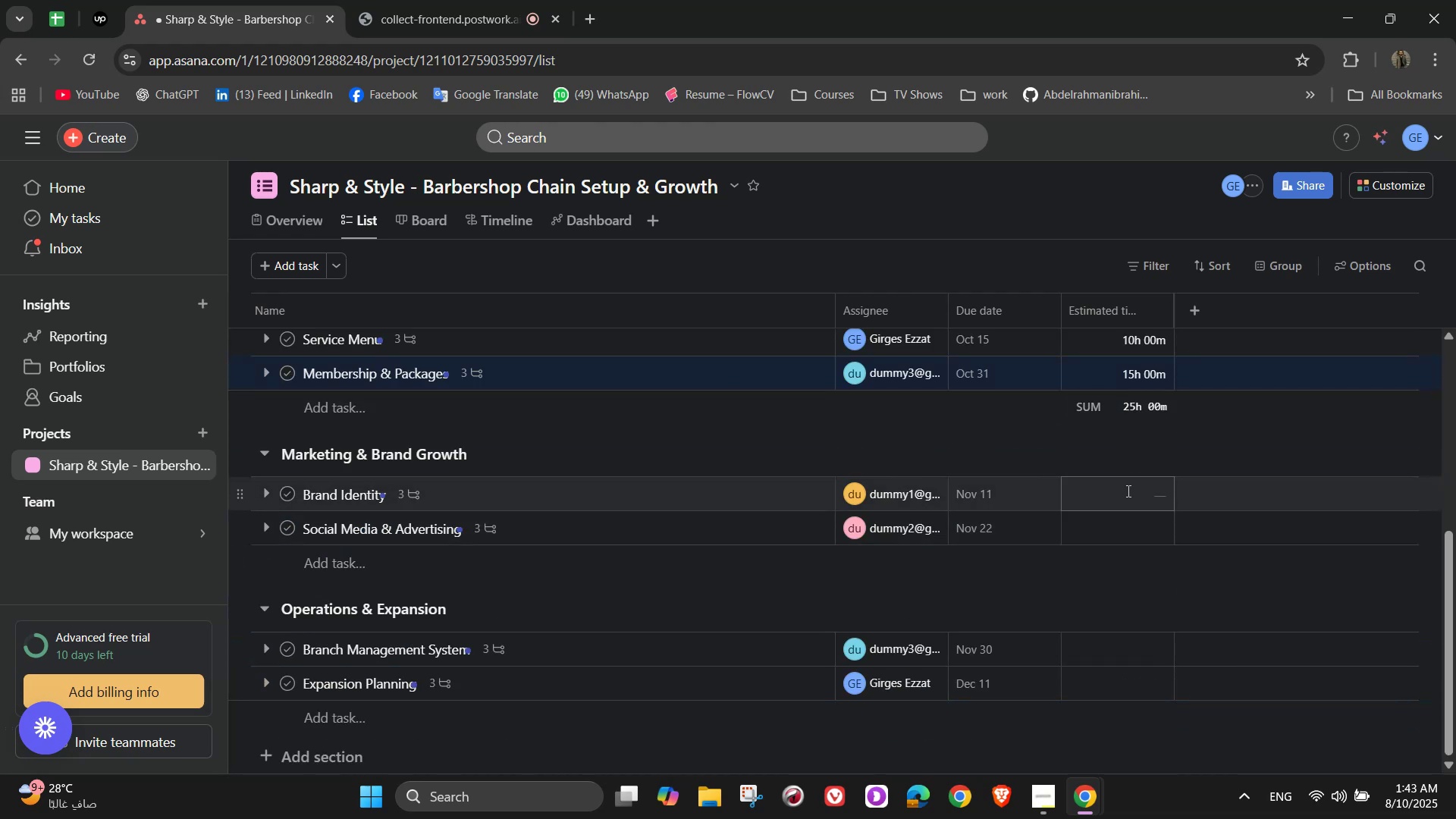 
left_click([1127, 491])
 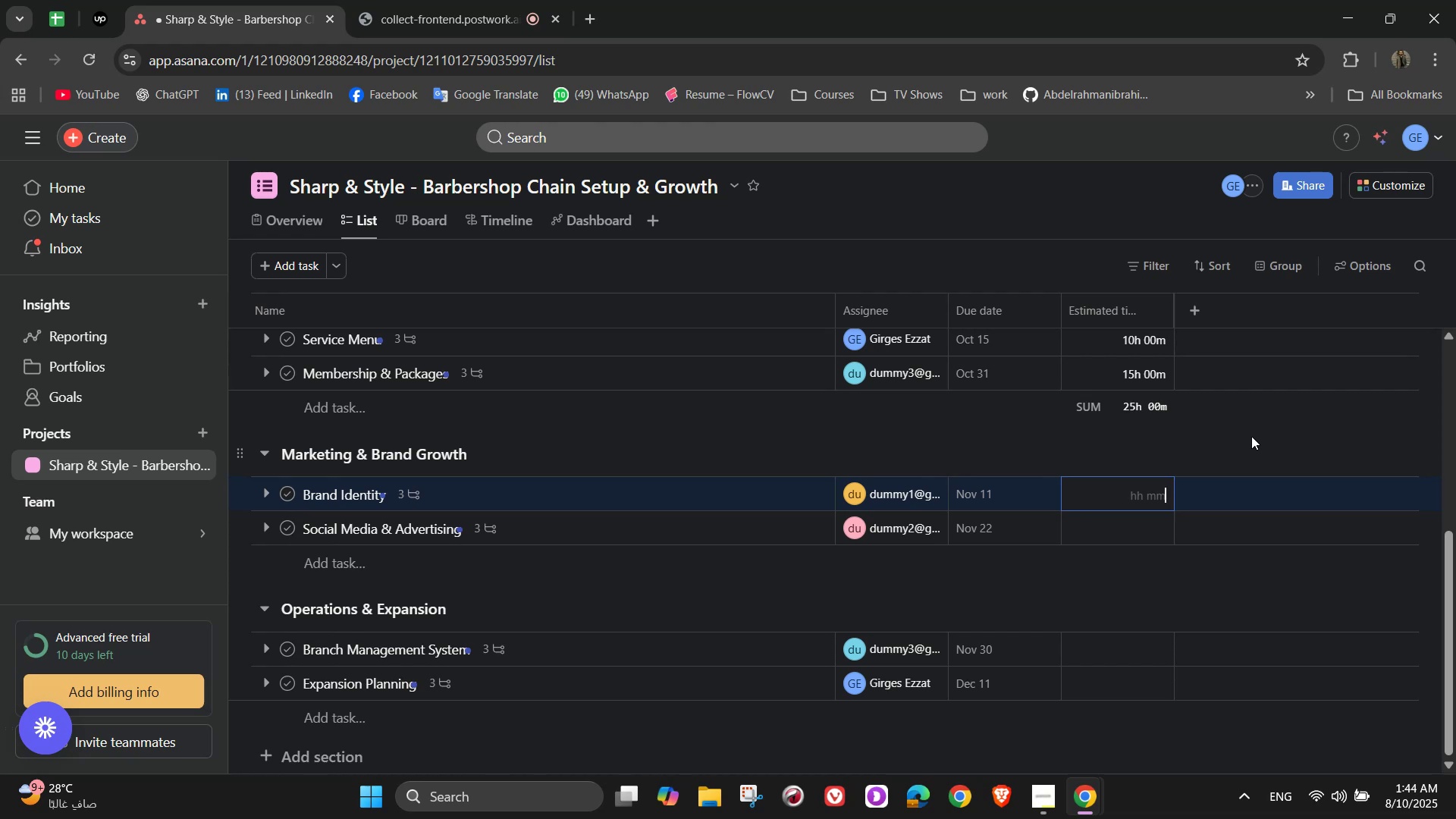 
wait(9.38)
 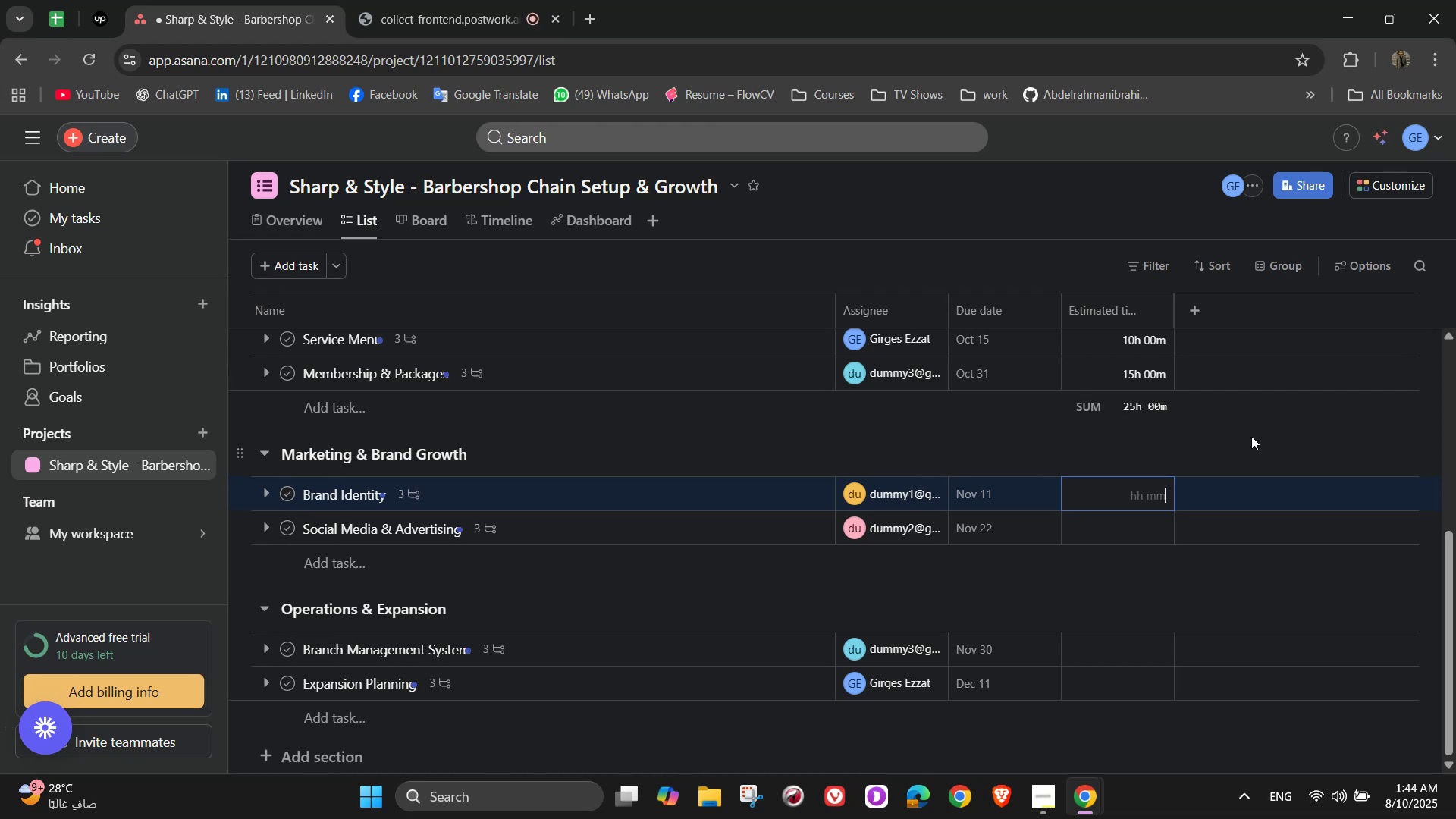 
key(Numpad1)
 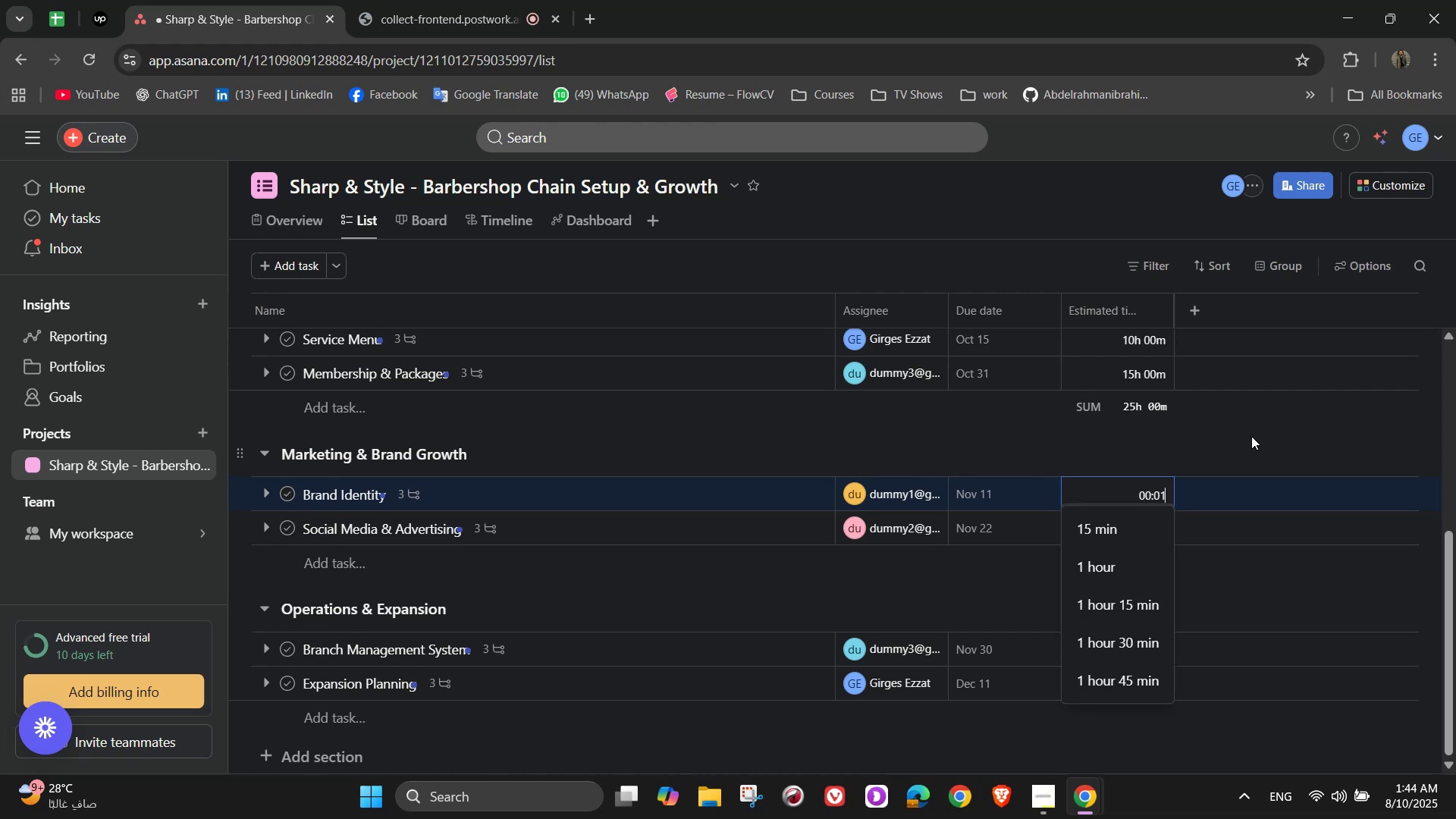 
key(Numpad2)
 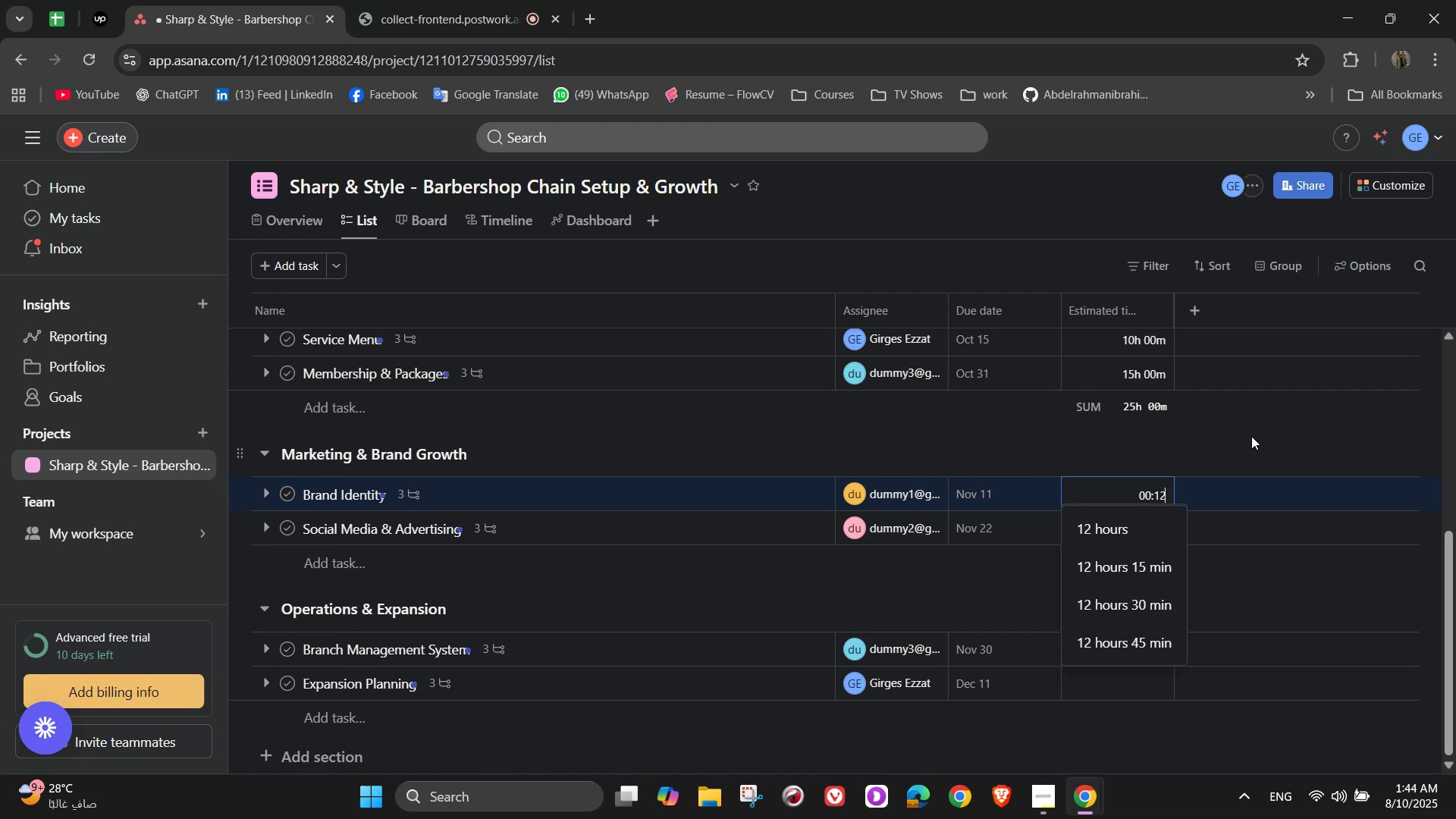 
key(Numpad0)
 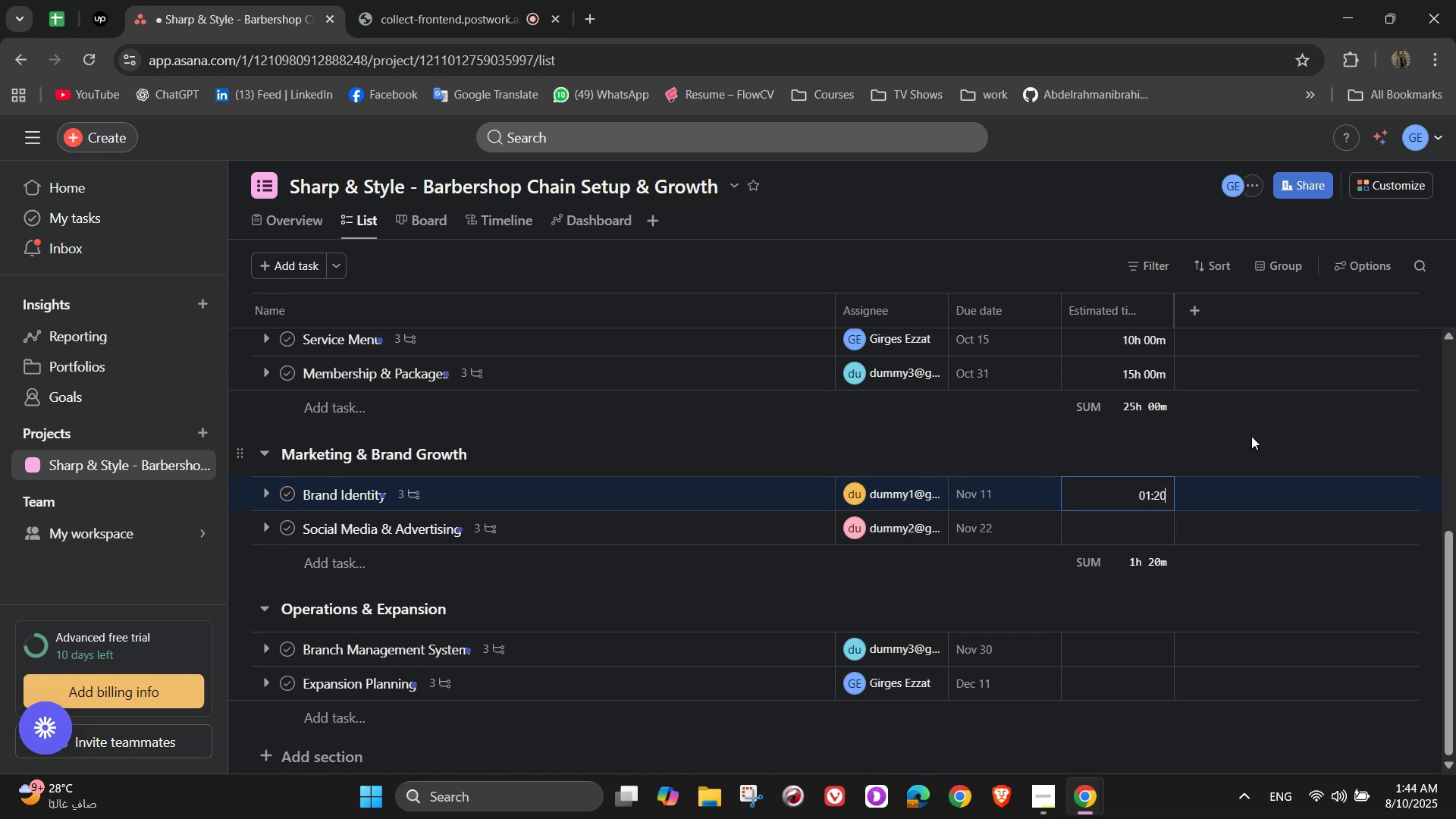 
key(Numpad0)
 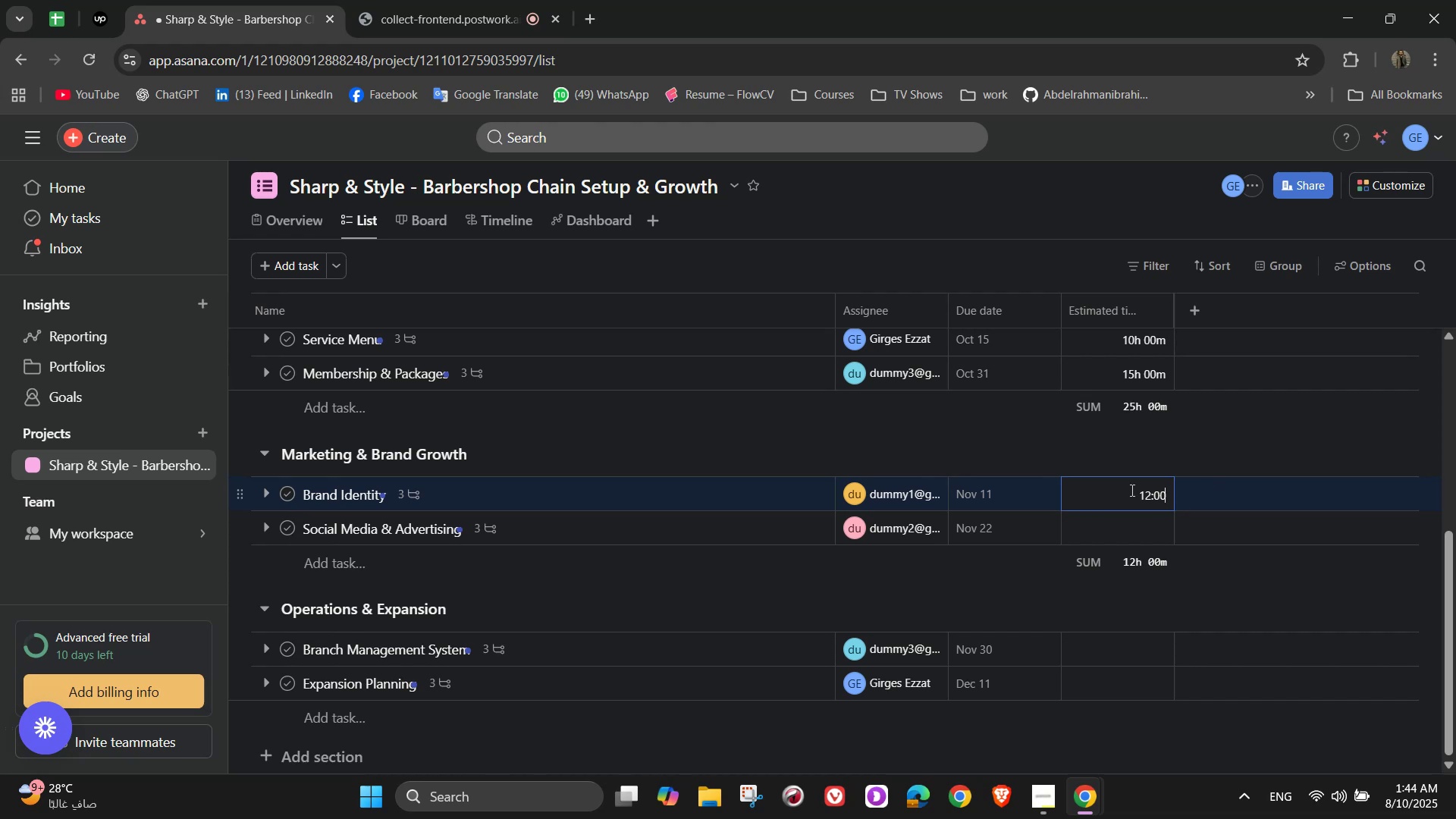 
left_click([1101, 525])
 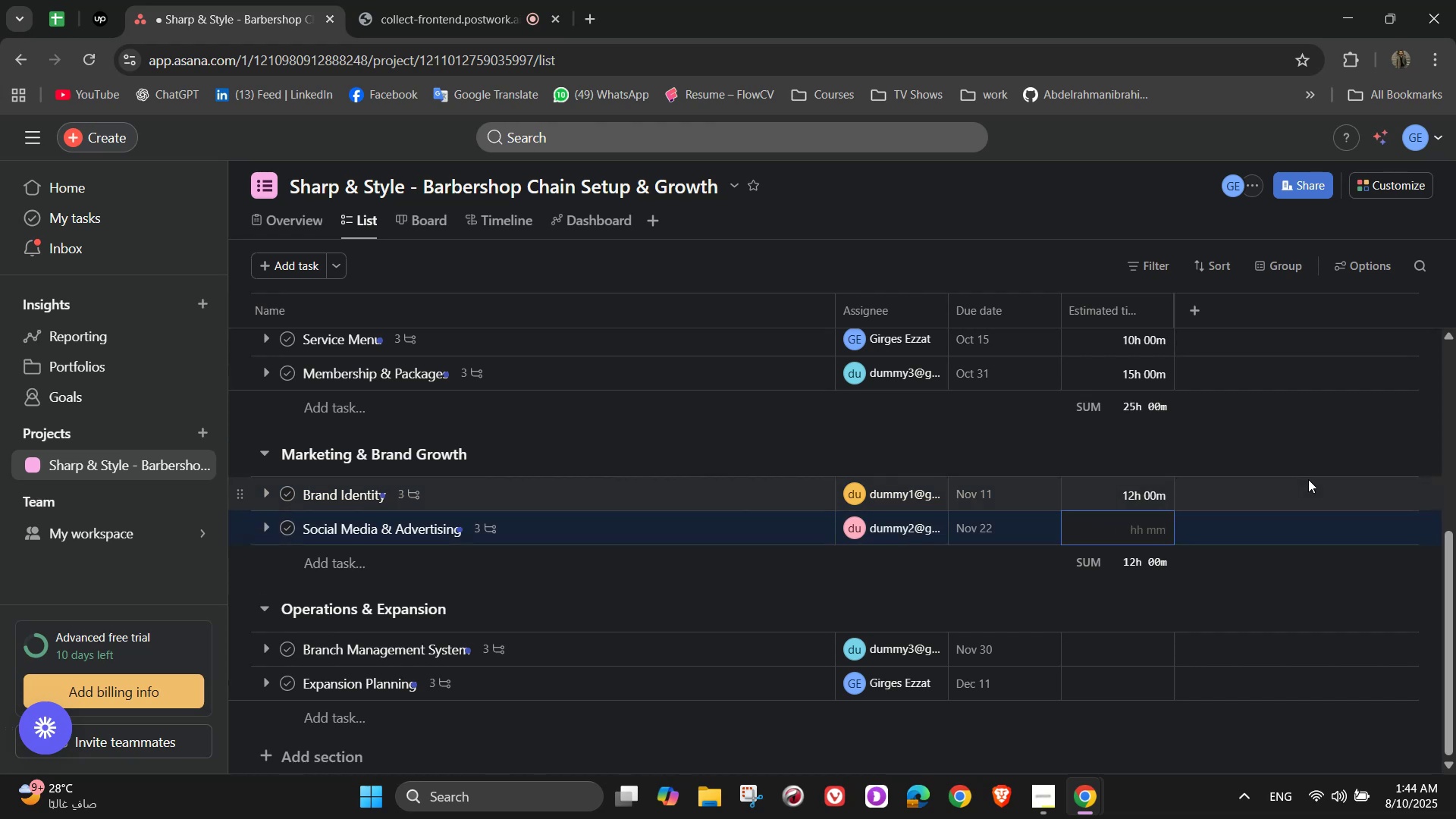 
key(Numpad1)
 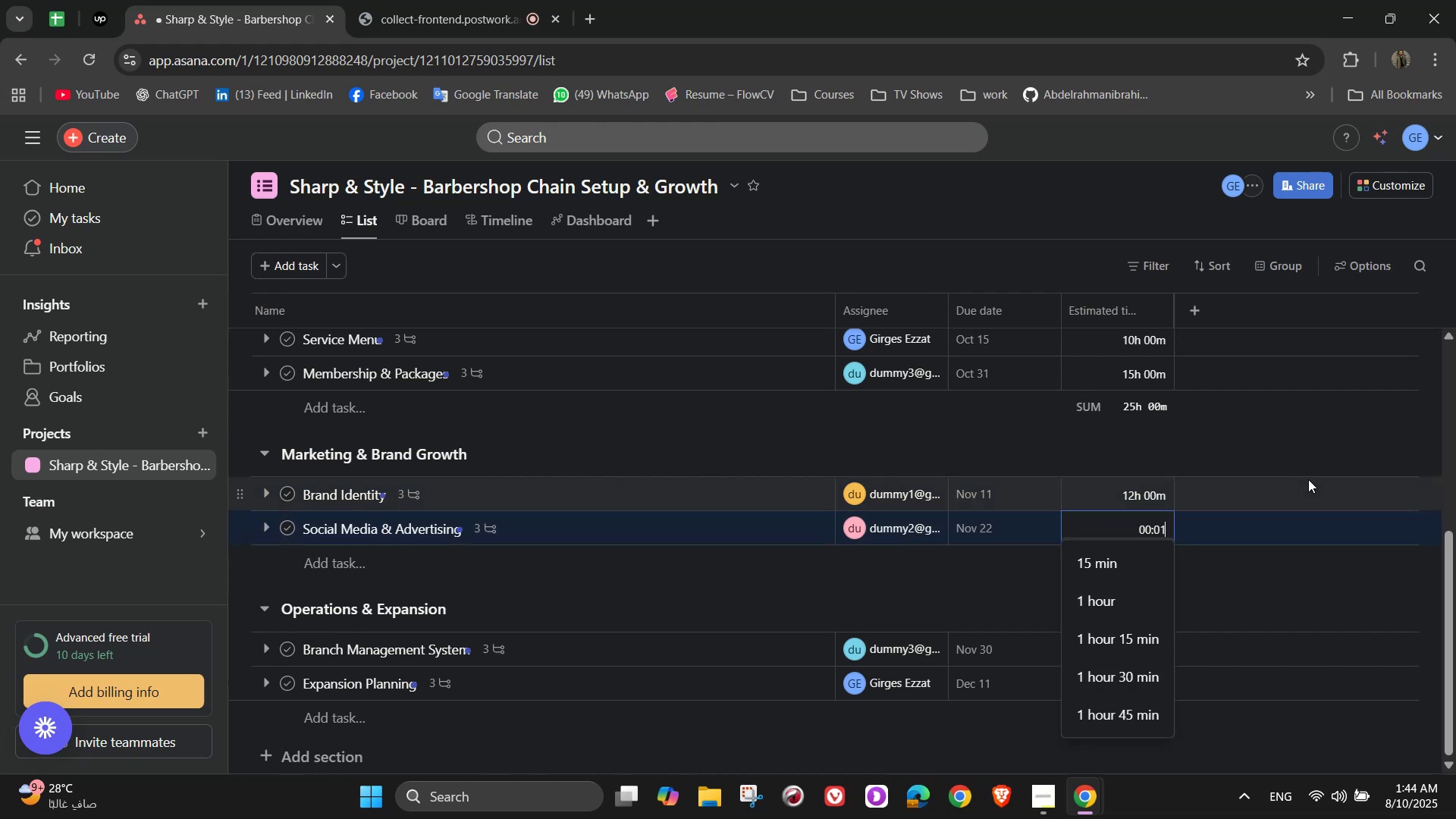 
key(Numpad8)
 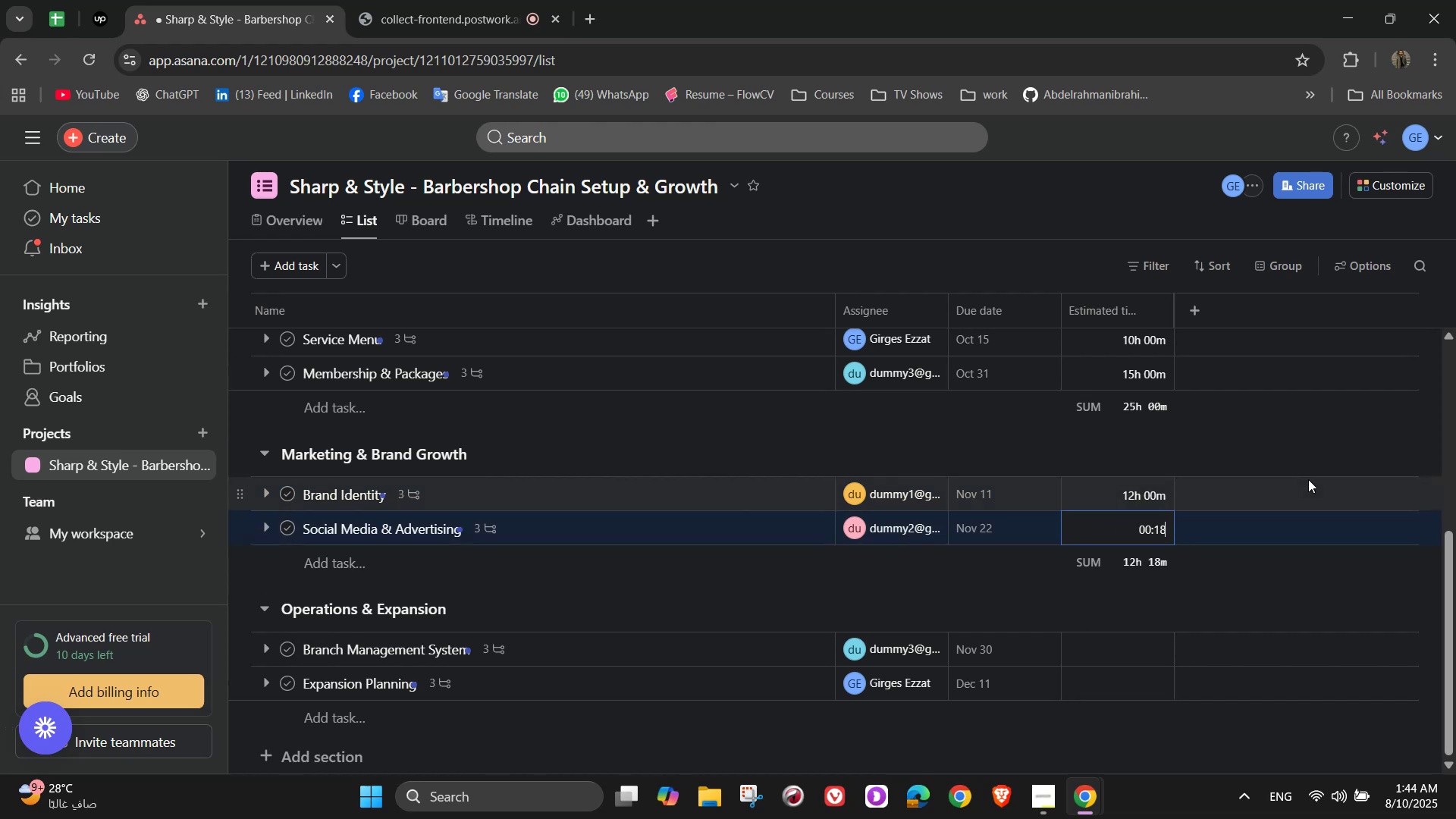 
key(Numpad0)
 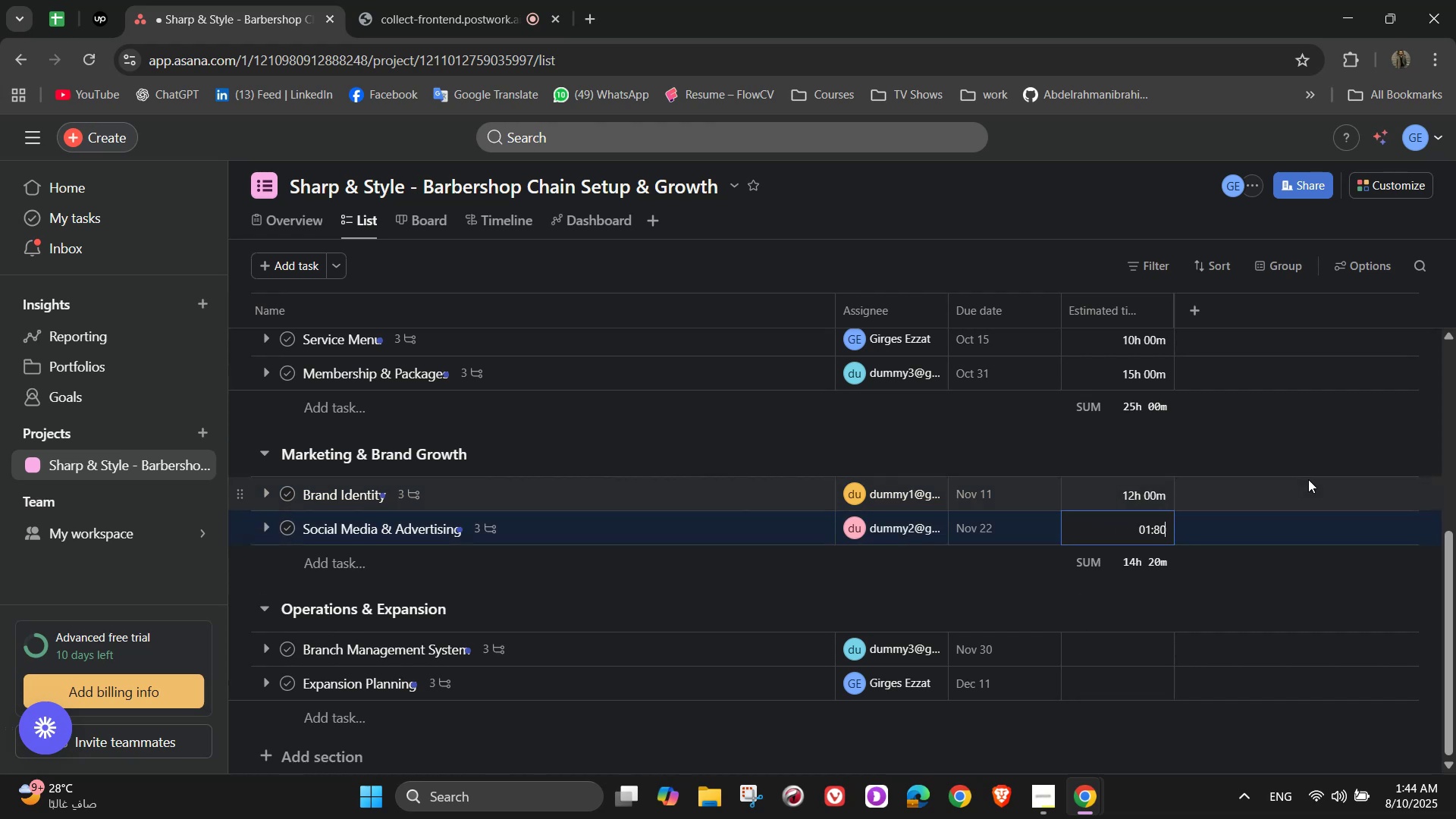 
key(Numpad0)
 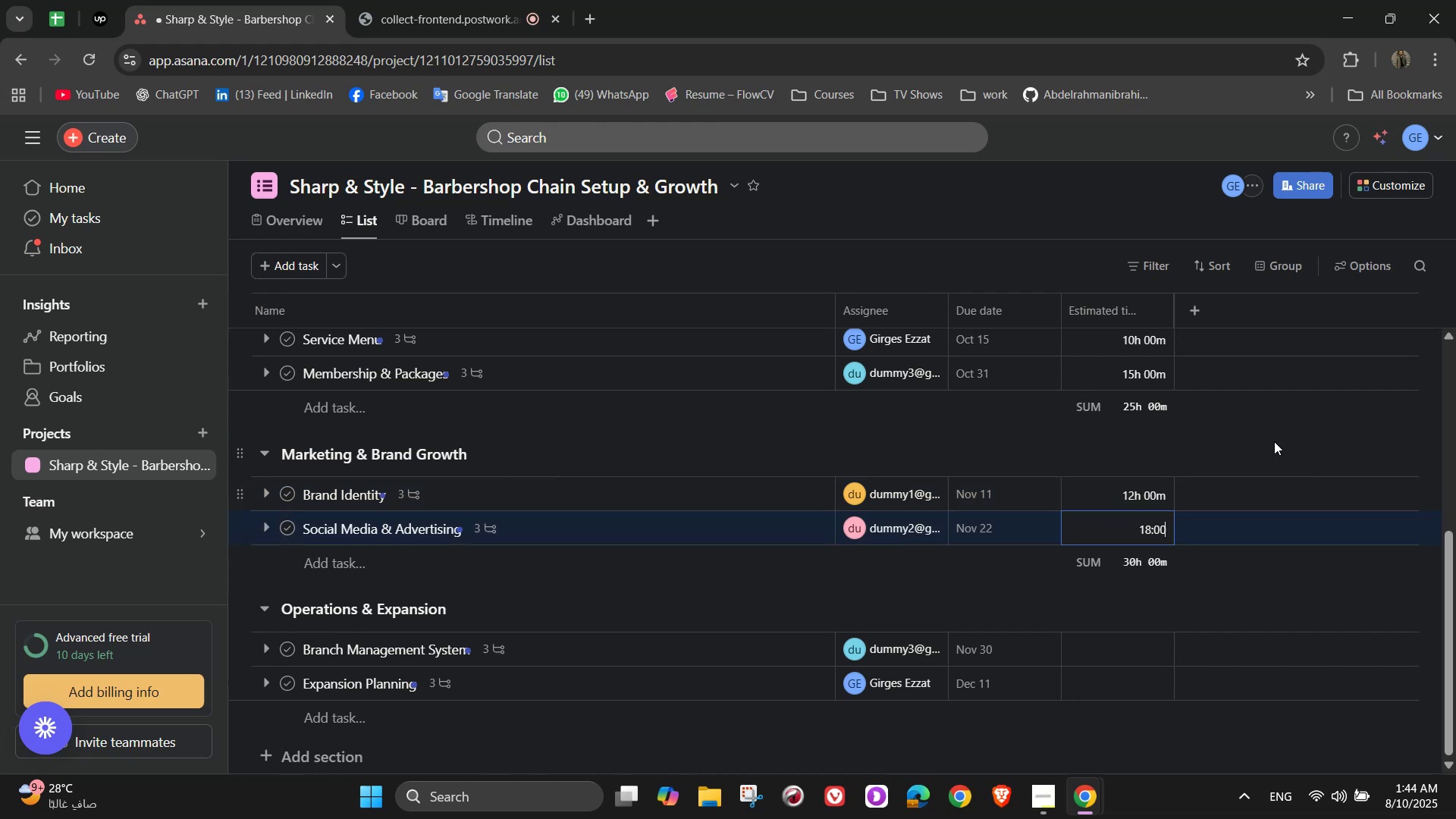 
scroll: coordinate [1242, 456], scroll_direction: down, amount: 2.0
 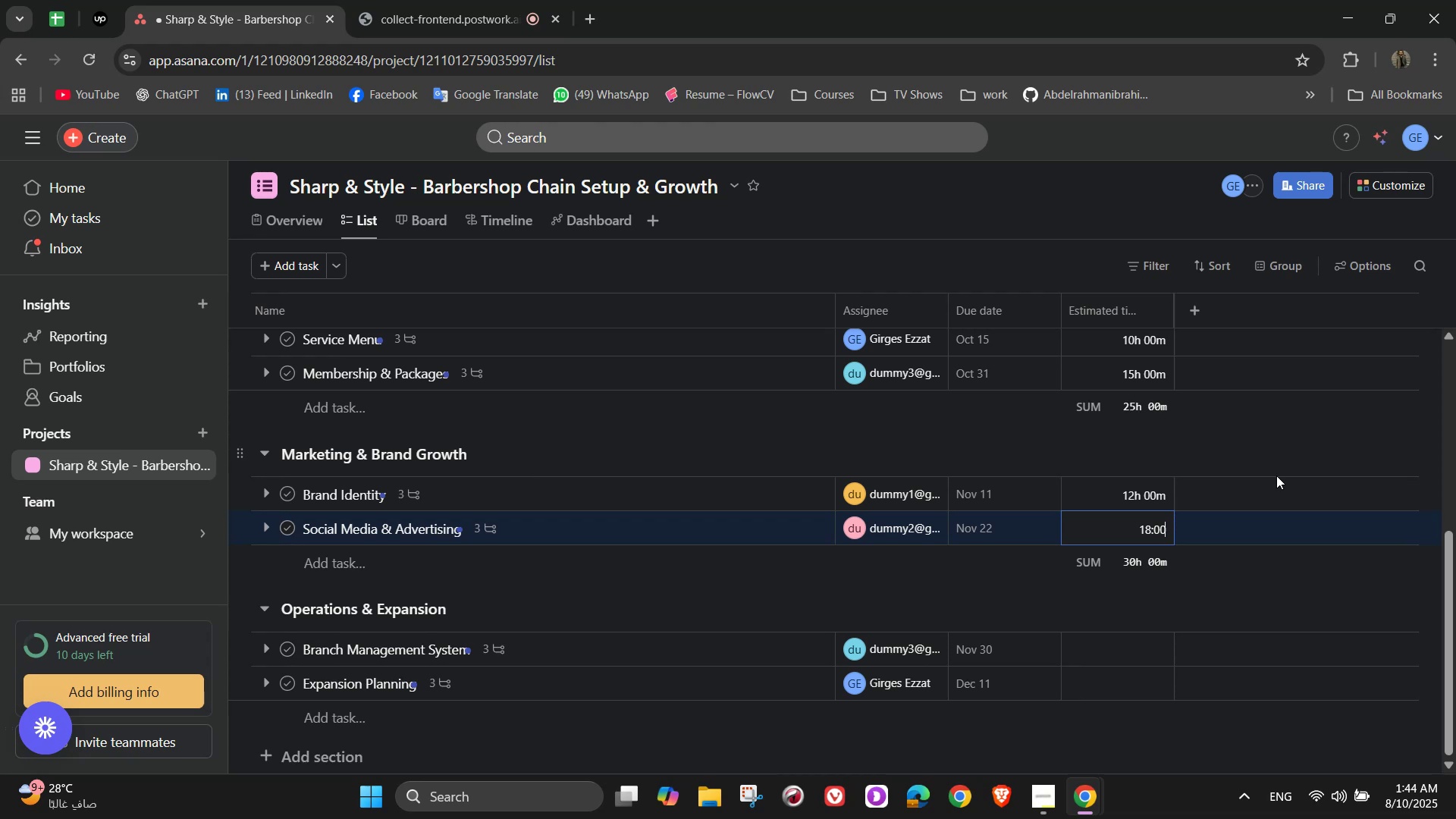 
wait(6.01)
 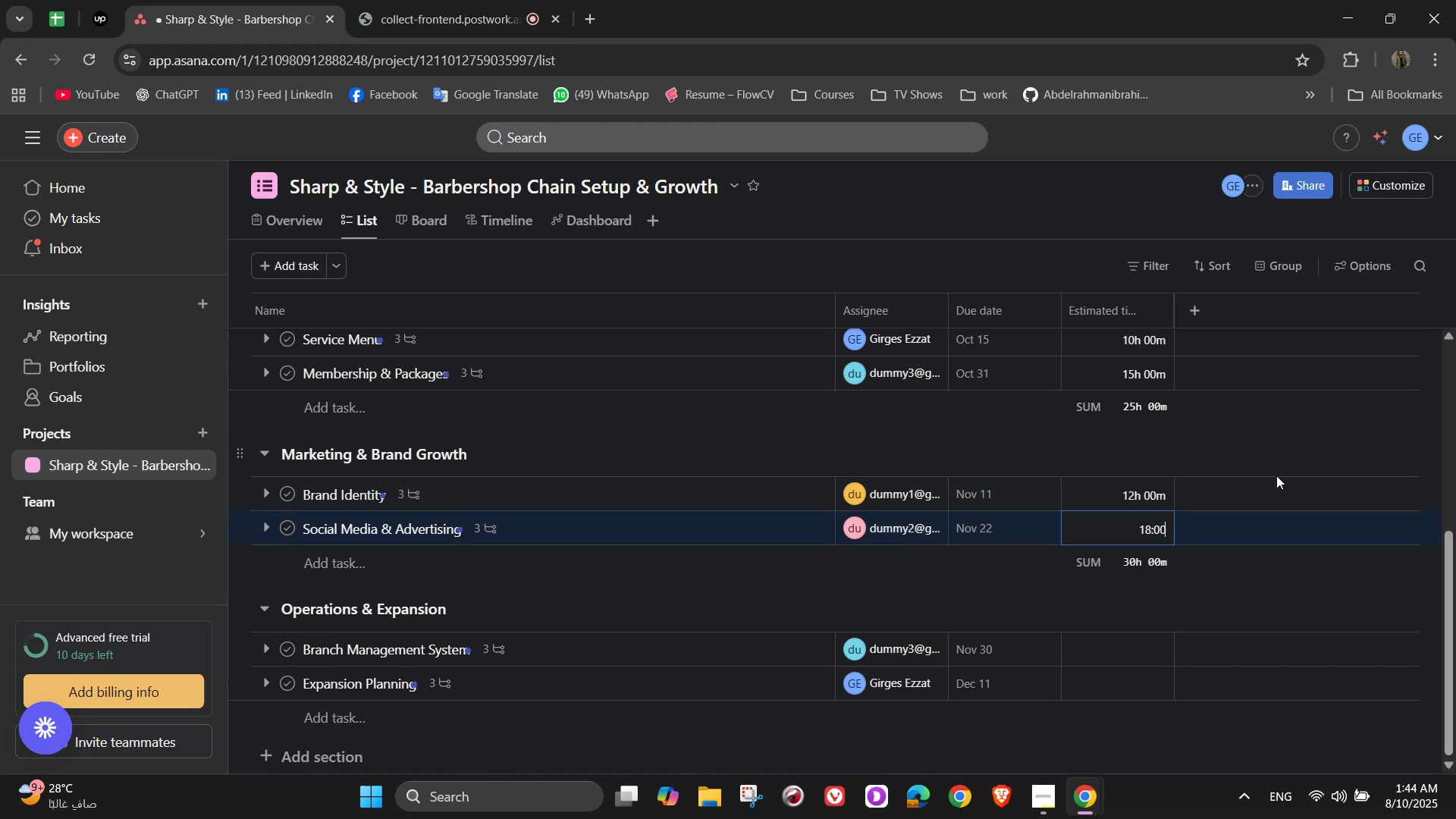 
left_click([1090, 639])
 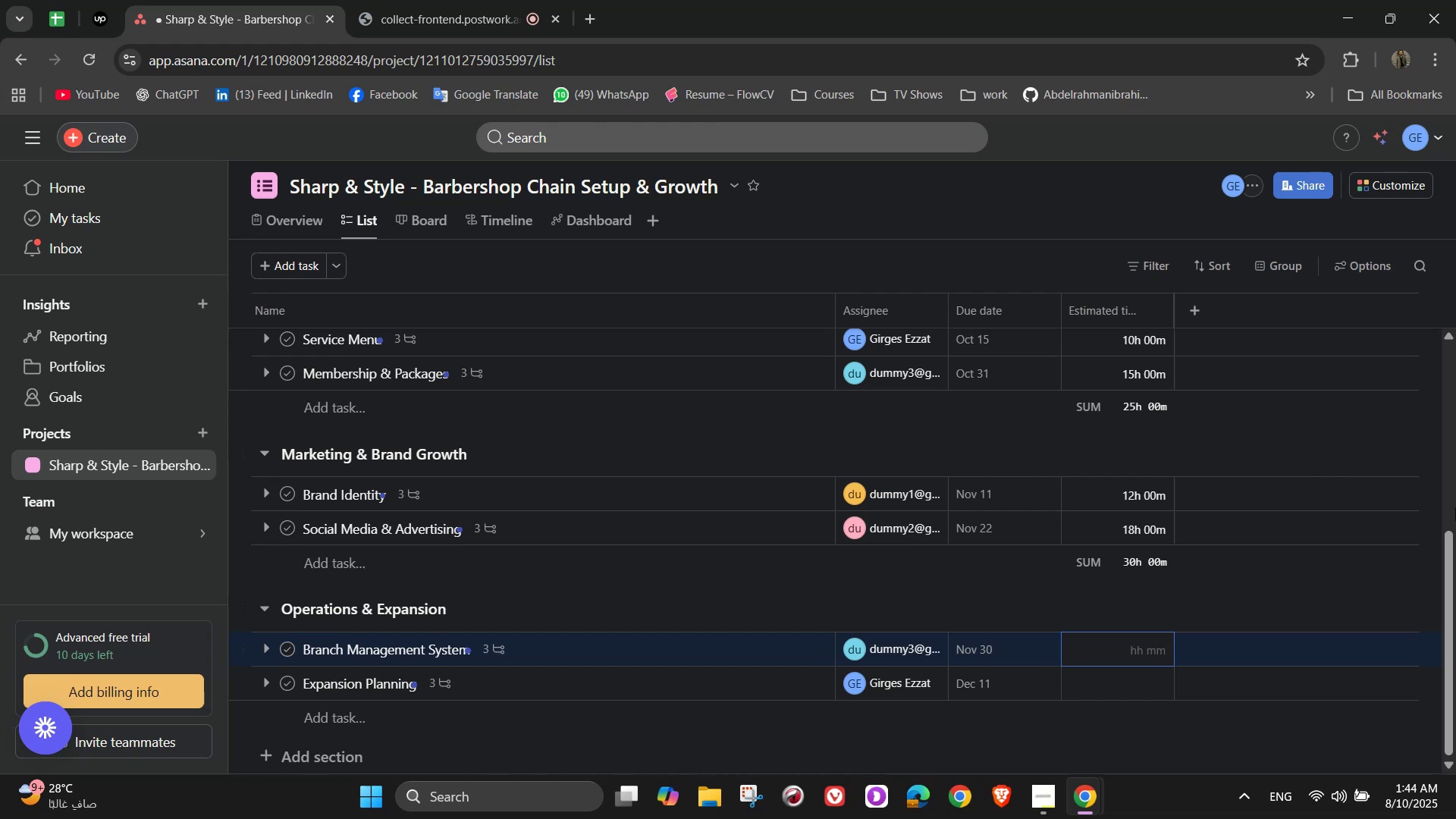 
wait(19.44)
 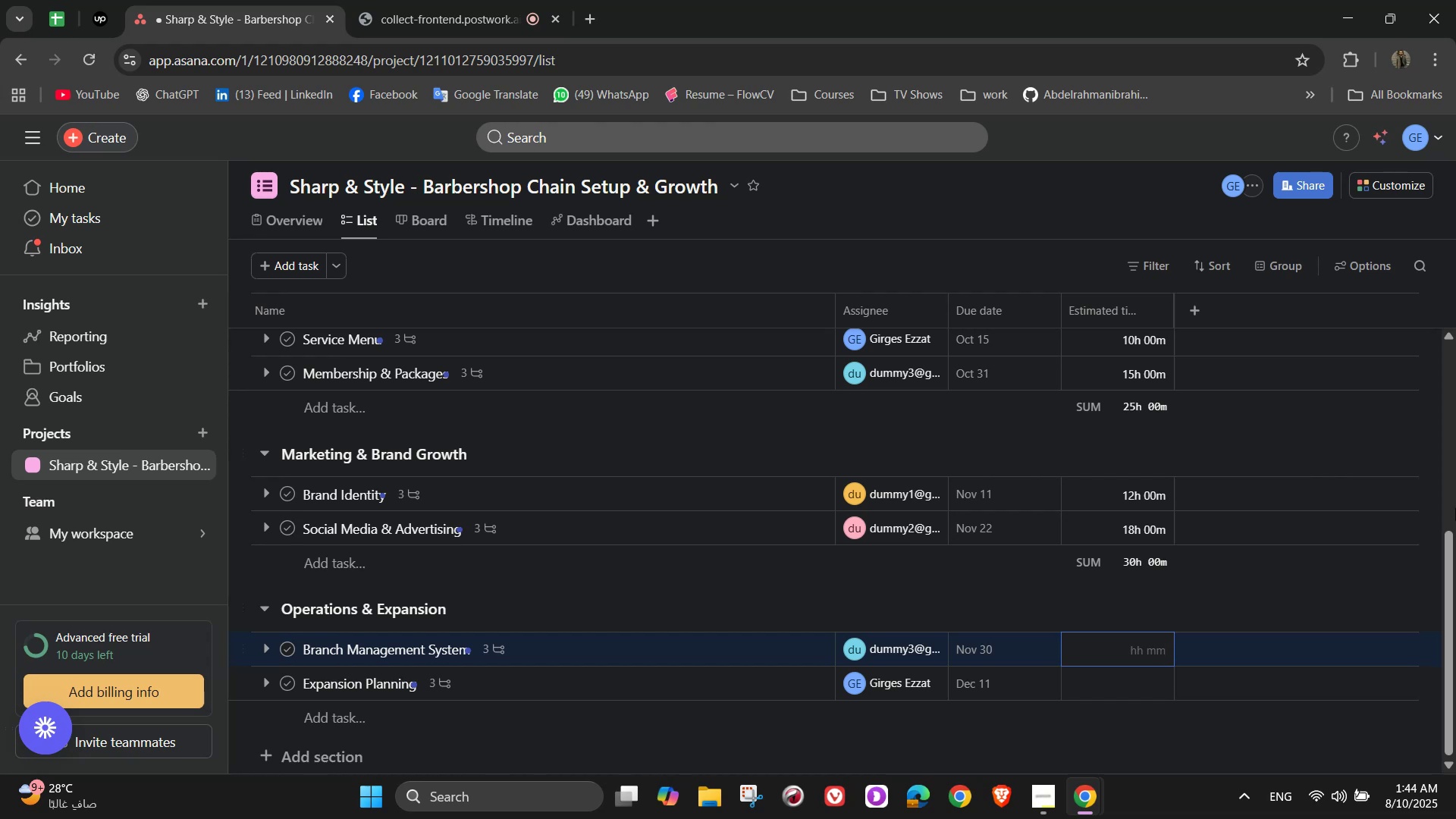 
key(Numpad1)
 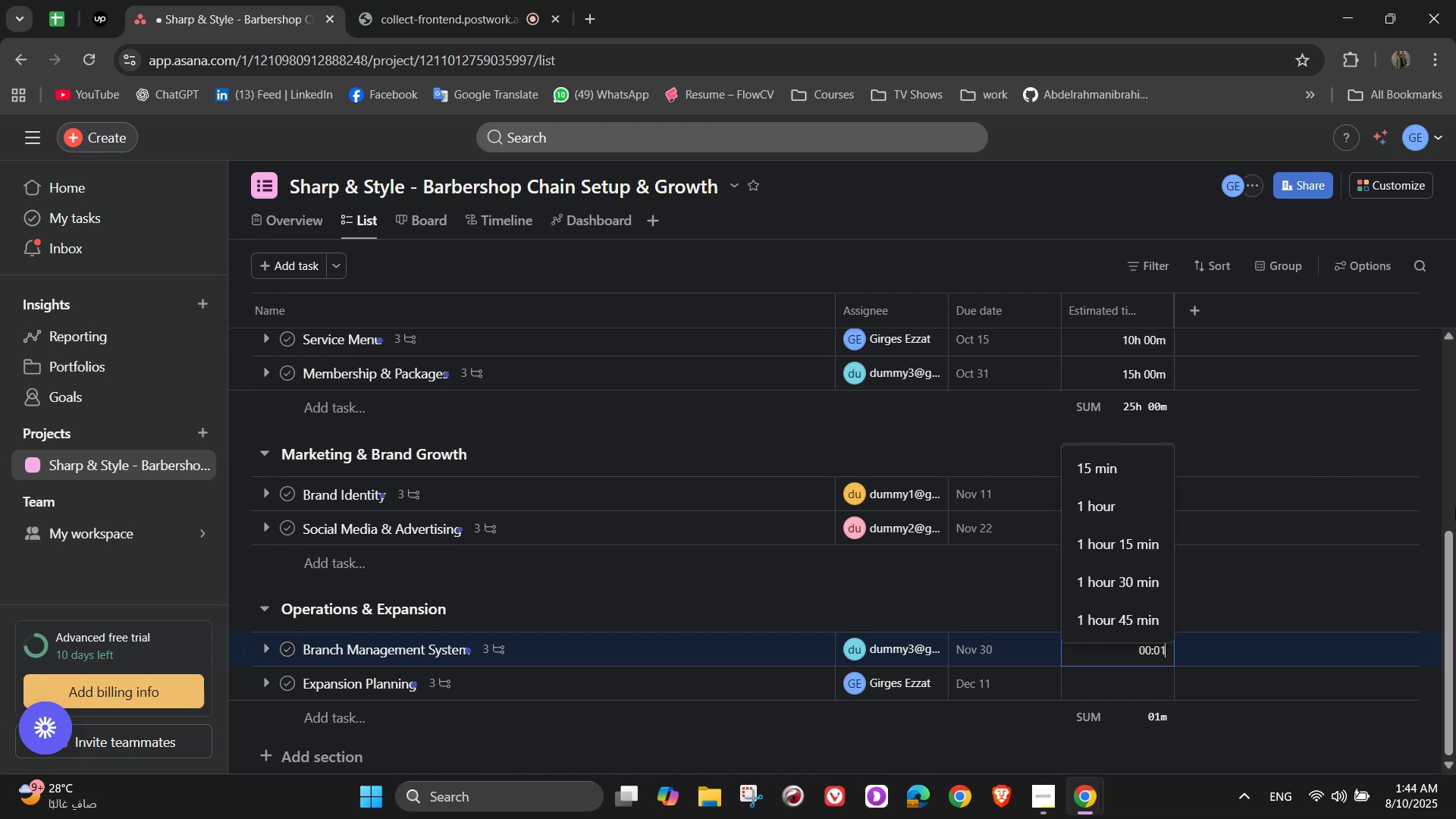 
key(Numpad2)
 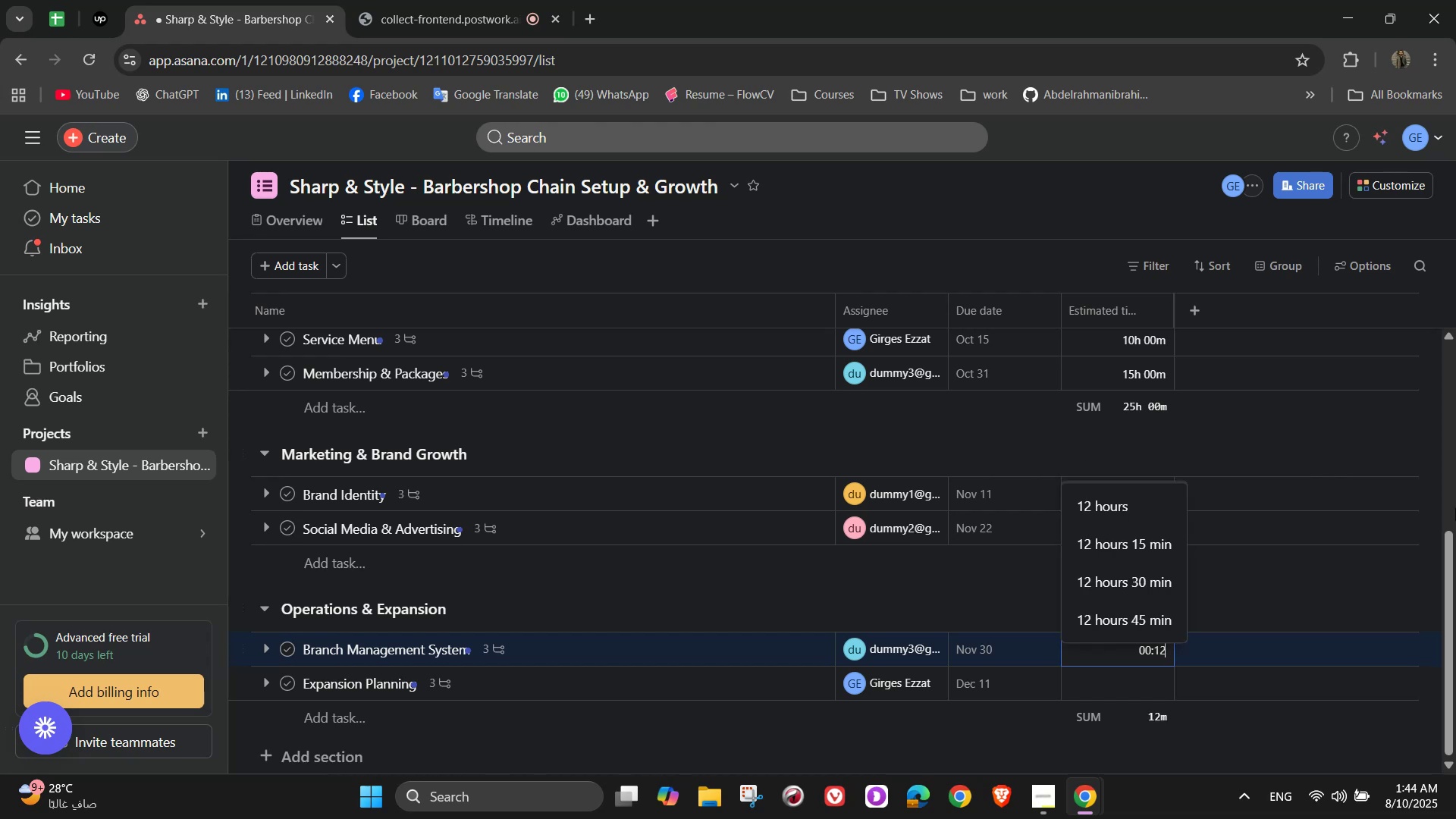 
key(Numpad0)
 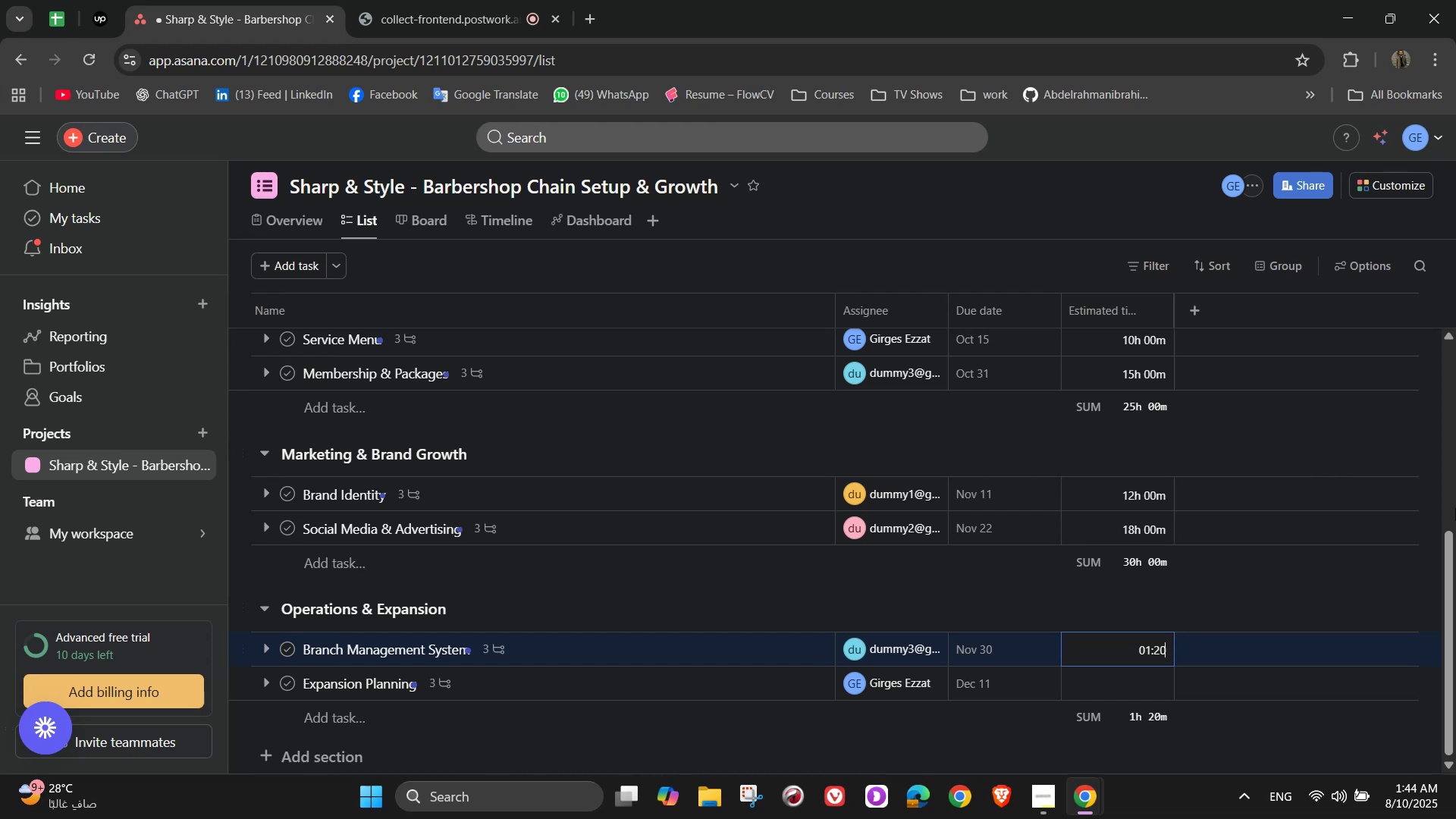 
key(Numpad0)
 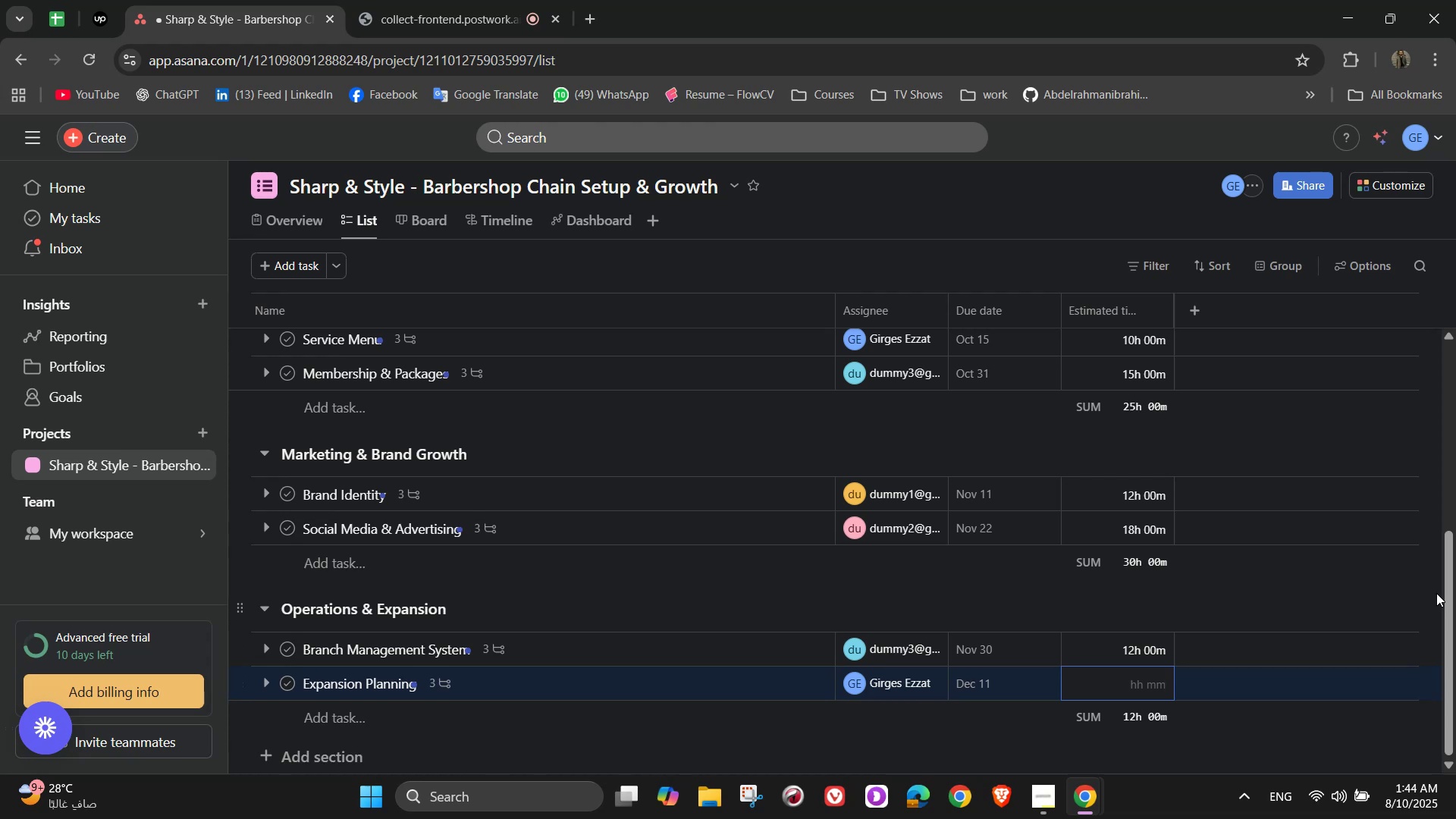 
wait(16.45)
 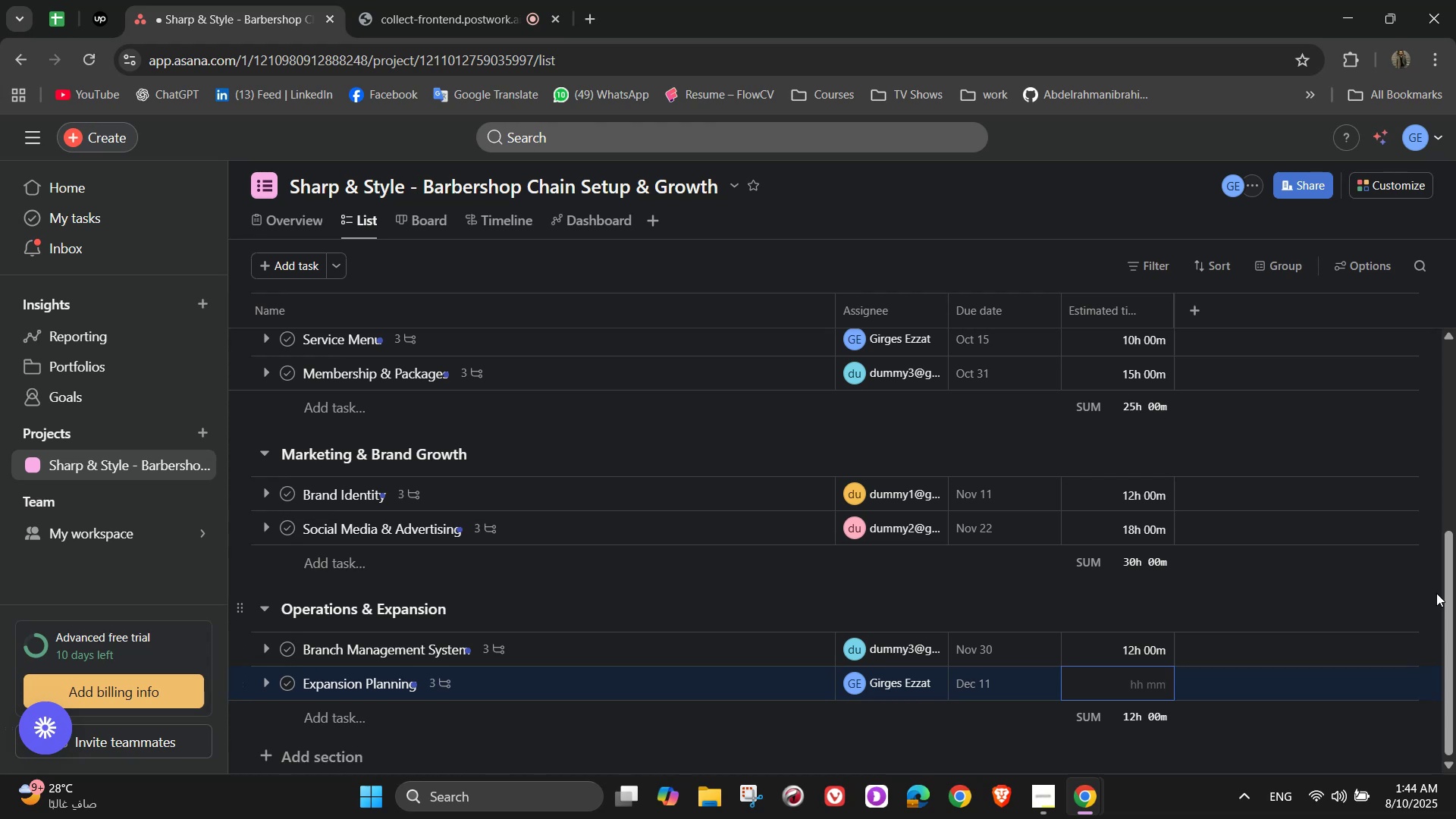 
key(Numpad1)
 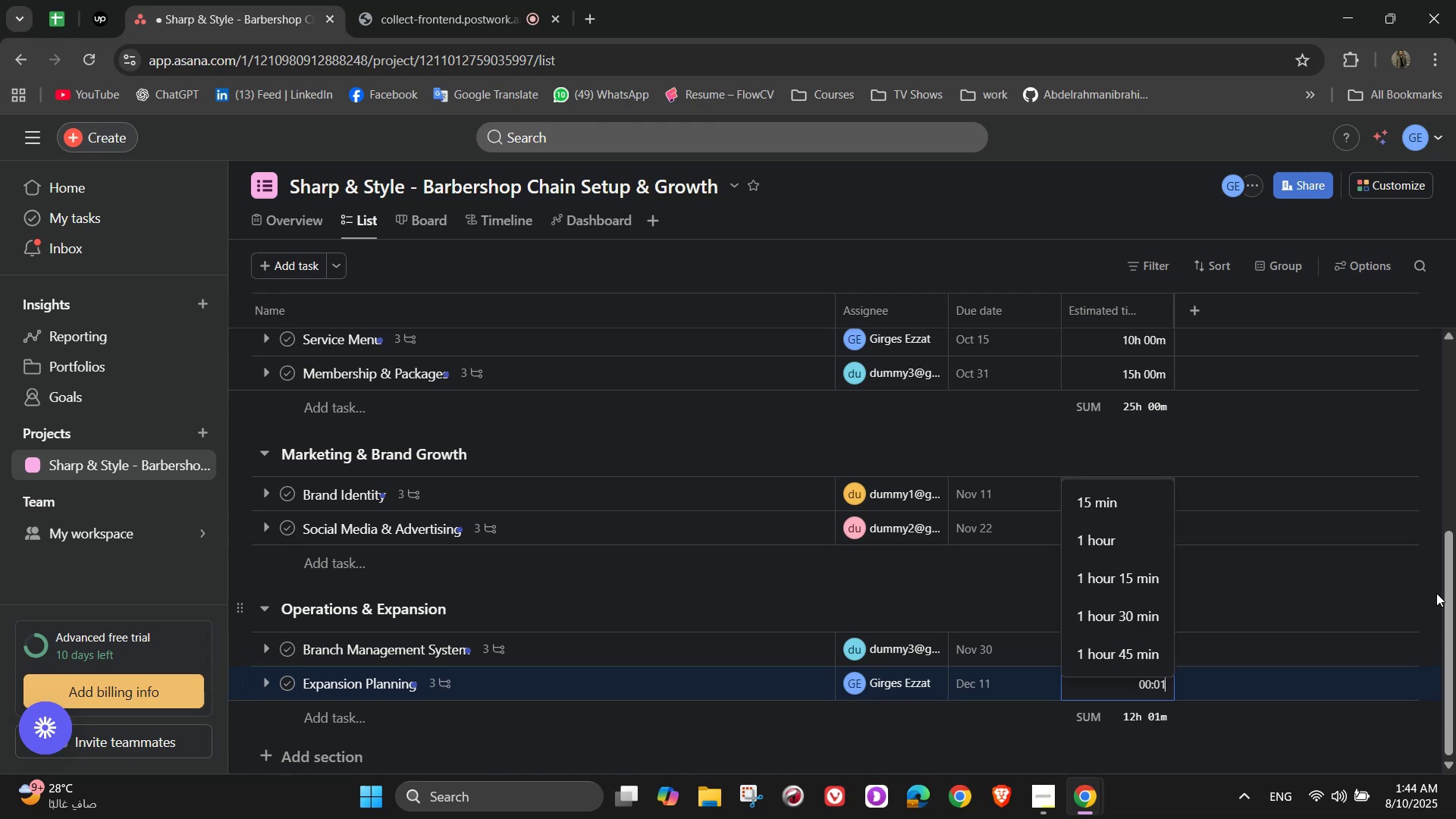 
key(Numpad8)
 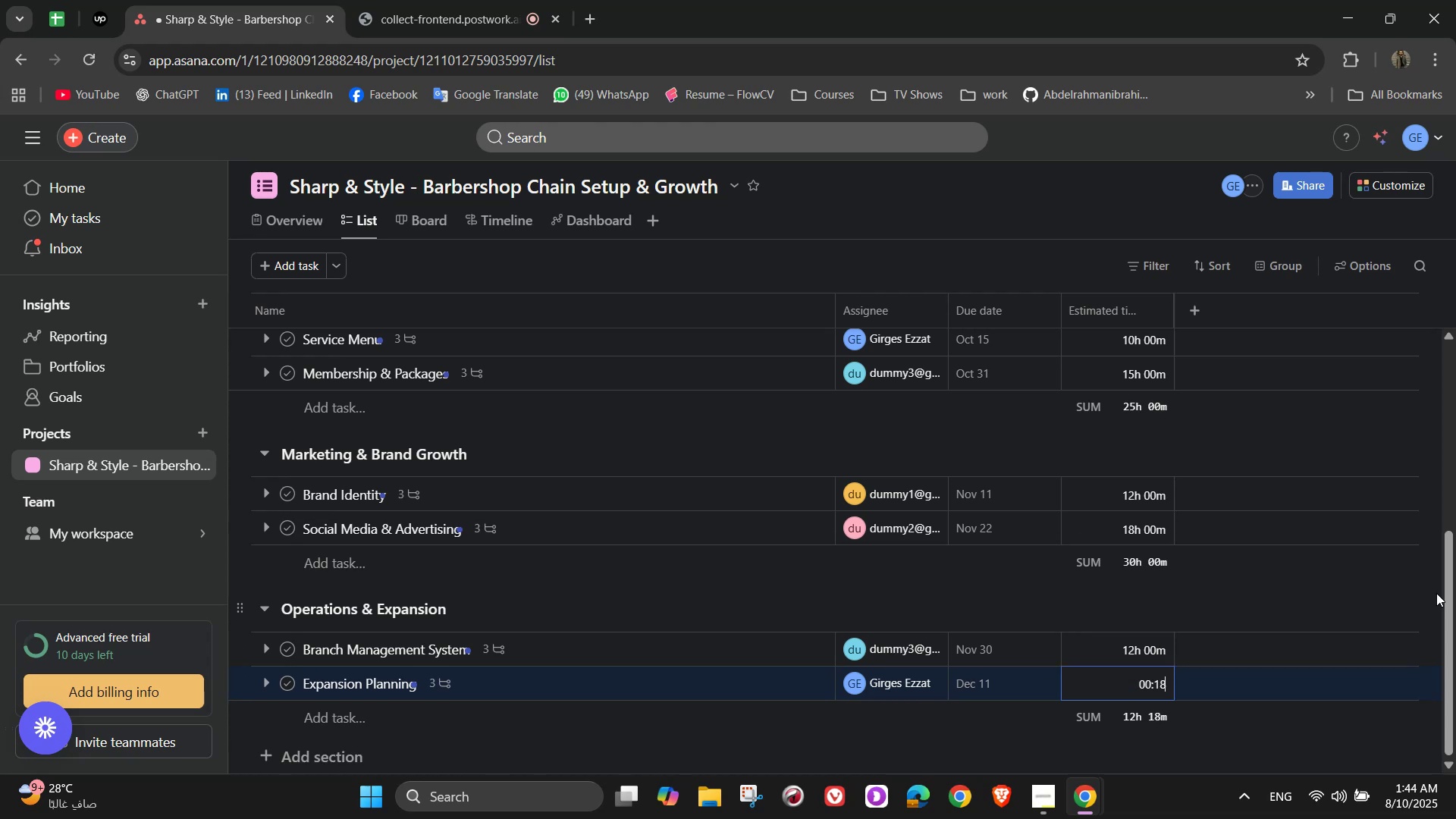 
key(Numpad0)
 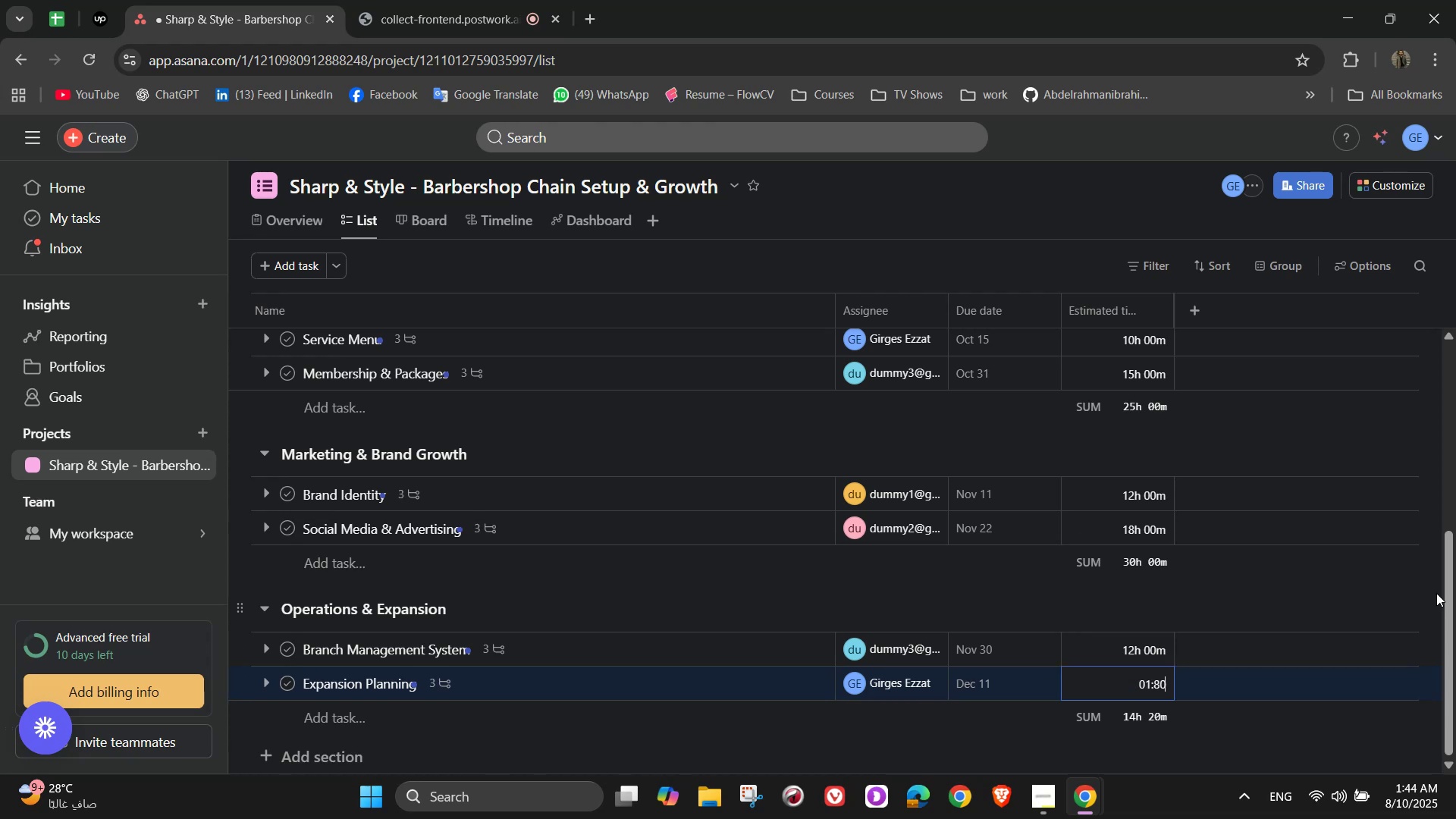 
key(Numpad0)
 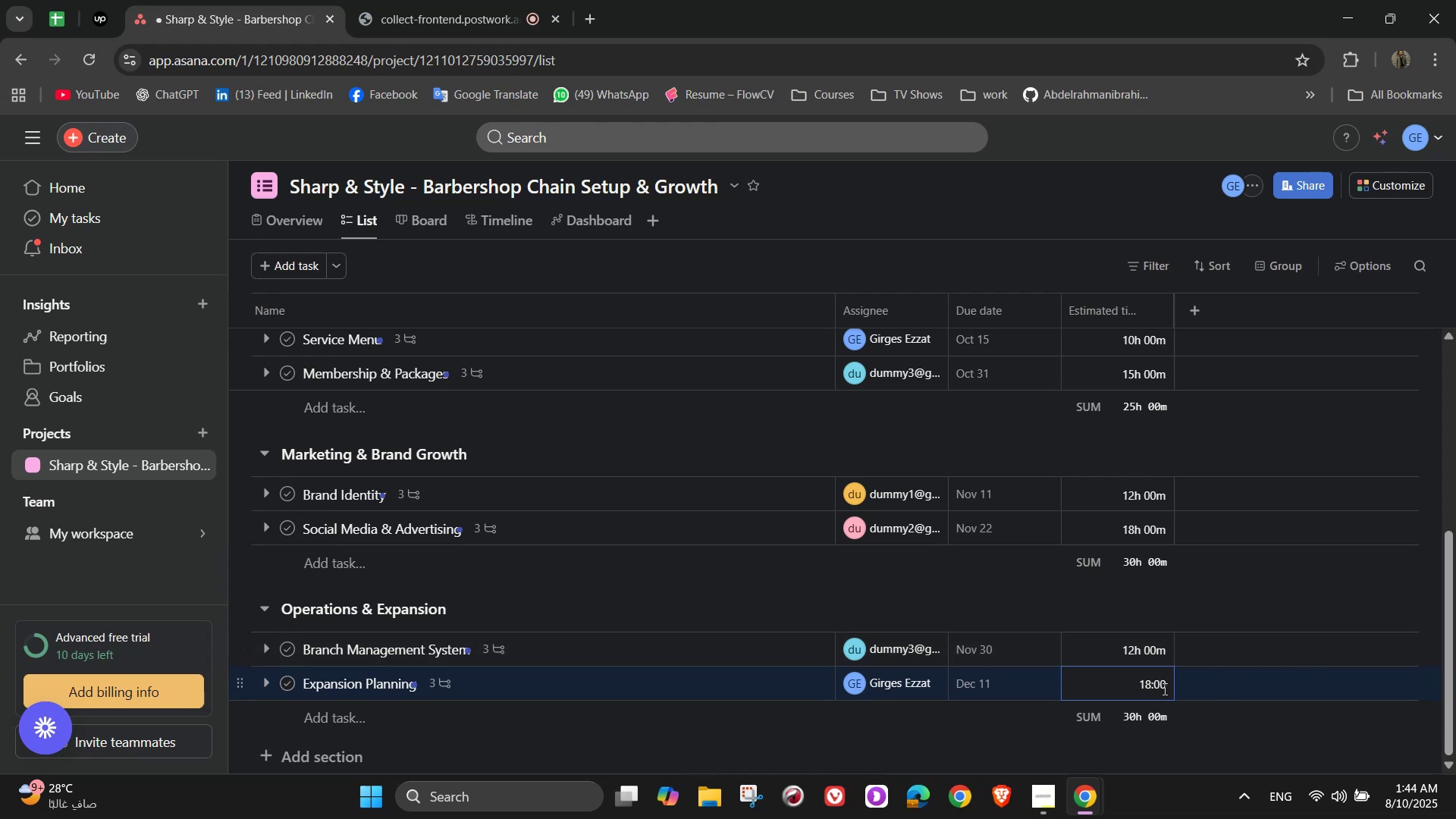 
key(Backspace)
 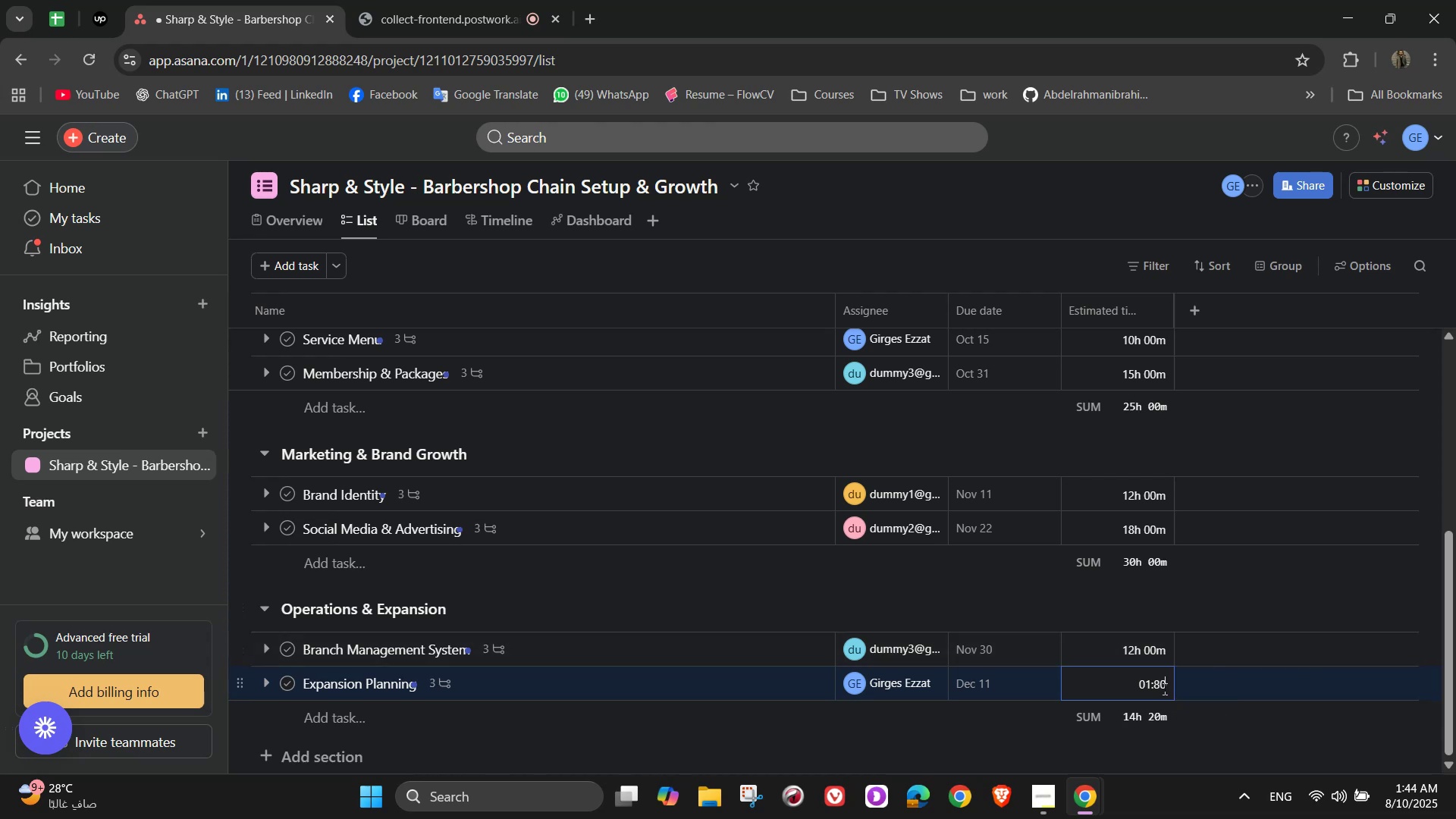 
key(Backspace)
 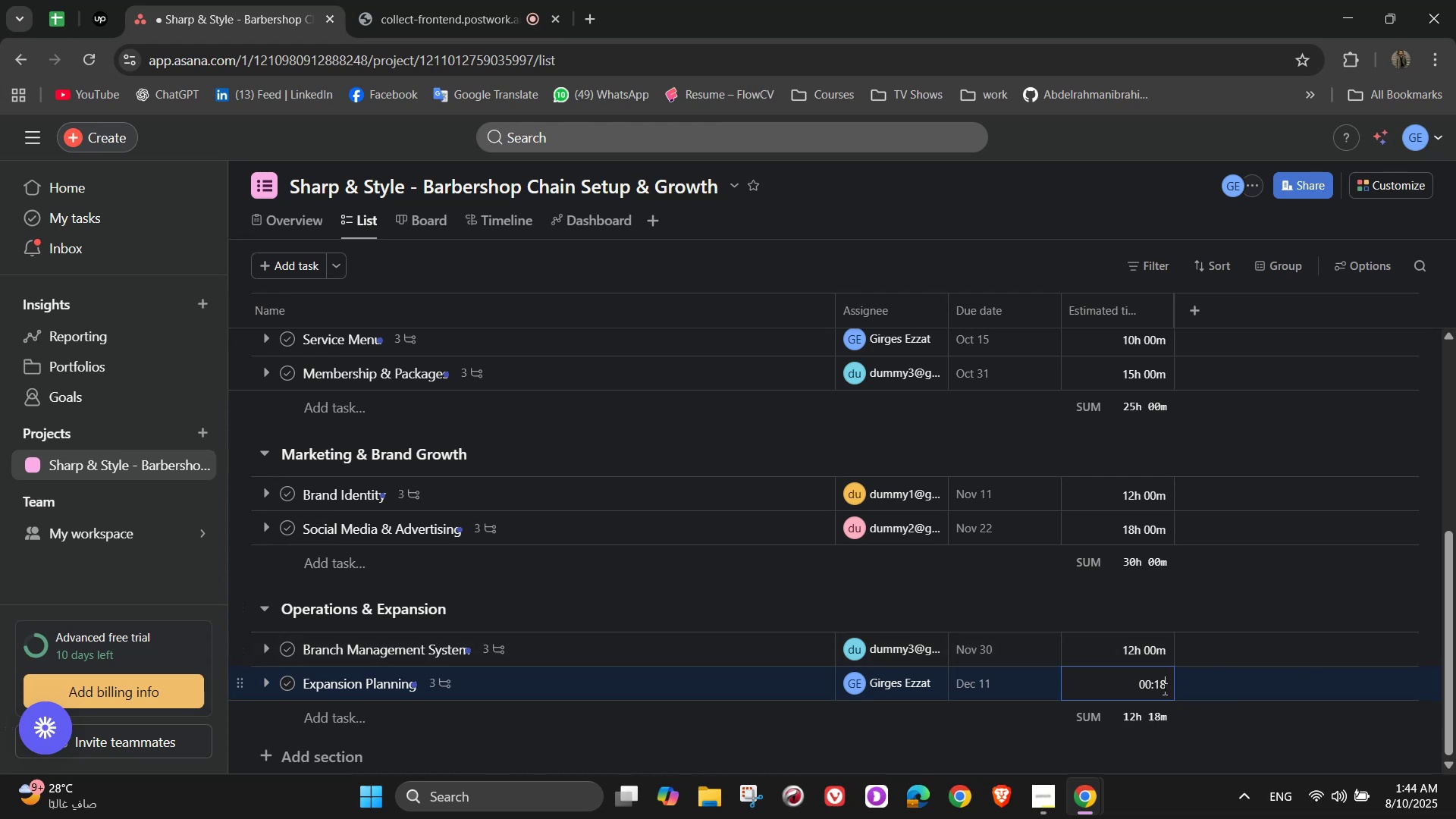 
key(Backspace)
 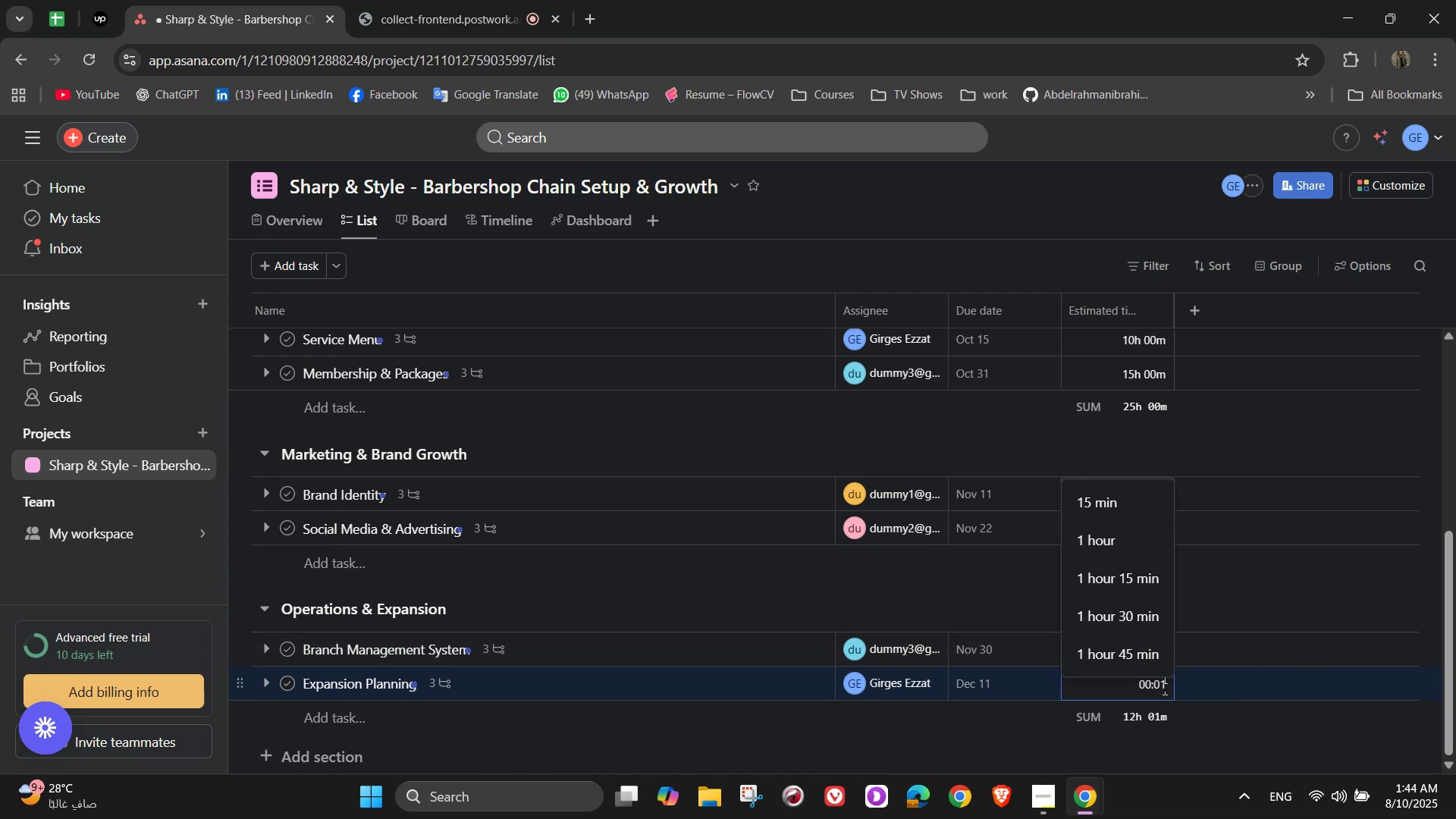 
key(Backspace)
 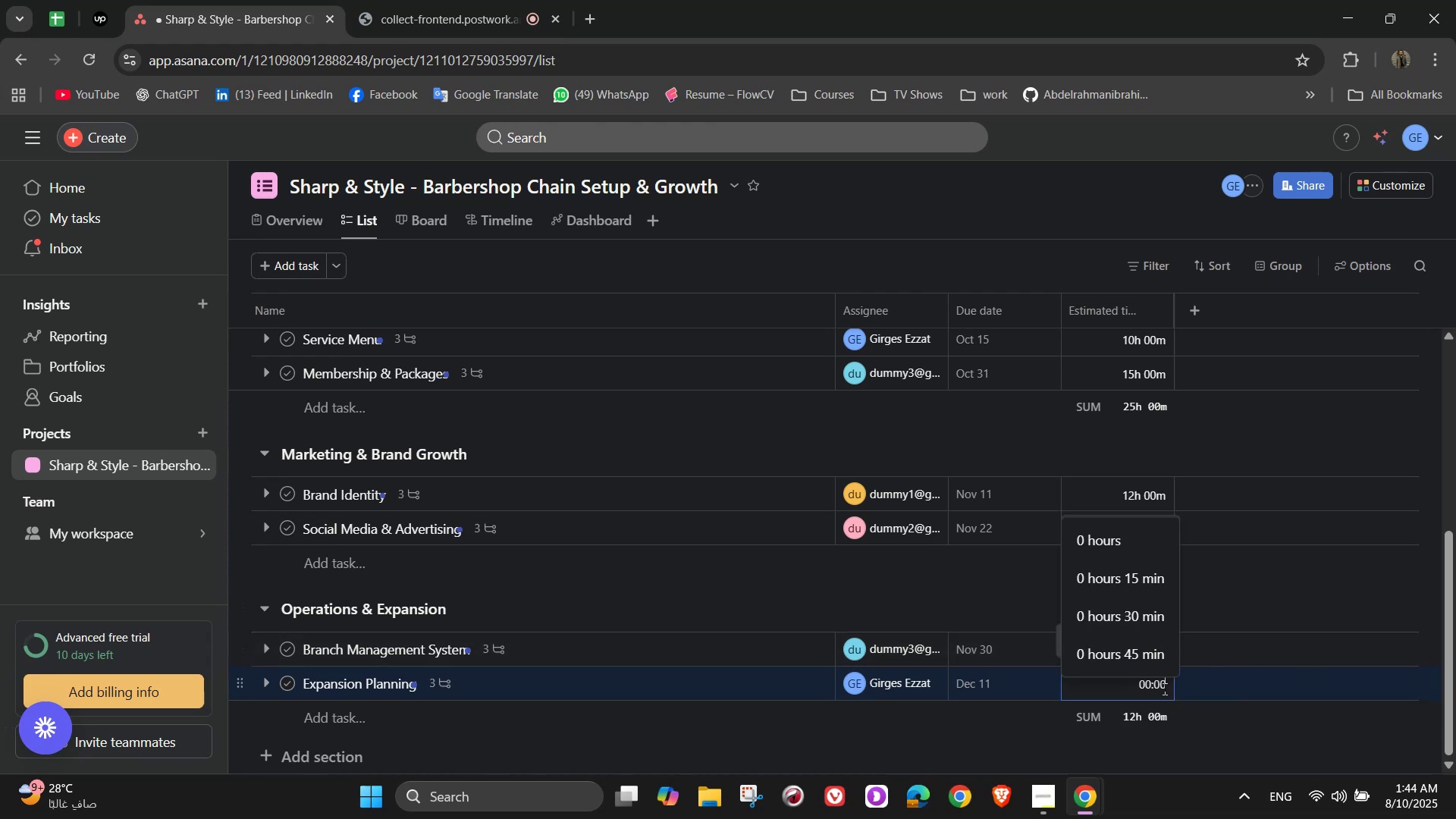 
key(Numpad2)
 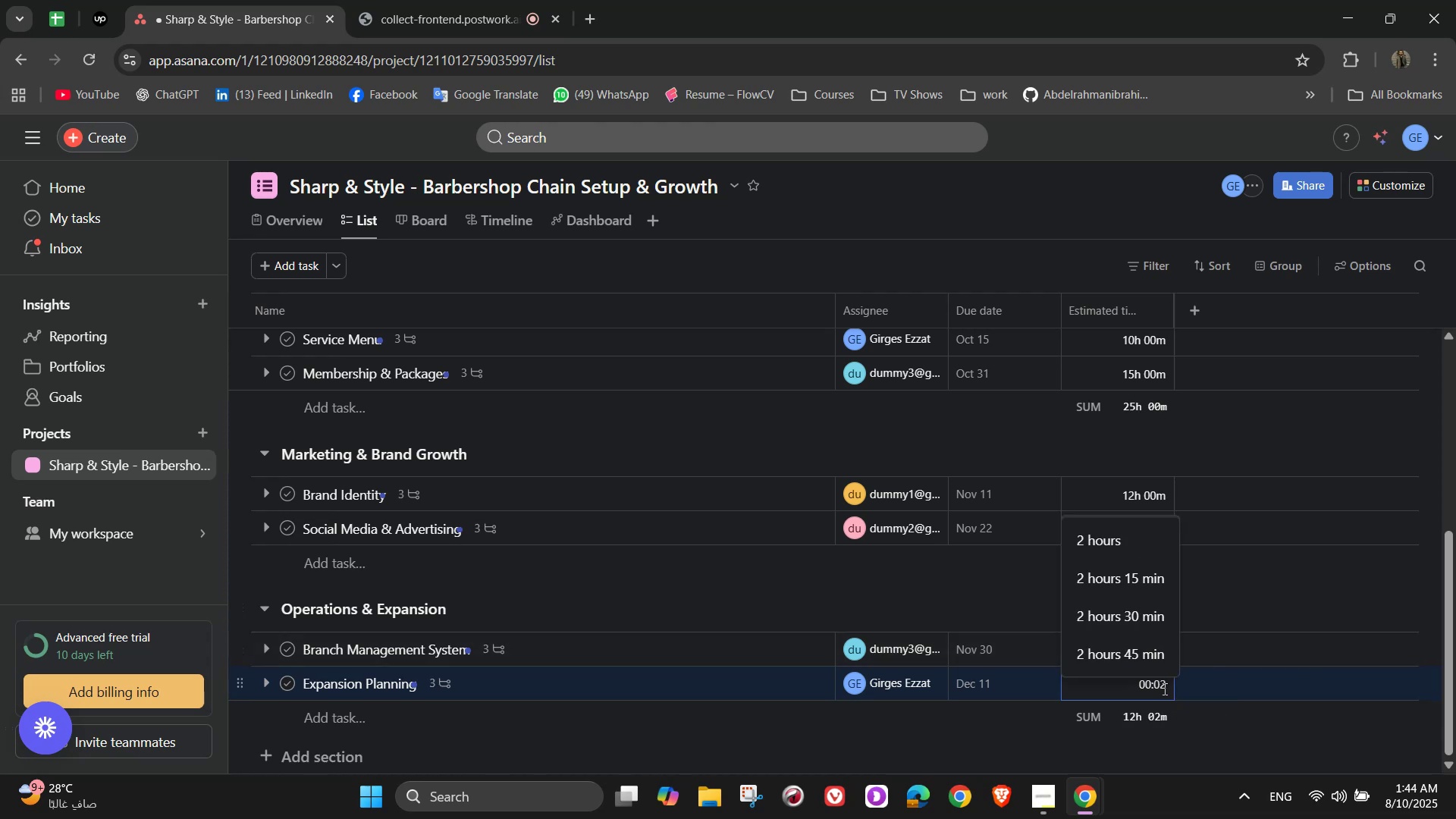 
key(Numpad4)
 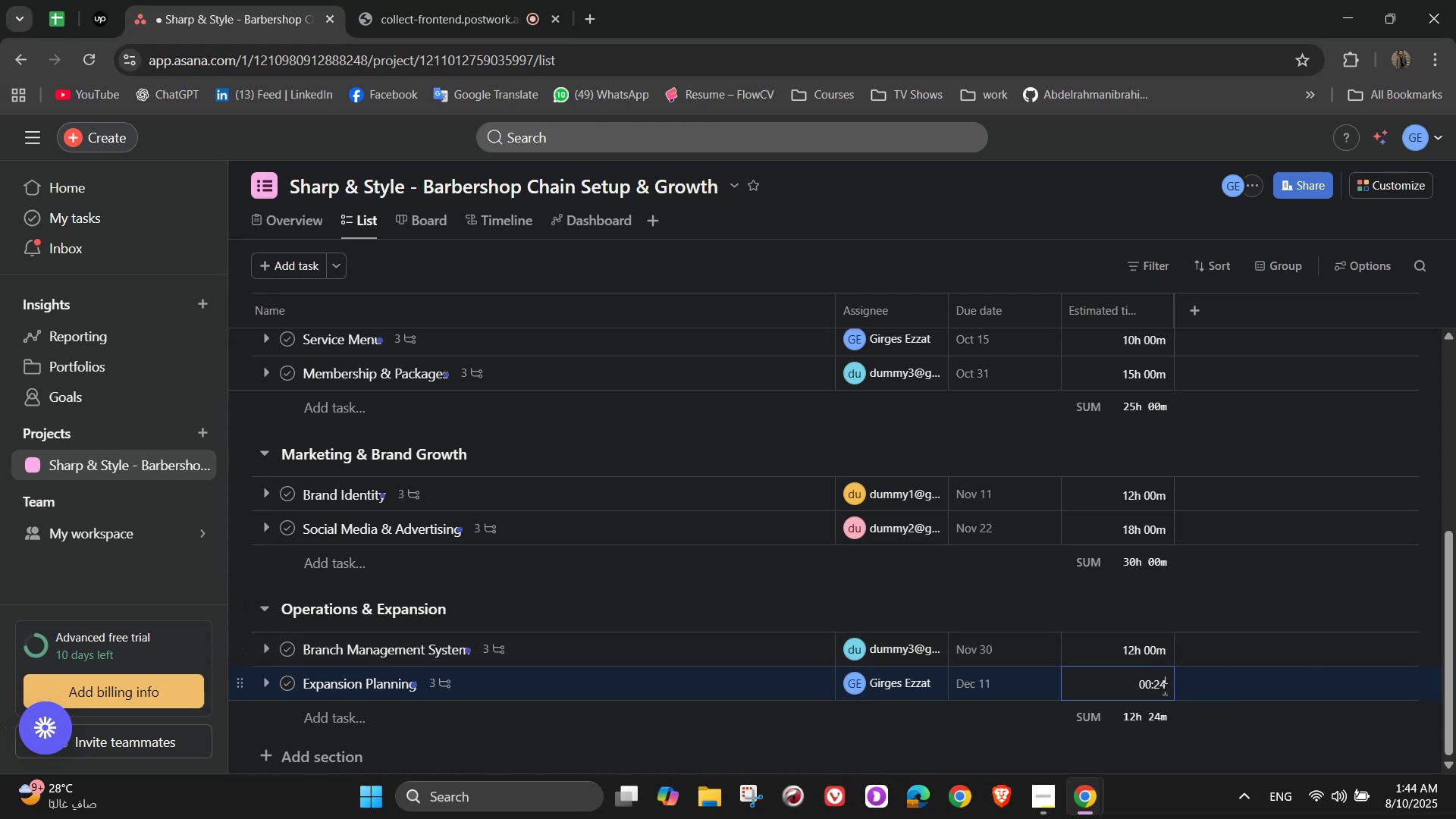 
key(Numpad0)
 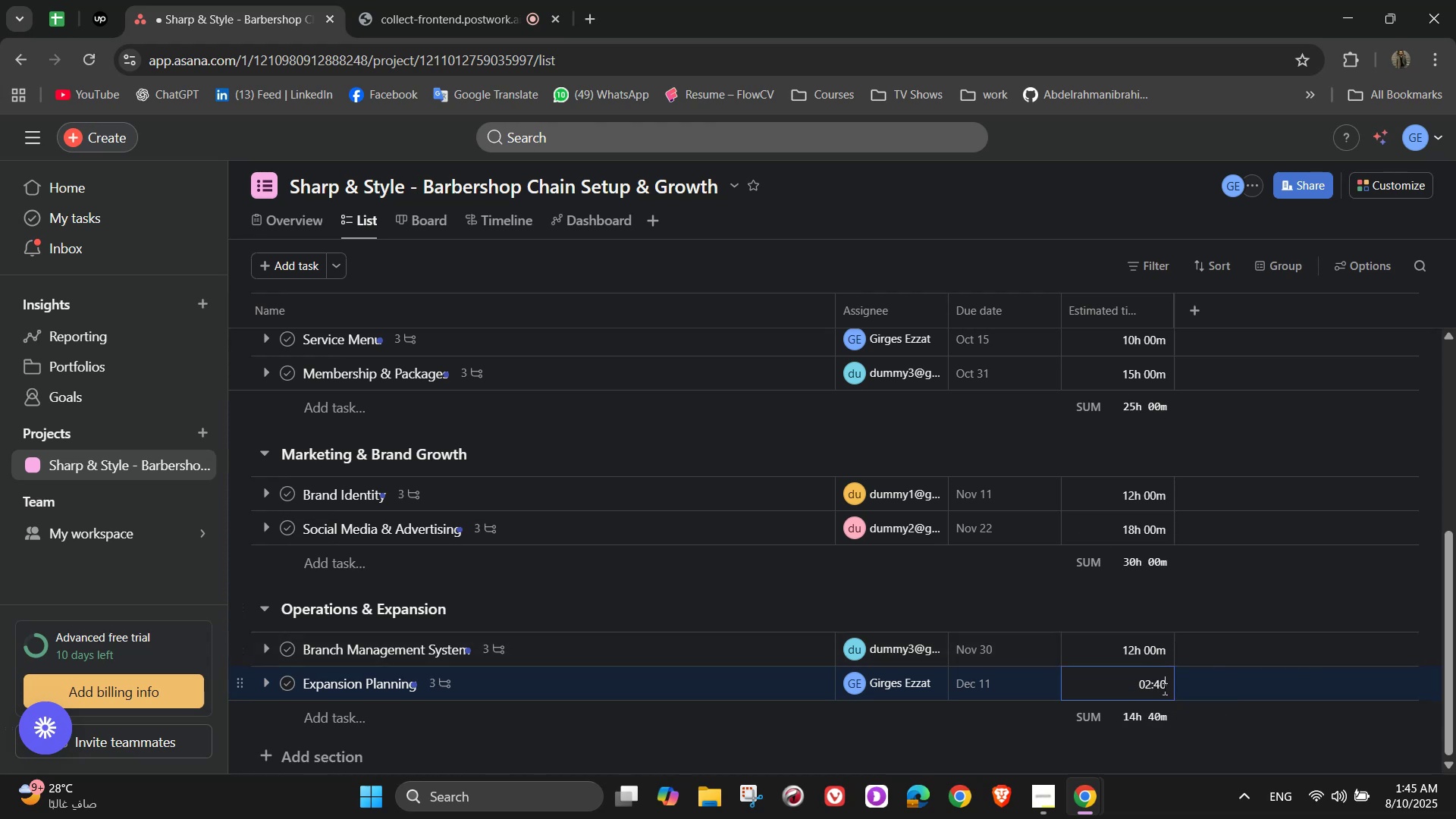 
key(Numpad0)
 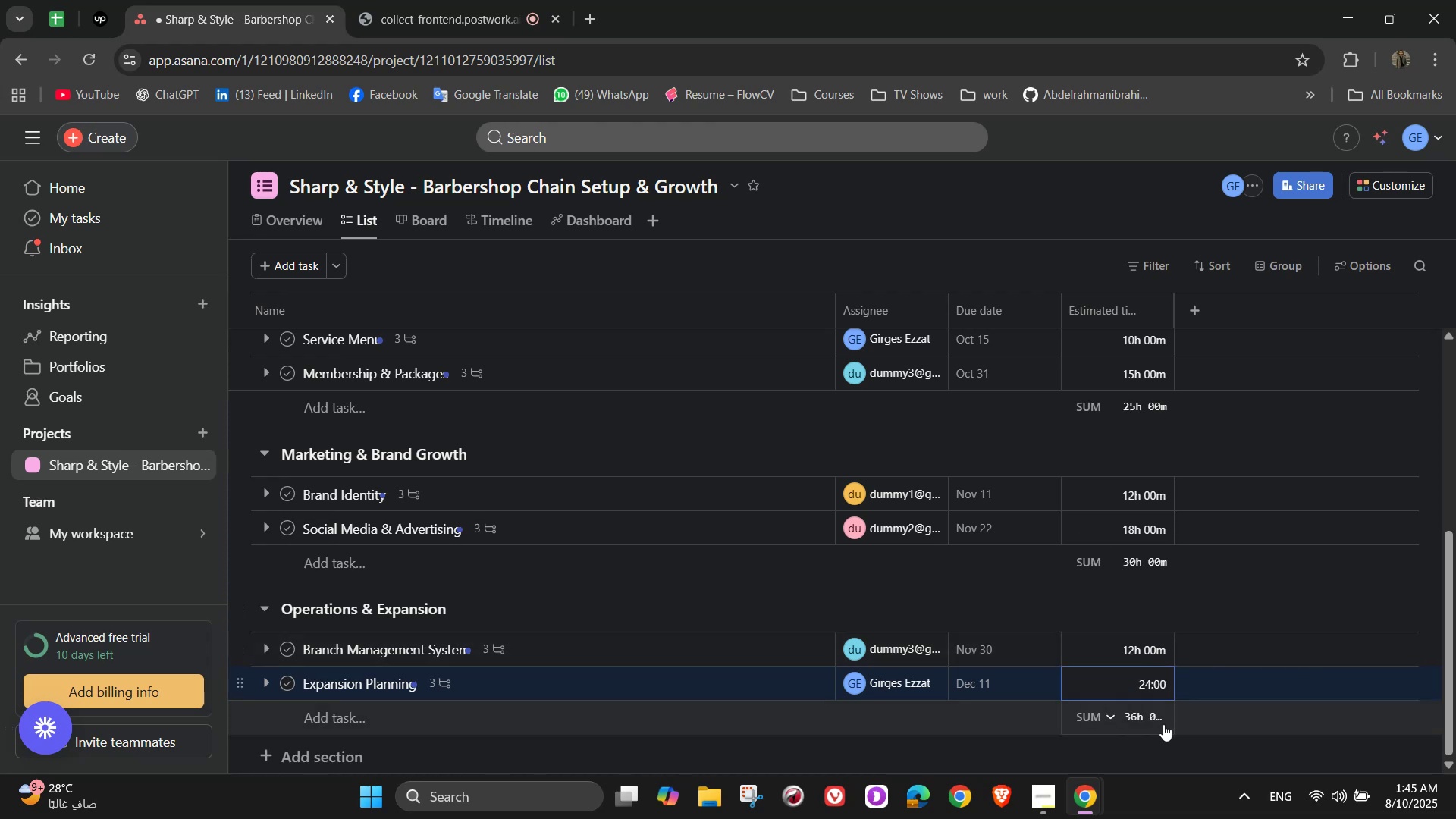 
left_click([1170, 743])
 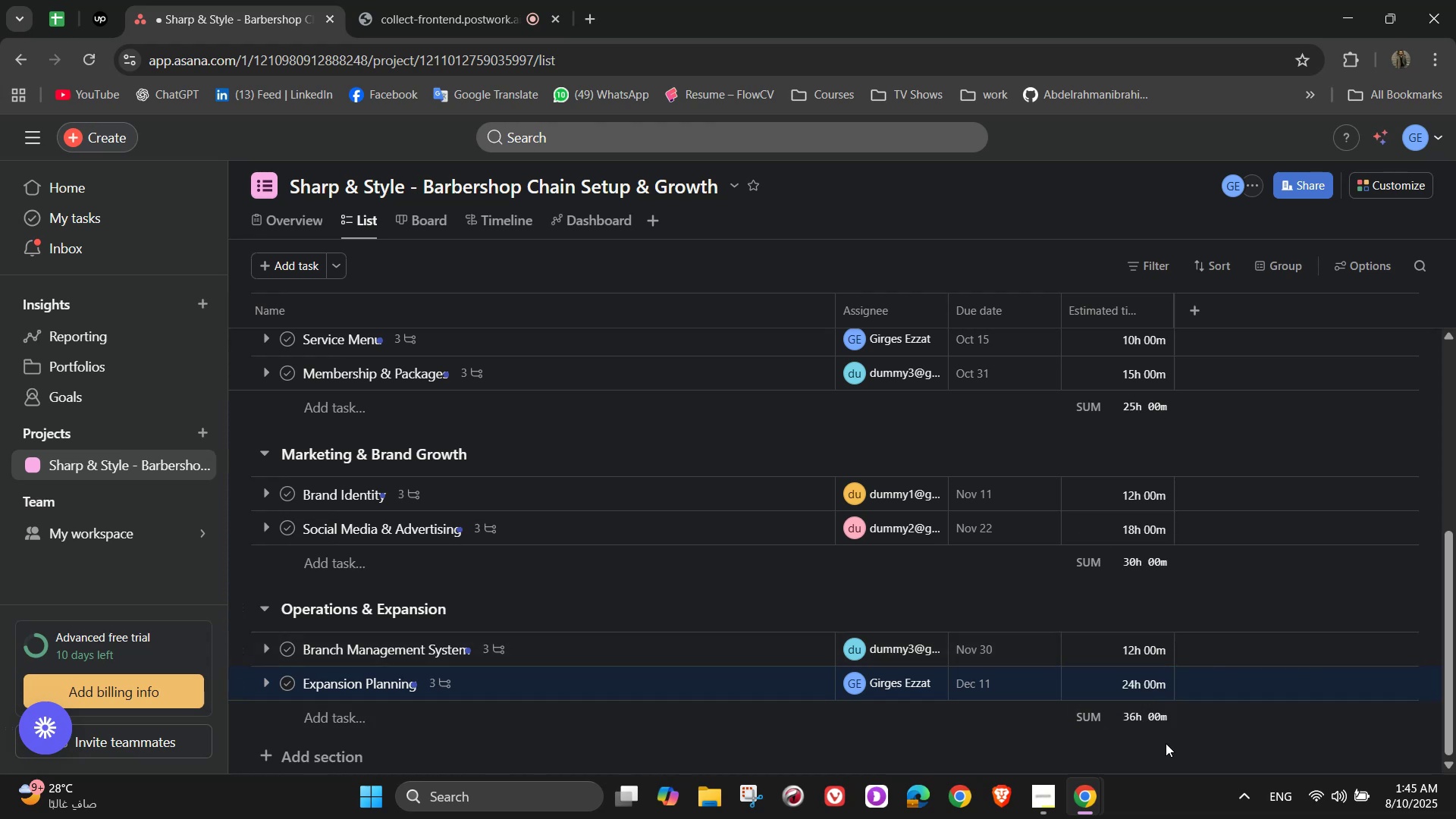 
scroll: coordinate [1166, 743], scroll_direction: up, amount: 2.0
 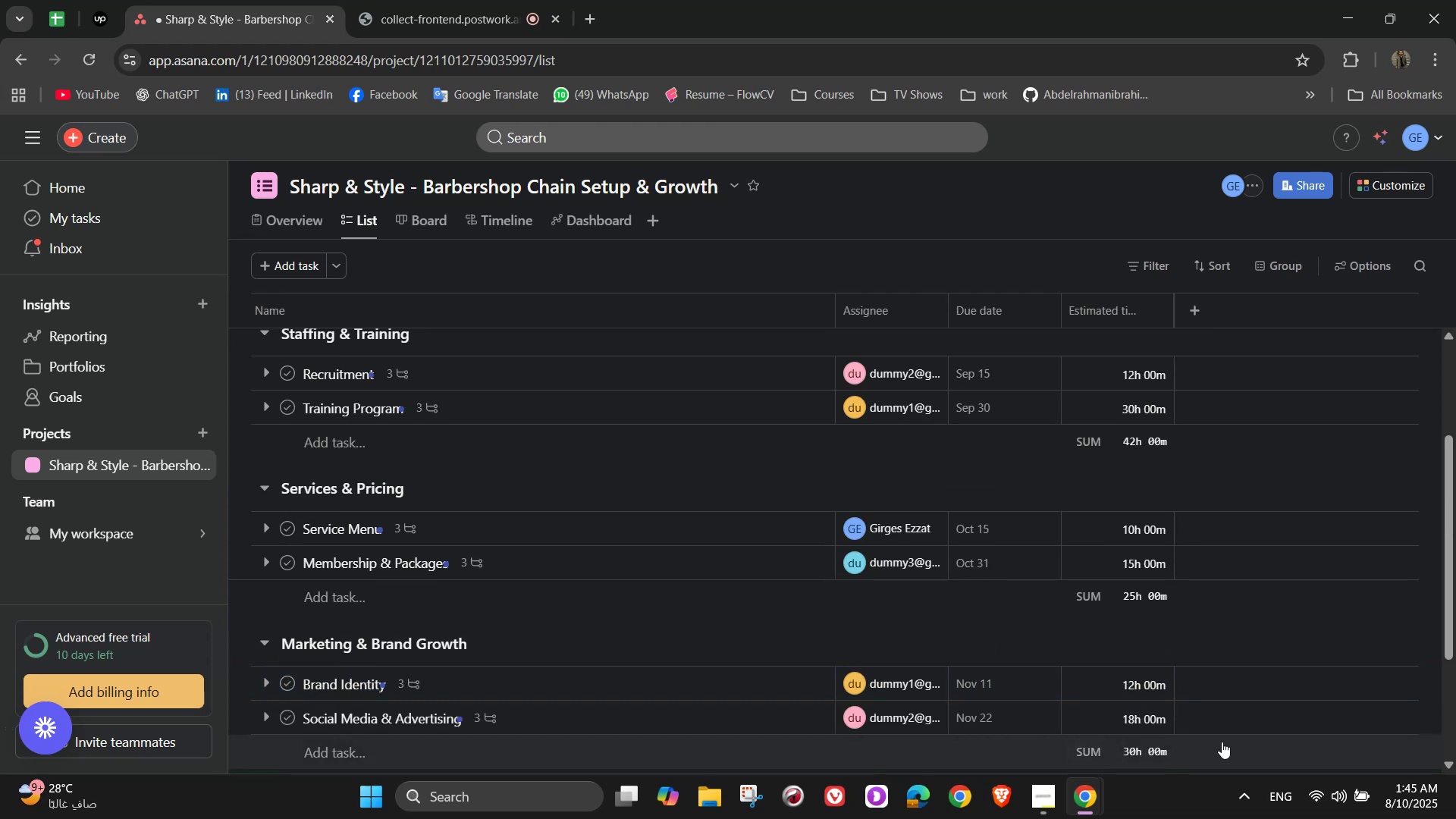 
scroll: coordinate [1221, 741], scroll_direction: down, amount: 1.0
 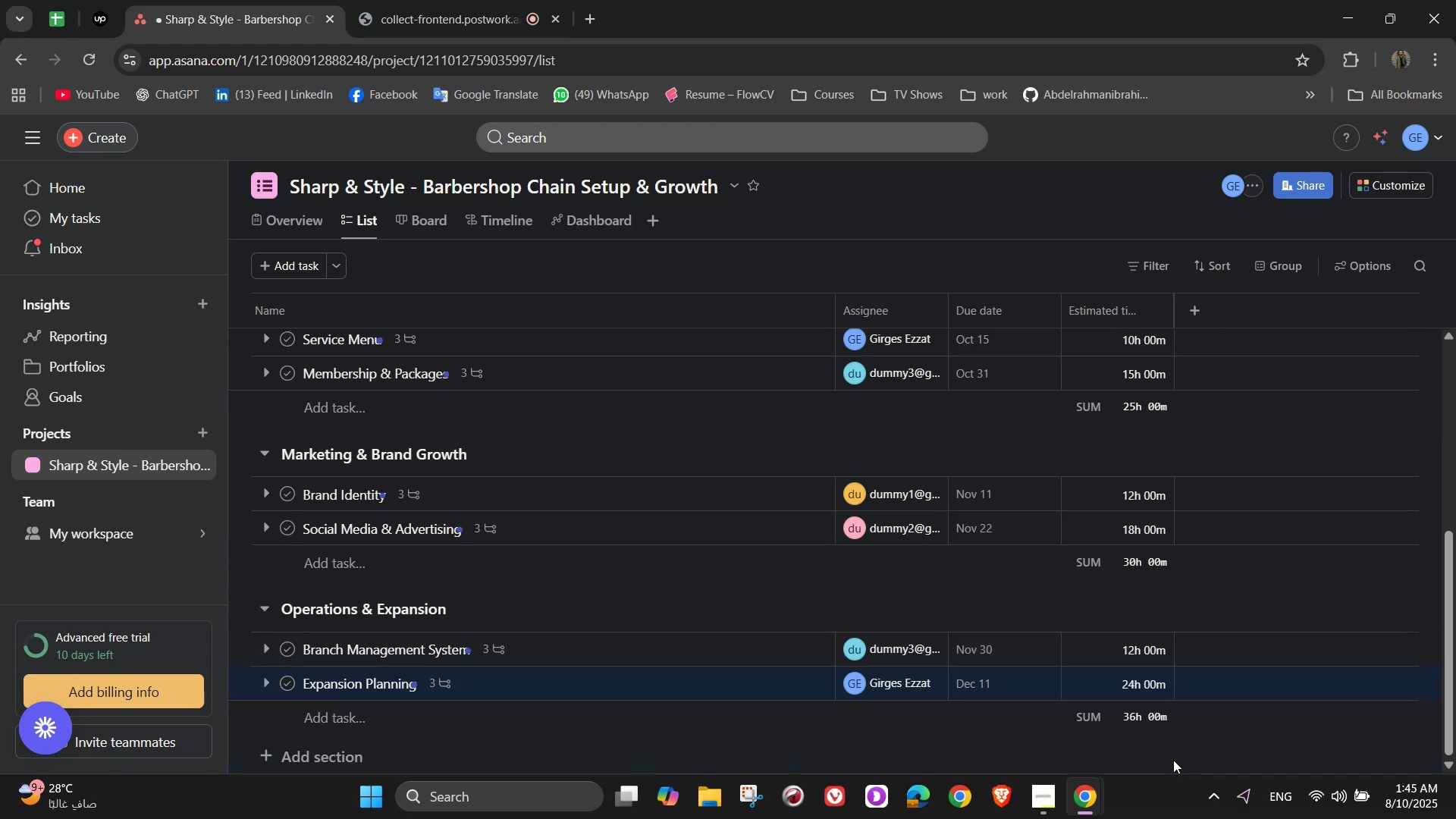 
scroll: coordinate [1269, 645], scroll_direction: up, amount: 9.0
 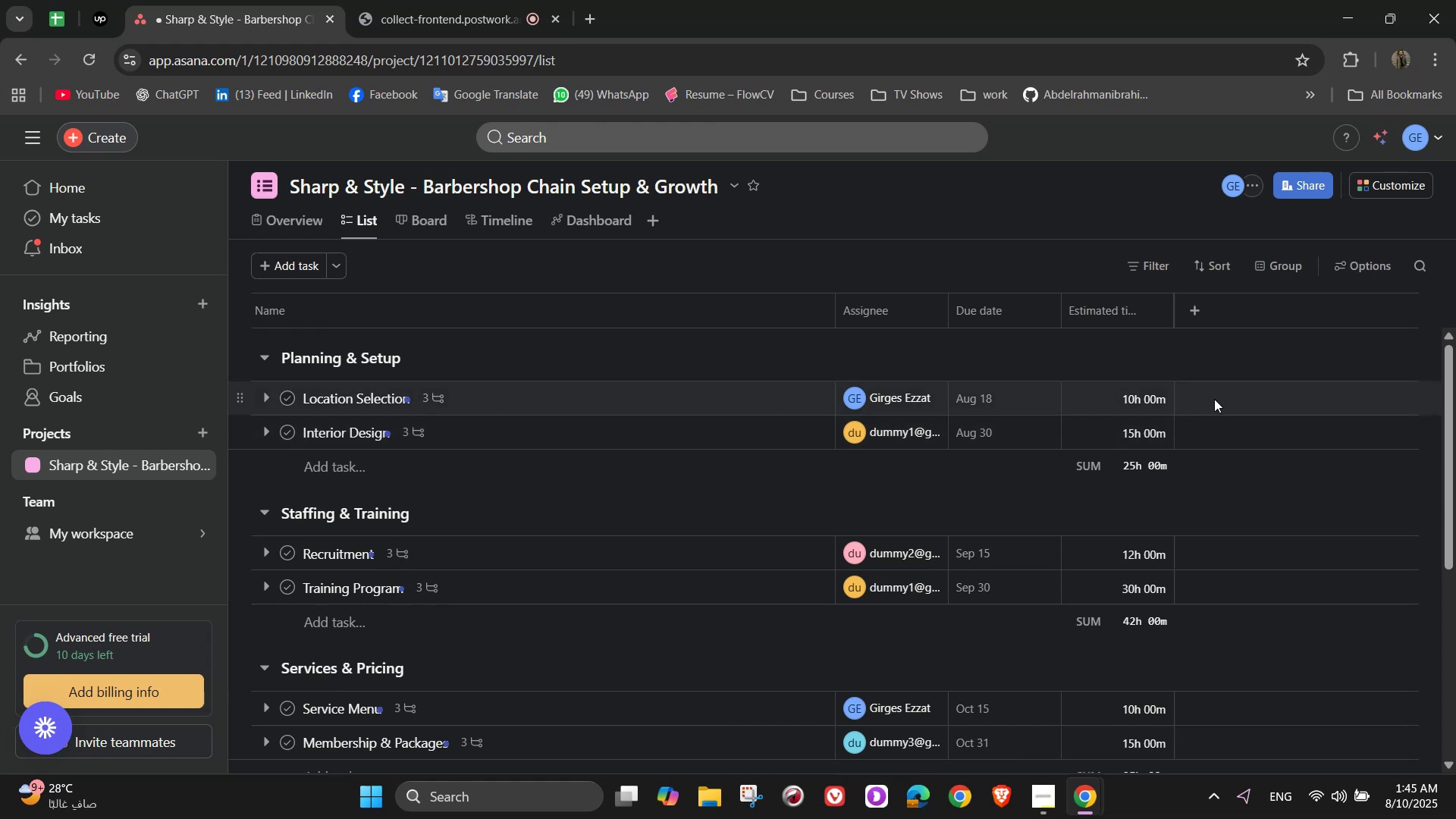 
wait(9.93)
 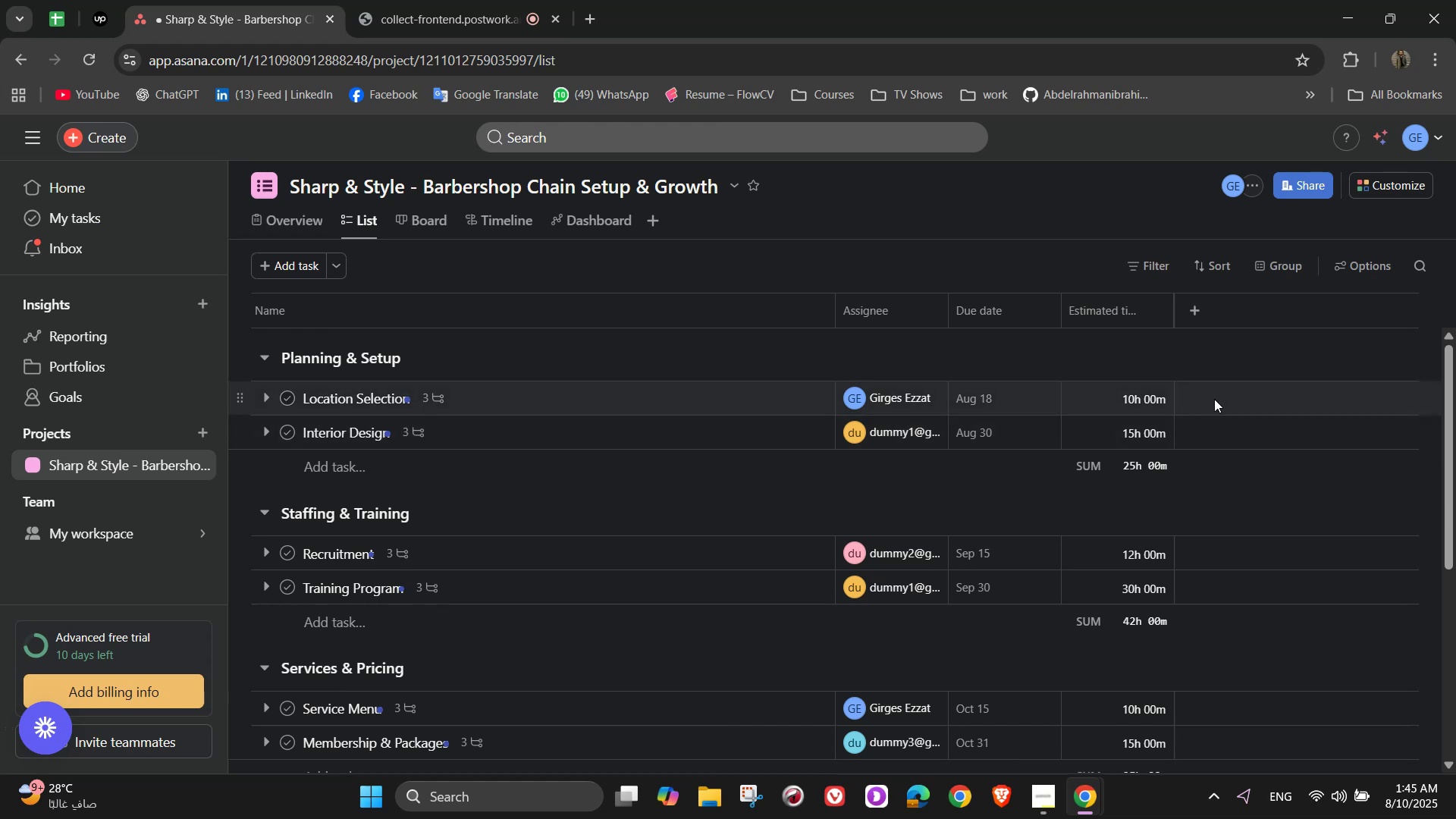 
mouse_move([1114, 276])
 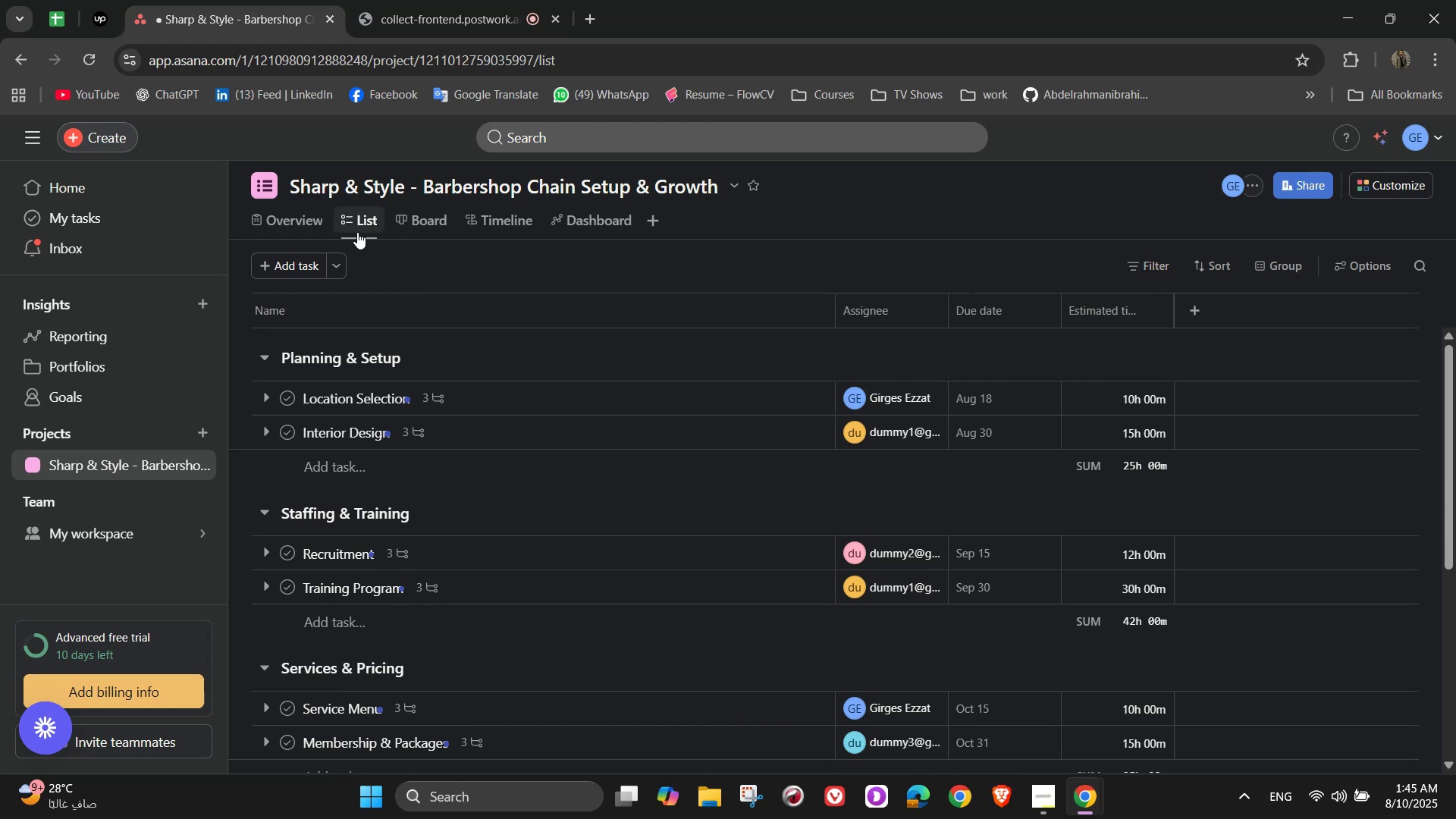 
wait(13.16)
 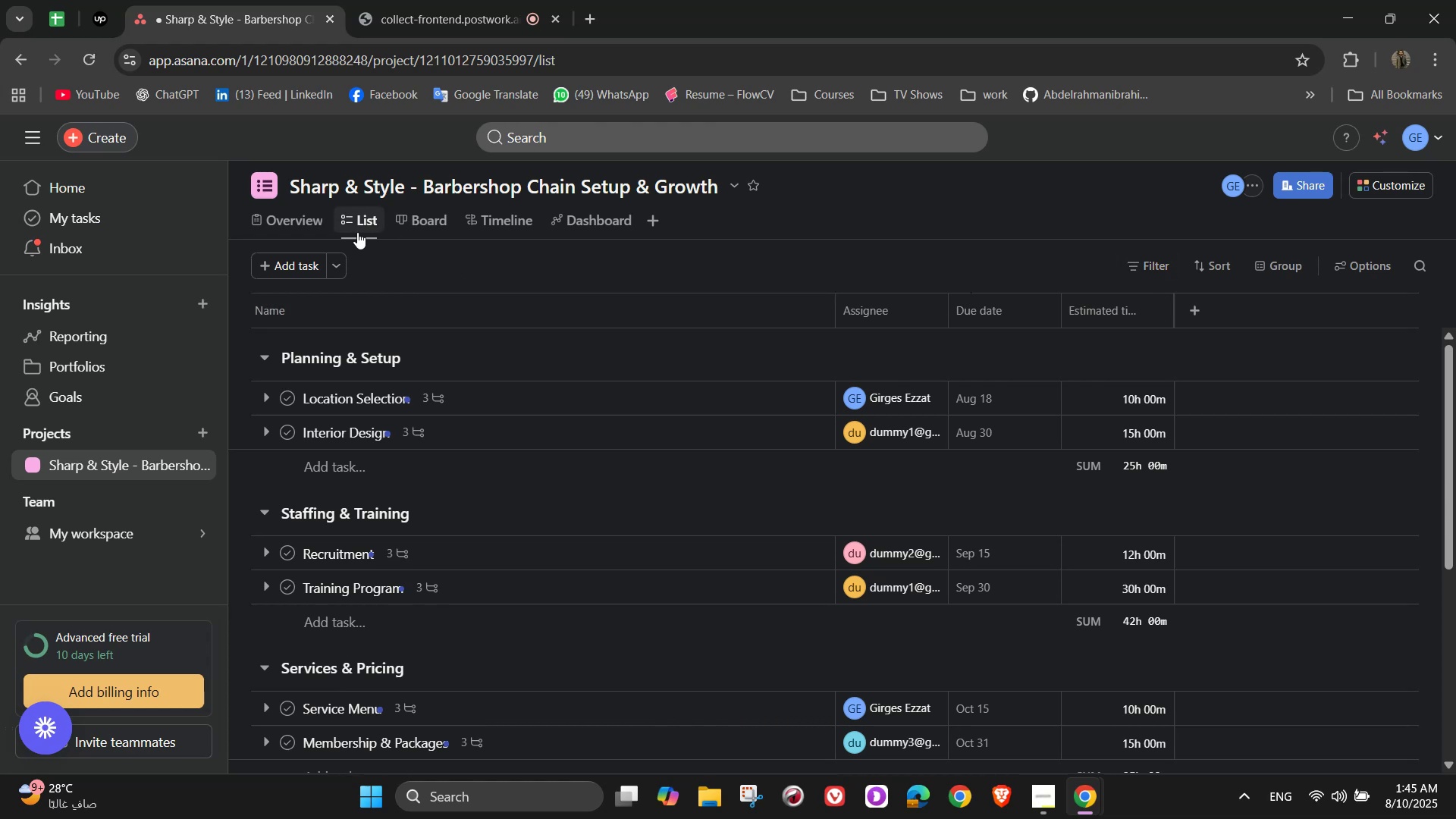 
left_click([413, 226])
 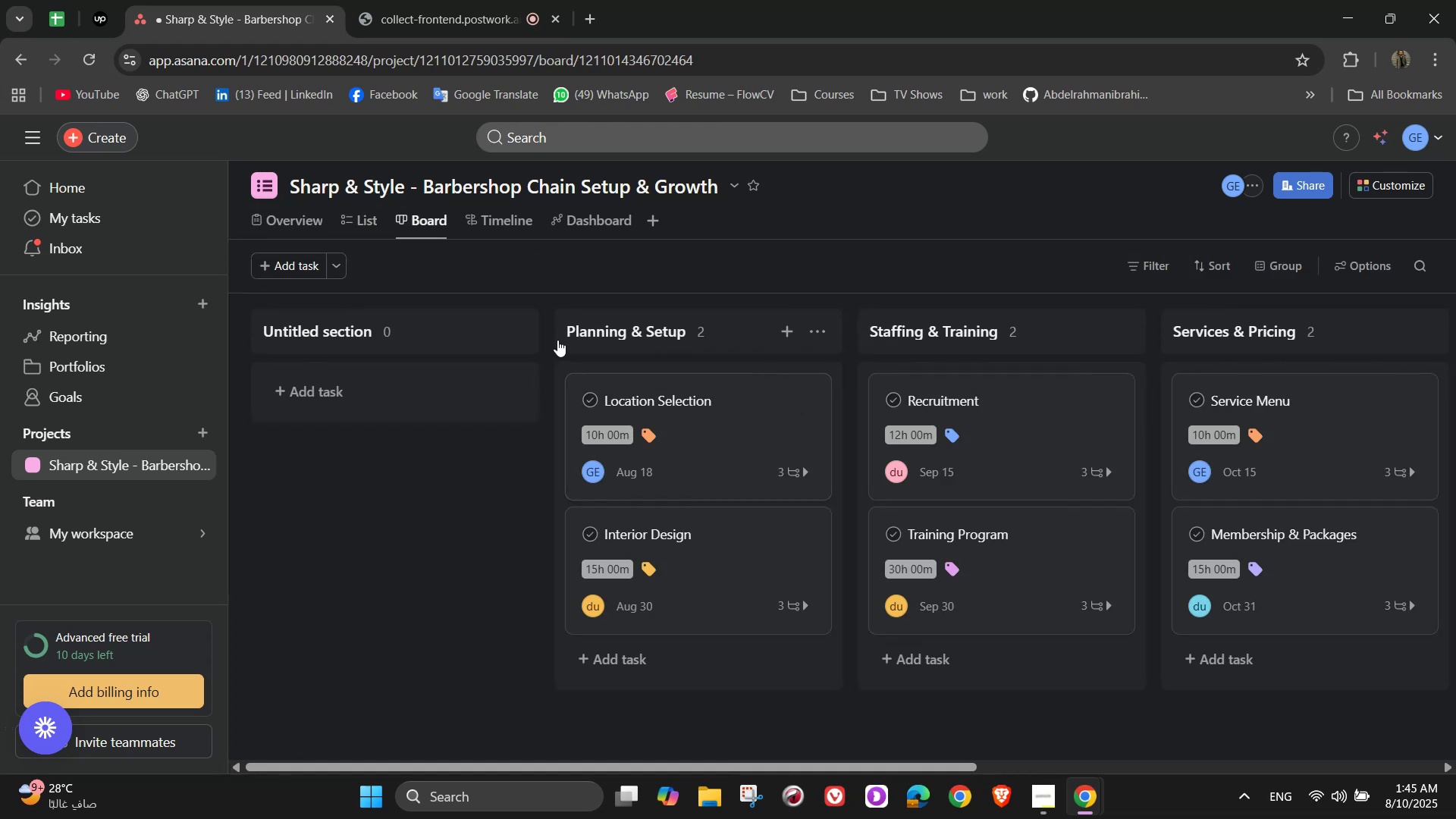 
left_click([514, 331])
 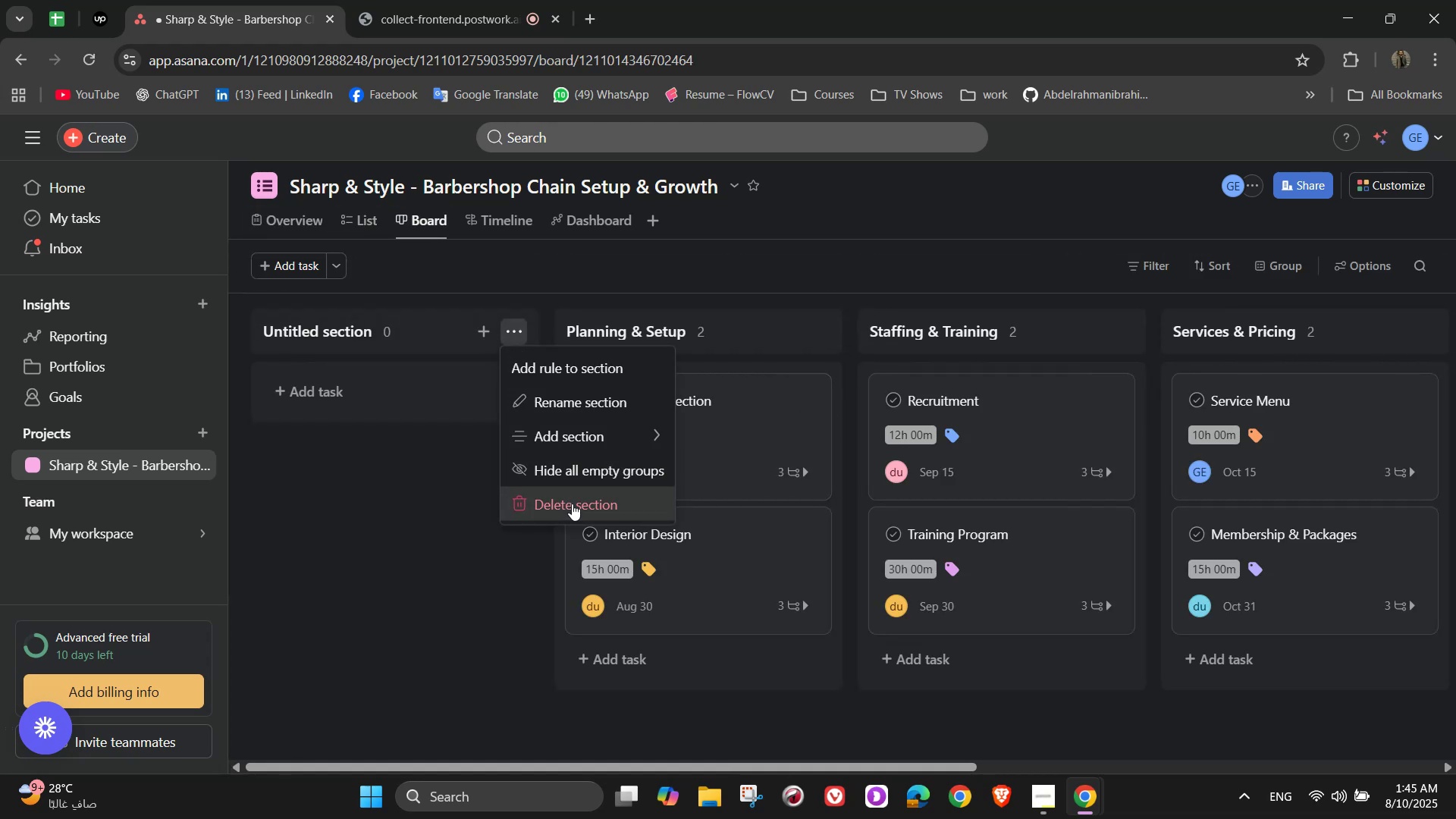 
left_click([573, 505])
 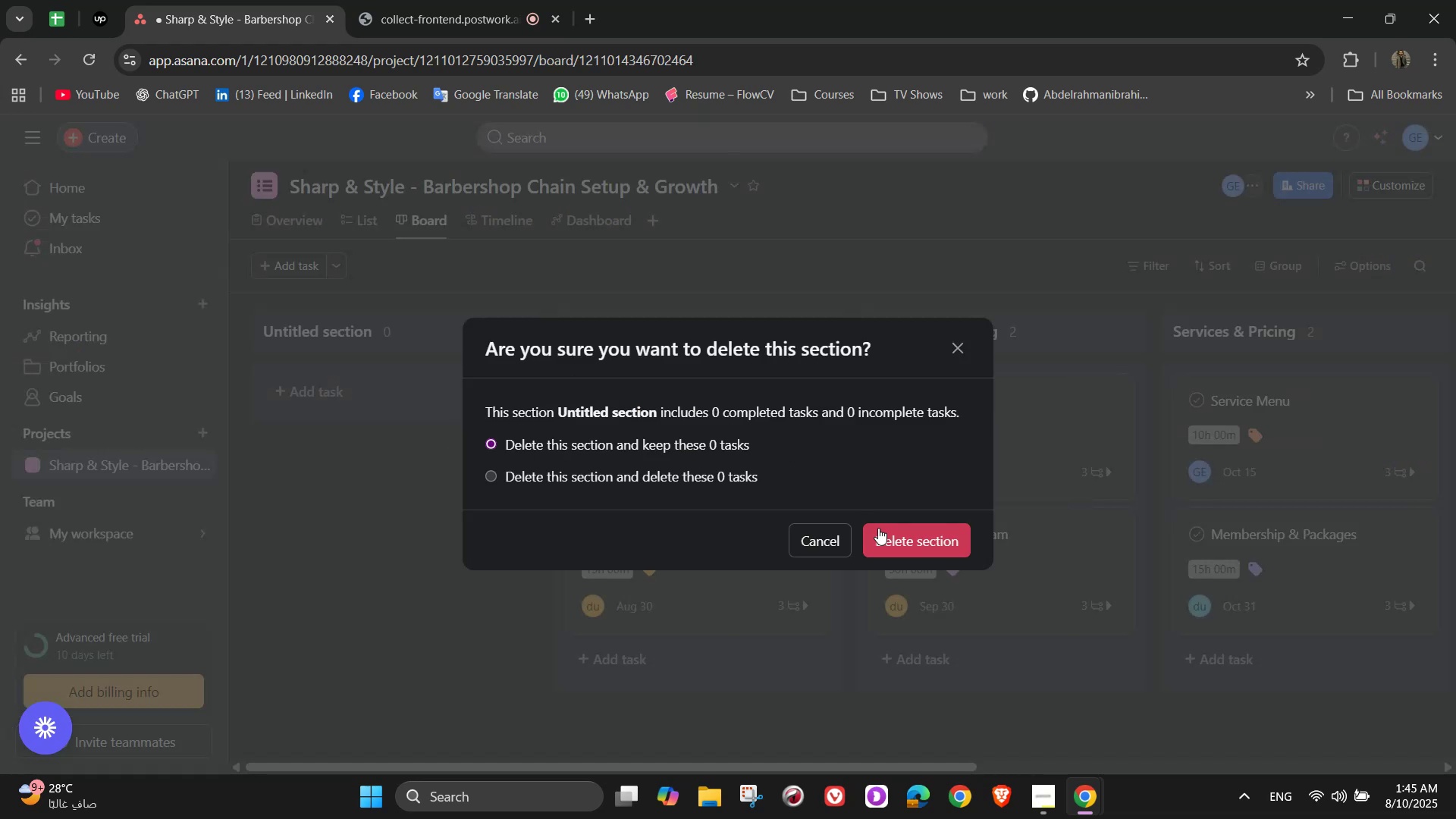 
left_click([908, 538])
 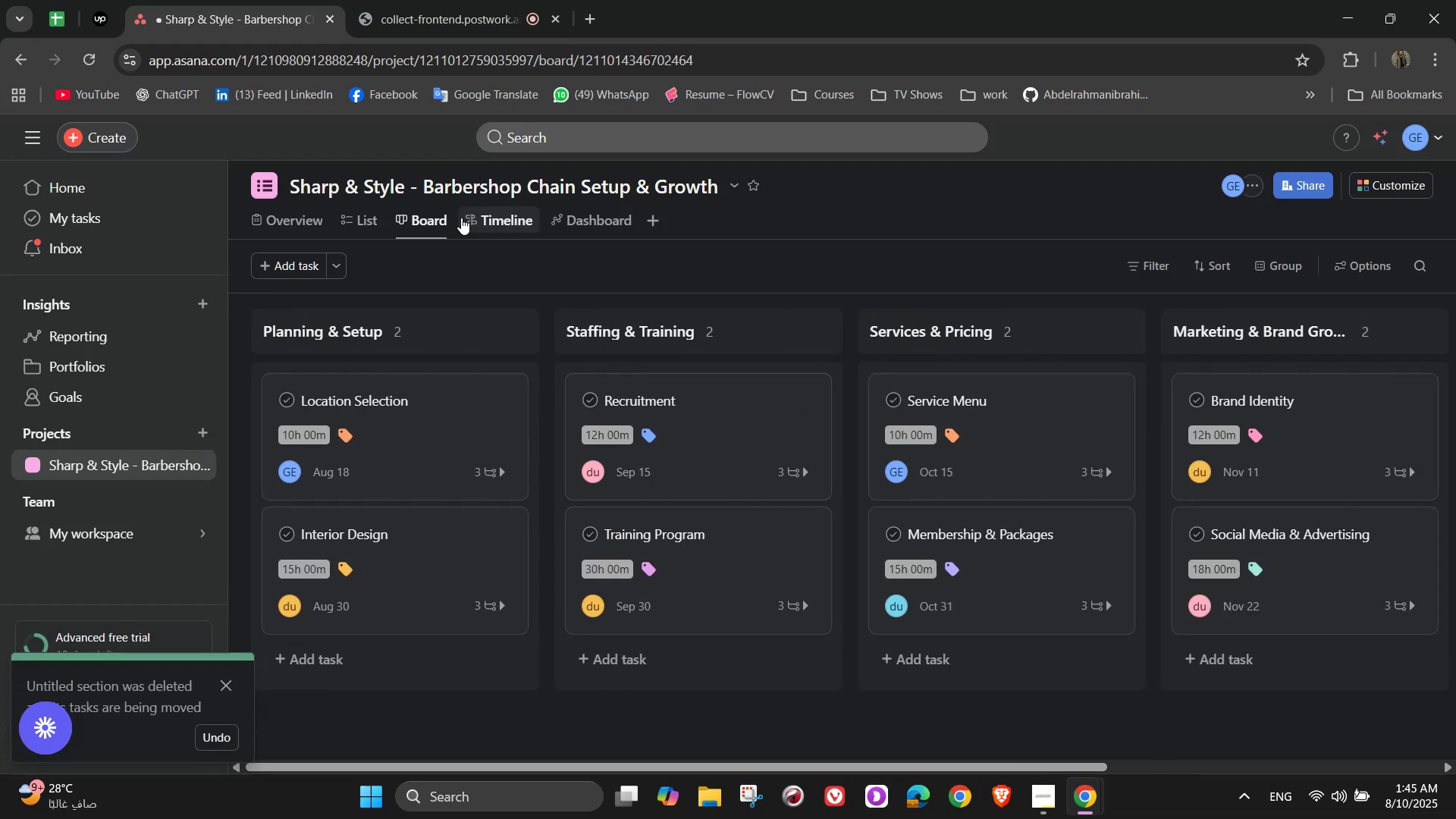 
left_click([472, 214])
 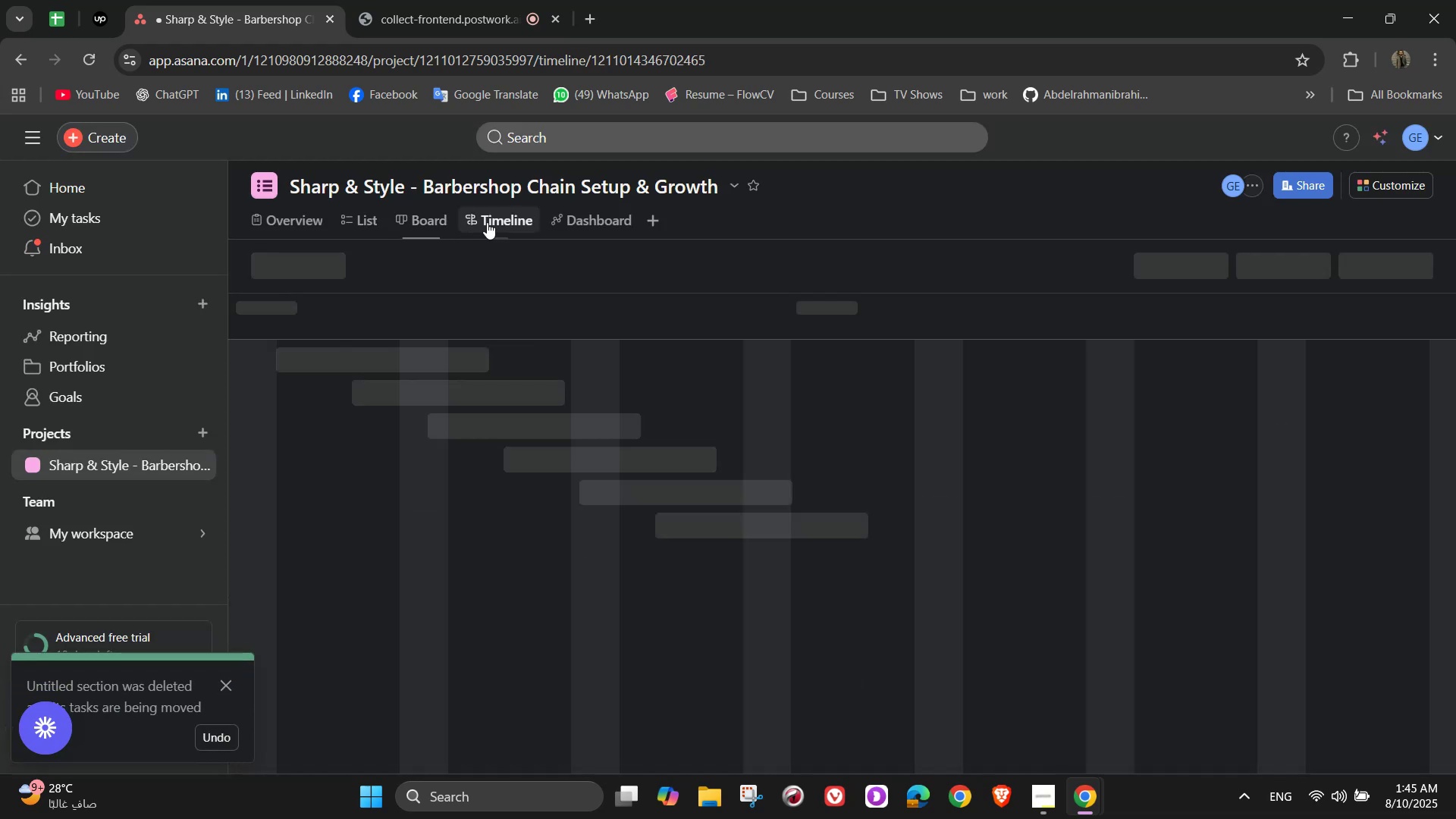 
mouse_move([518, 263])
 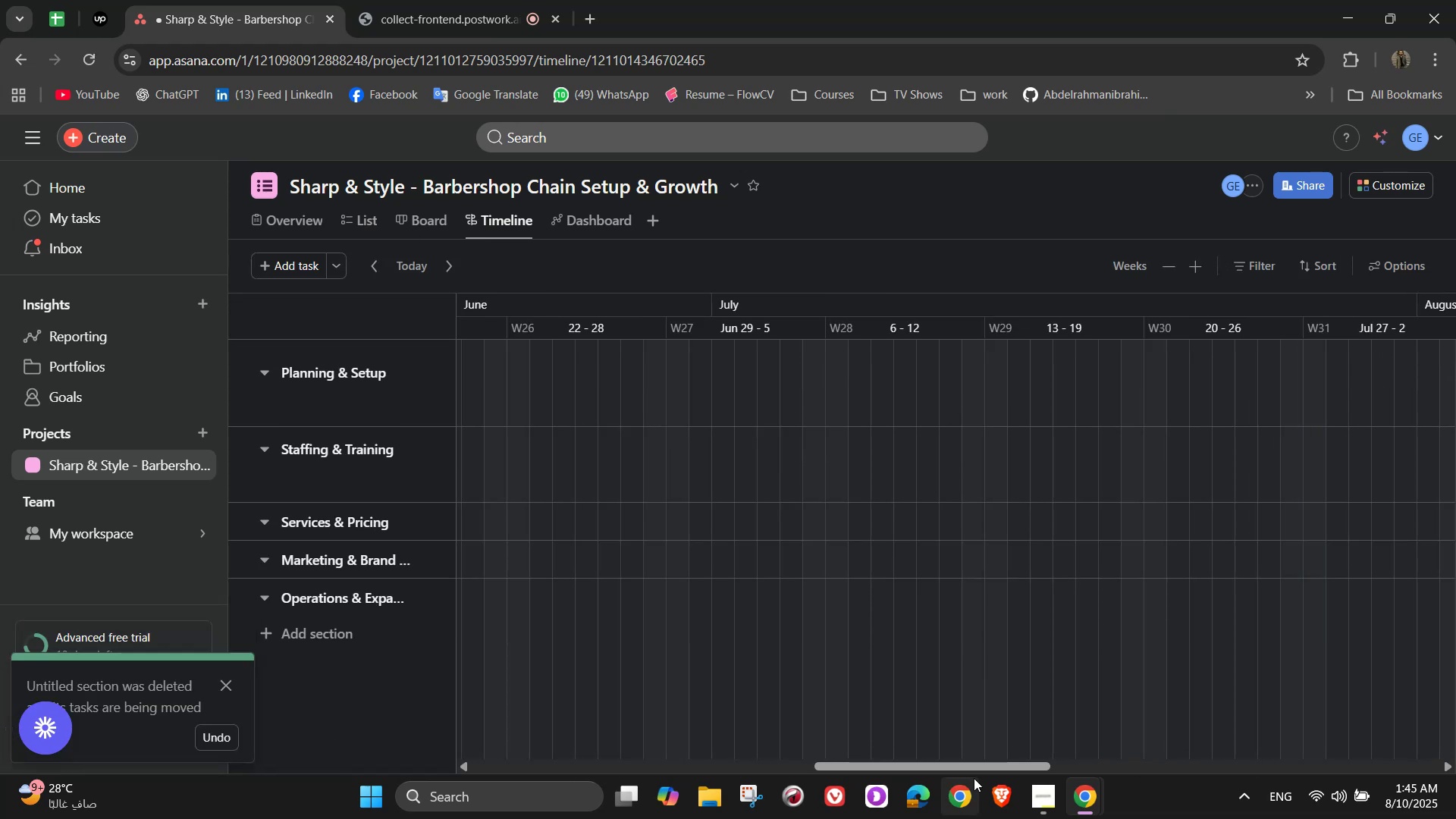 
left_click([964, 771])
 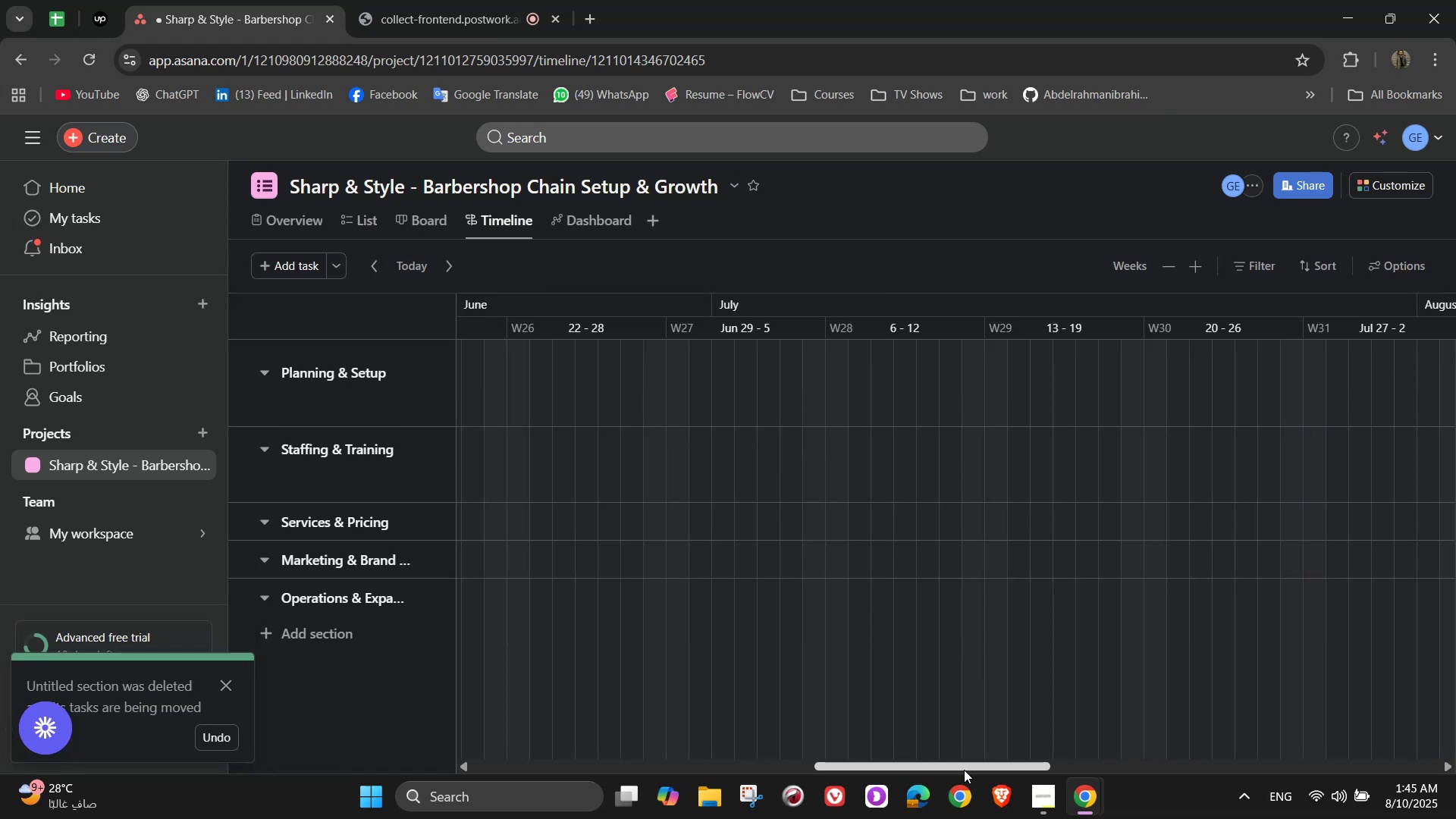 
left_click_drag(start_coordinate=[964, 769], to_coordinate=[1352, 726])
 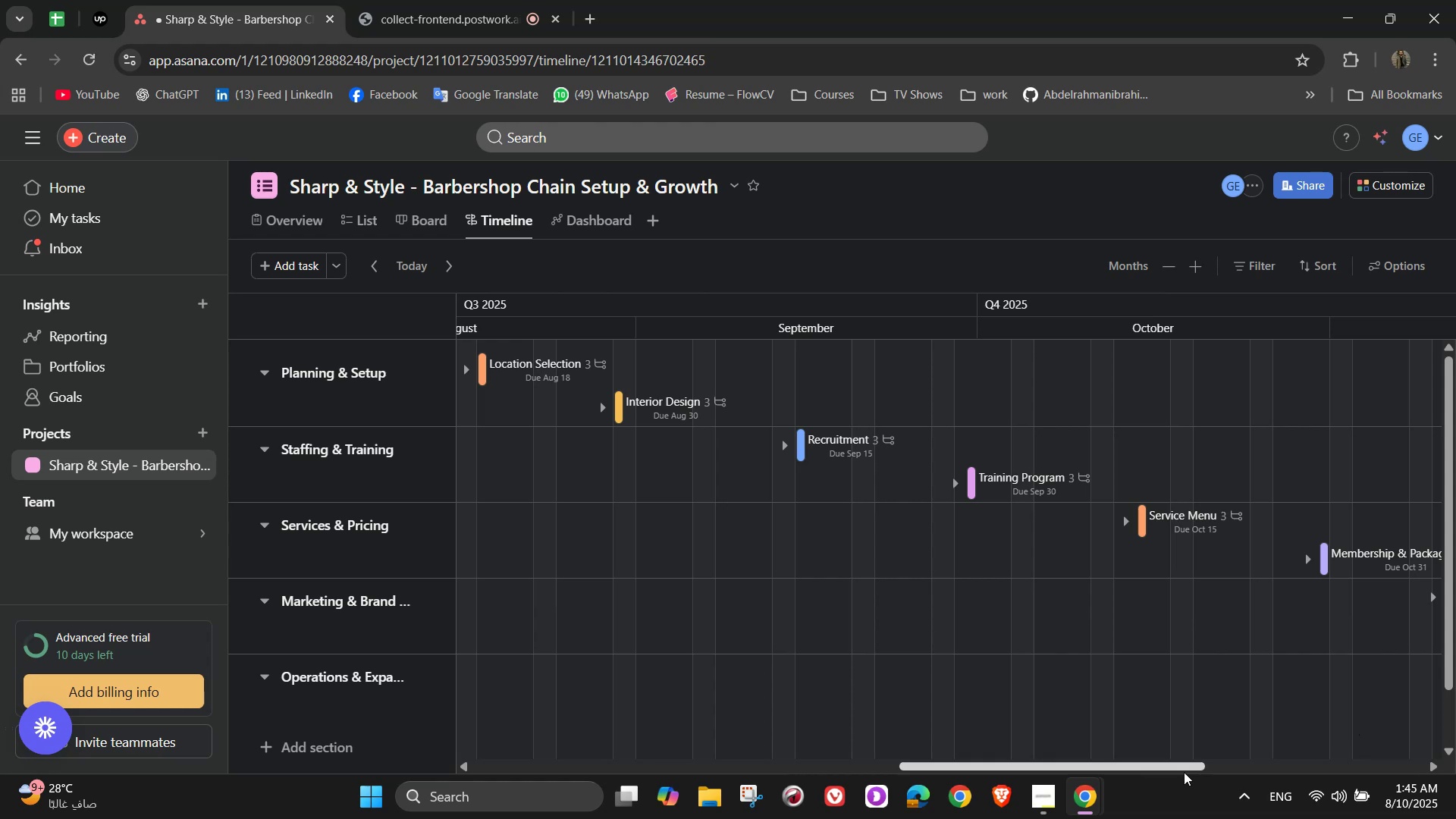 
left_click_drag(start_coordinate=[1179, 767], to_coordinate=[1367, 763])
 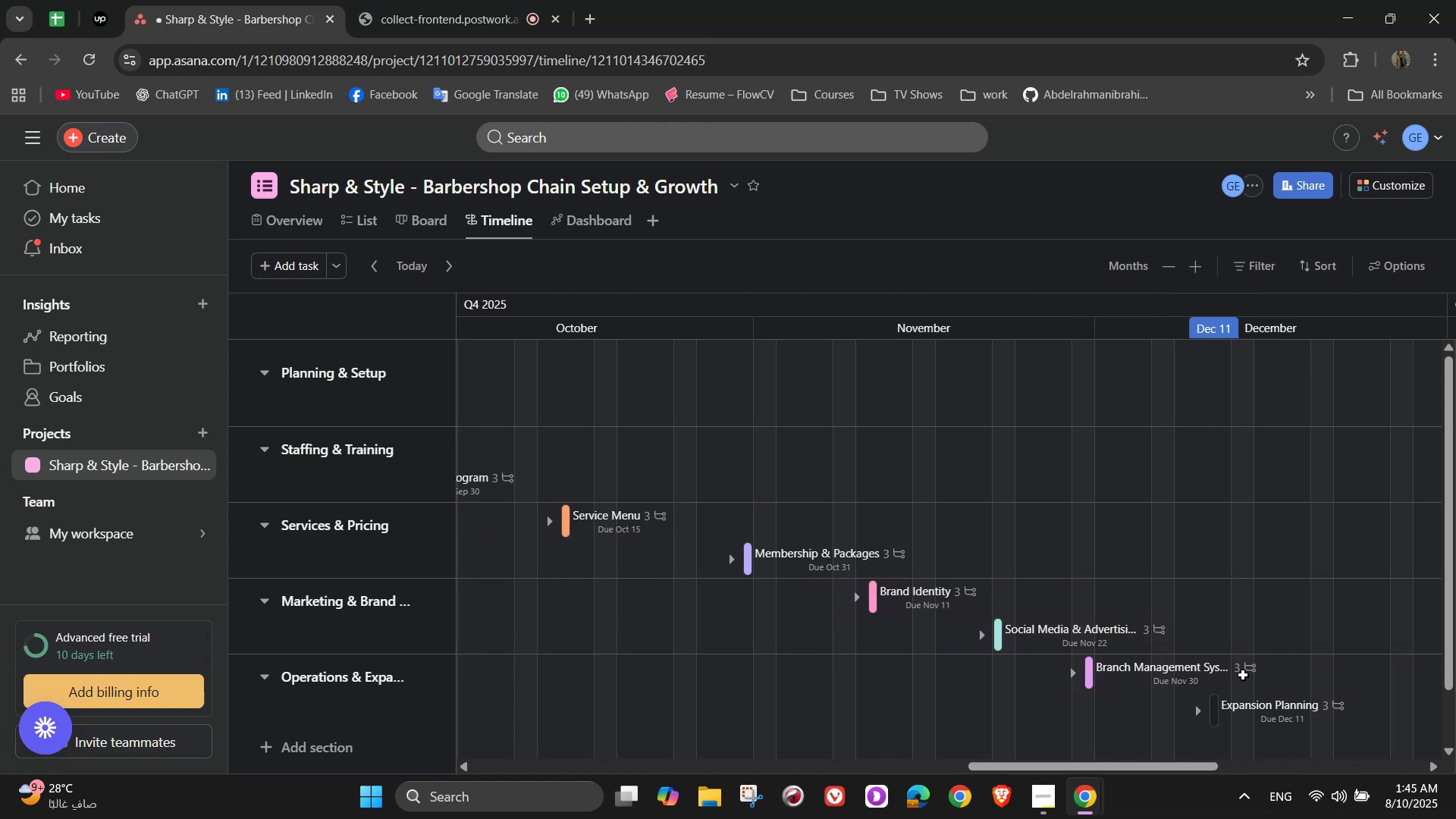 
scroll: coordinate [1219, 642], scroll_direction: down, amount: 2.0
 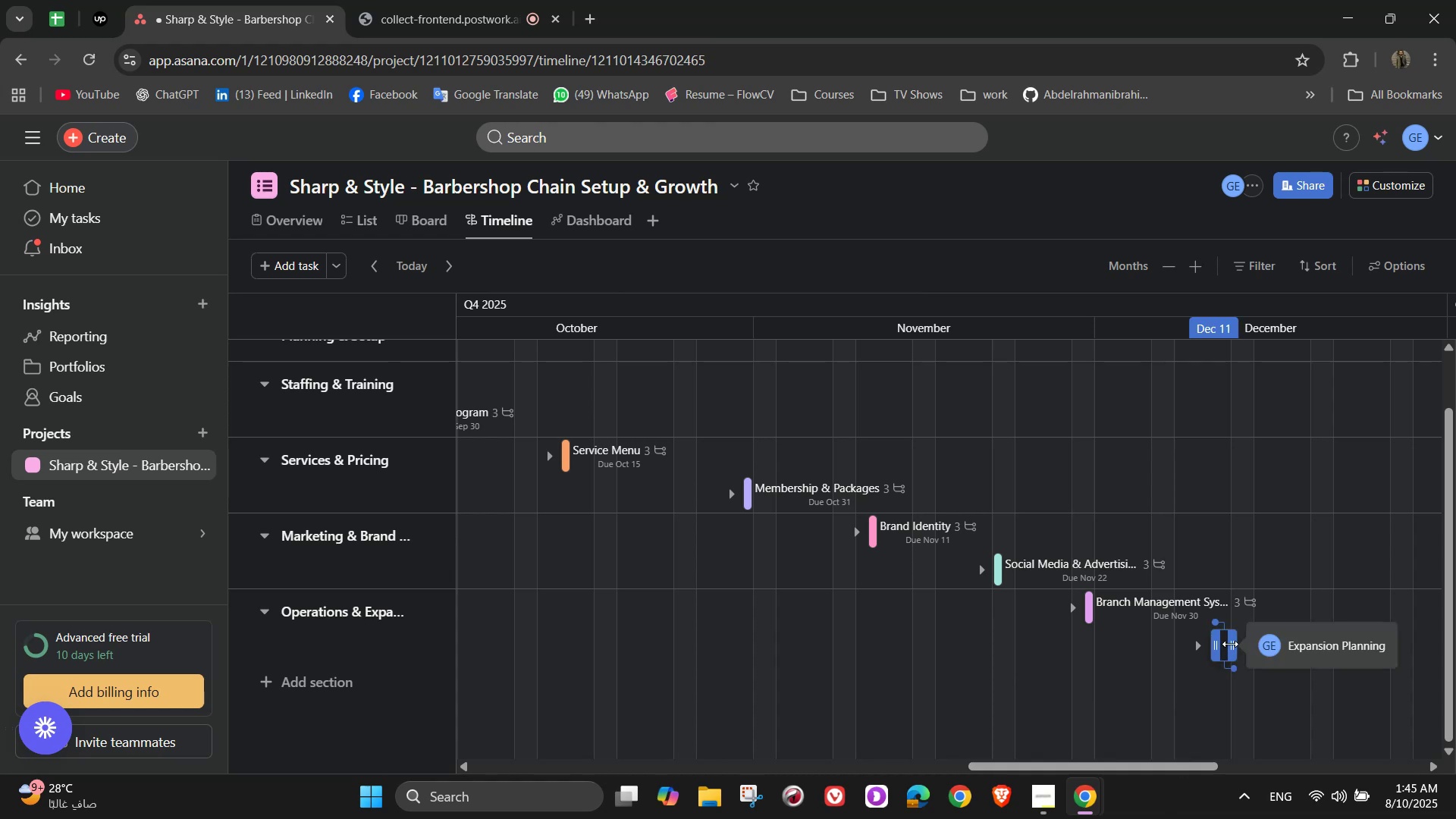 
left_click_drag(start_coordinate=[1230, 644], to_coordinate=[1266, 644])
 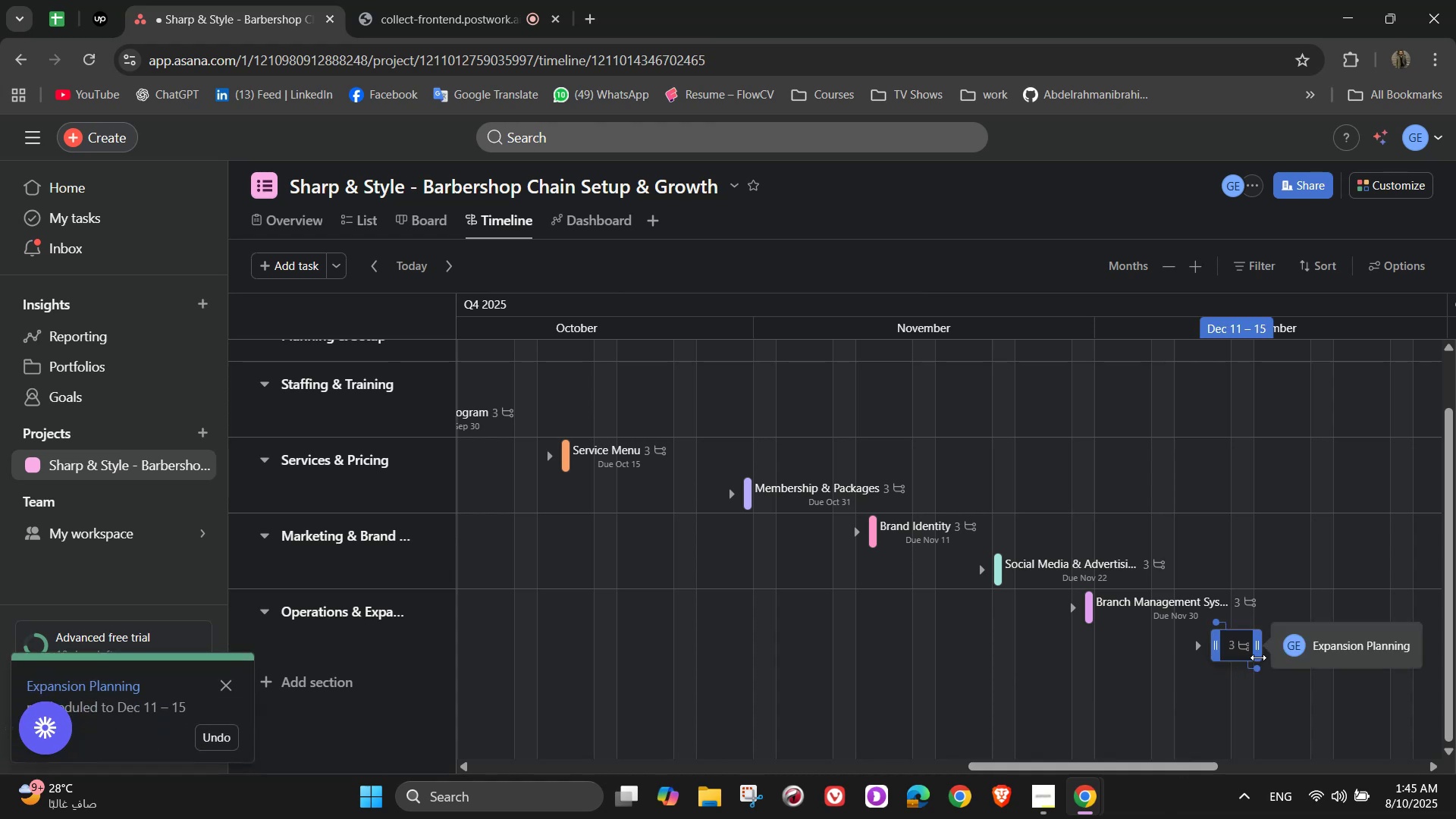 
left_click_drag(start_coordinate=[1254, 654], to_coordinate=[1287, 654])
 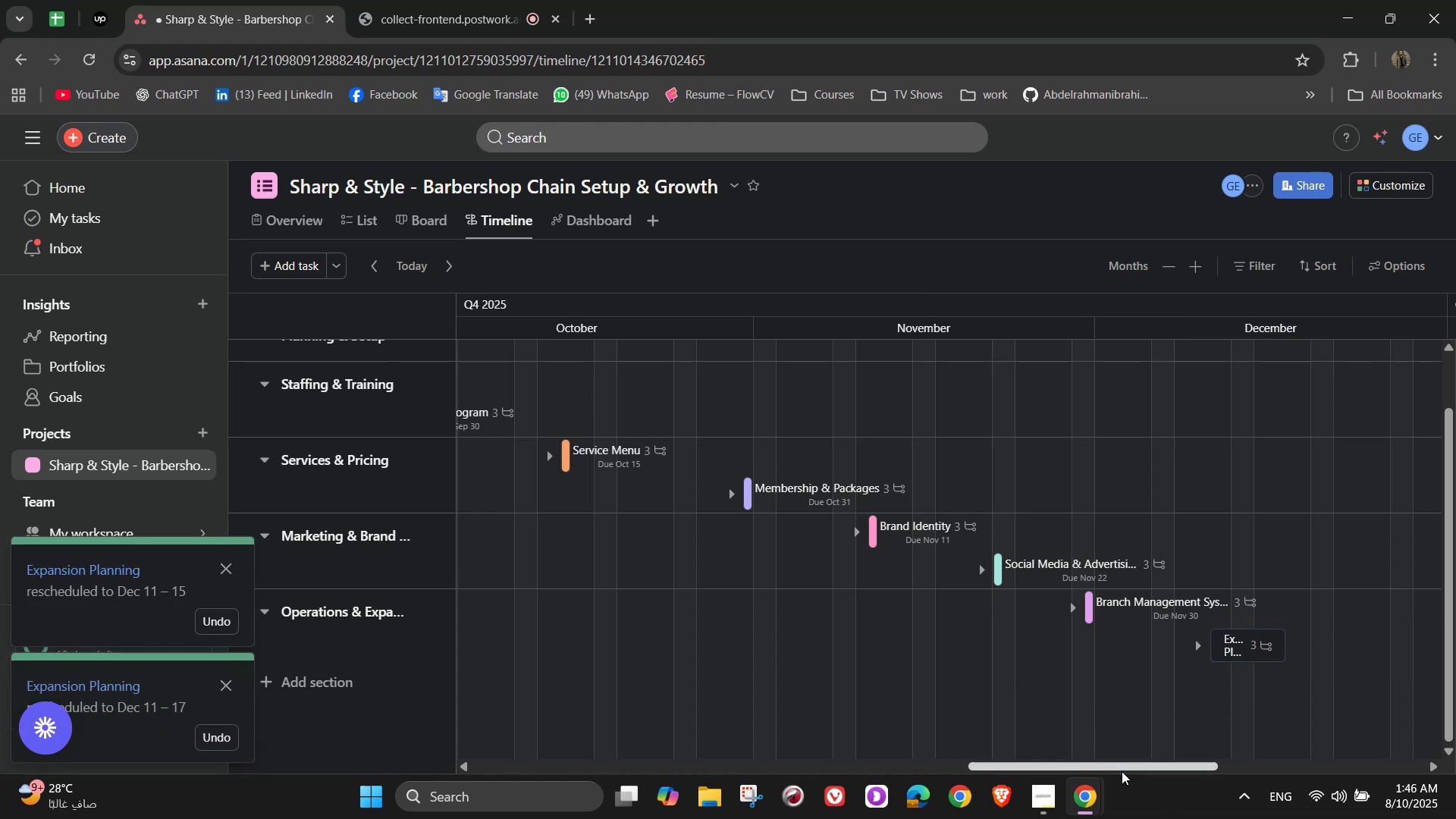 
left_click_drag(start_coordinate=[1116, 765], to_coordinate=[941, 747])
 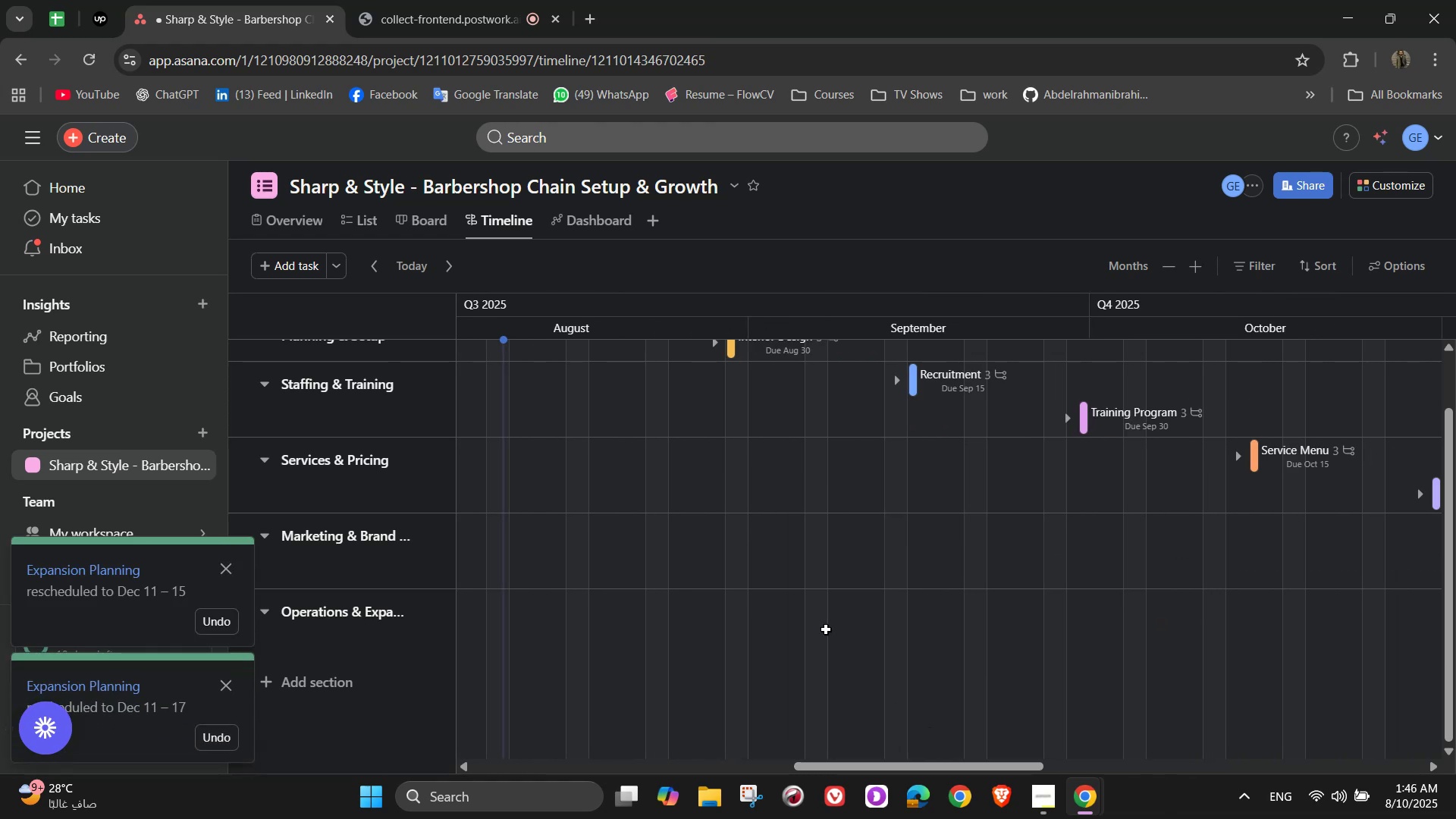 
scroll: coordinate [820, 623], scroll_direction: up, amount: 3.0
 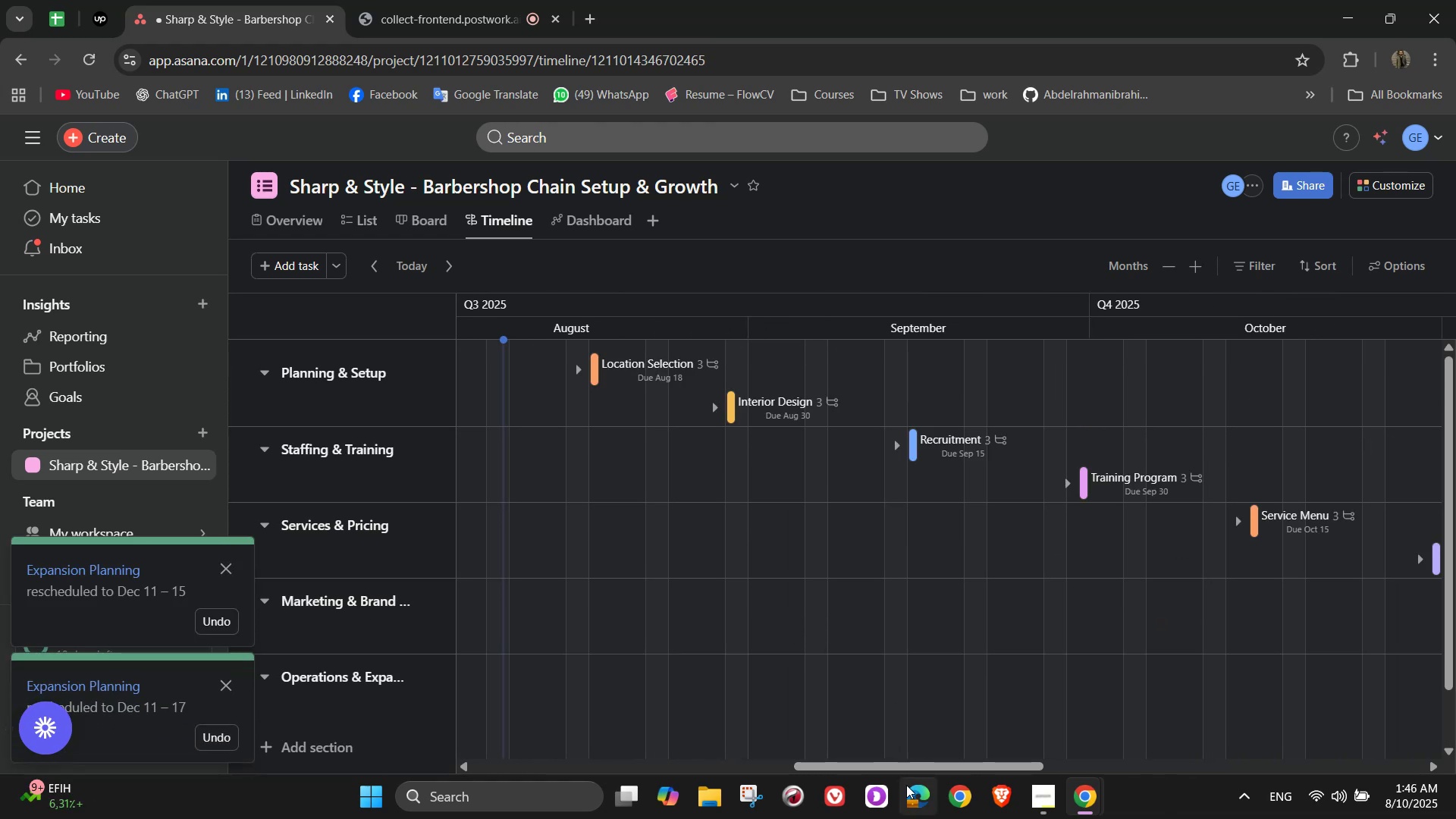 
left_click_drag(start_coordinate=[883, 768], to_coordinate=[865, 767])
 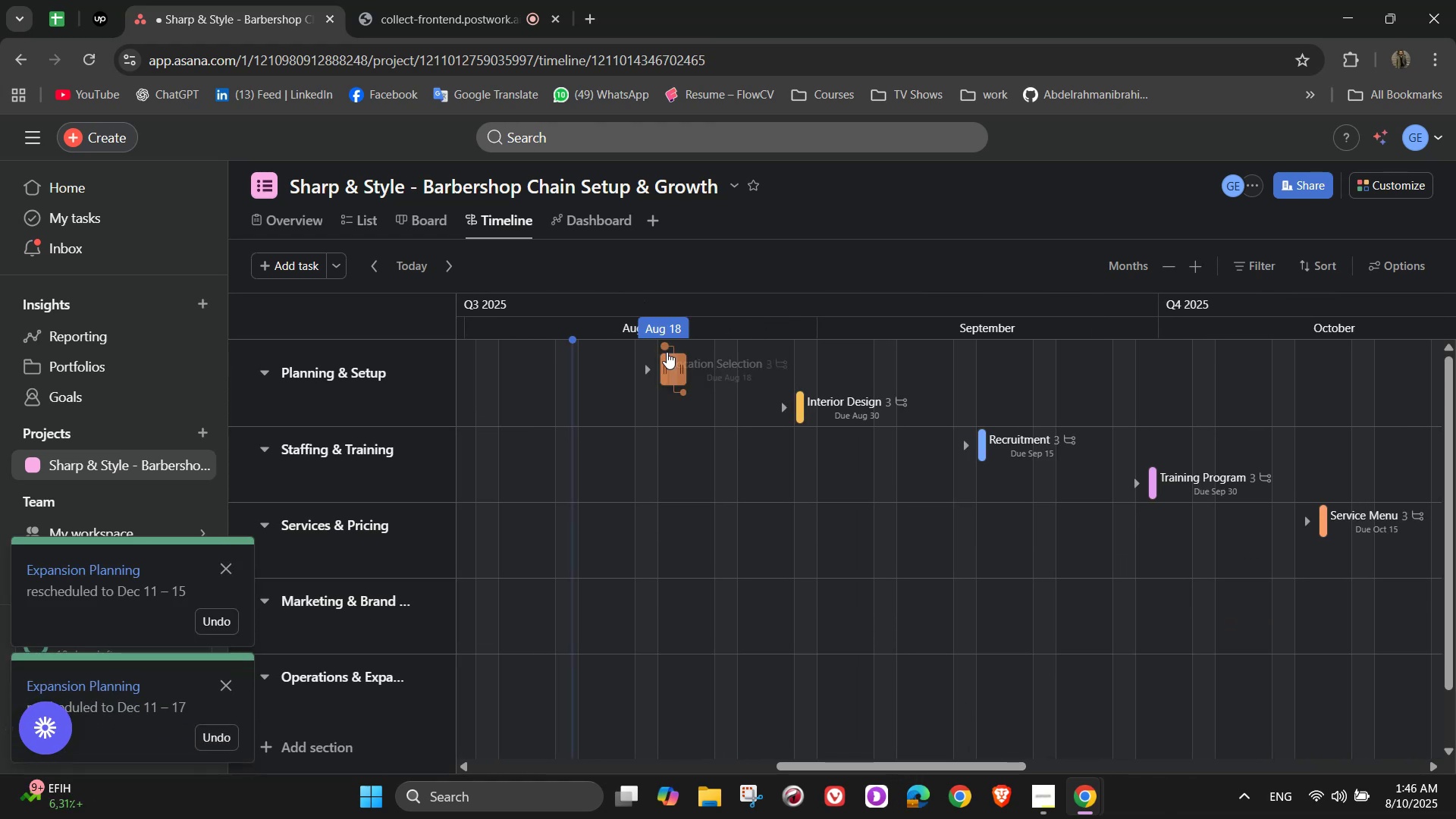 
mouse_move([676, 391])
 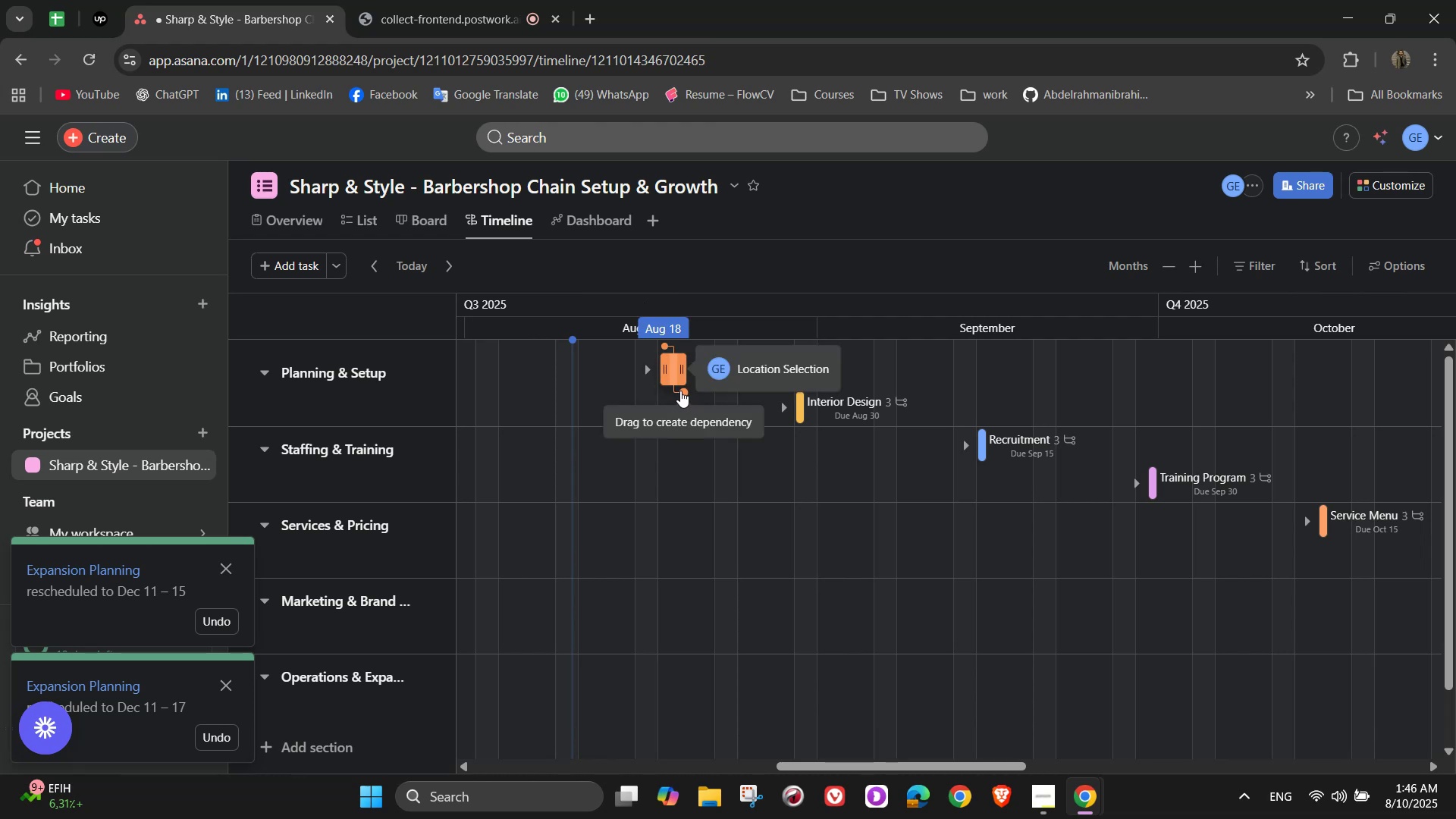 
left_click_drag(start_coordinate=[680, 391], to_coordinate=[802, 407])
 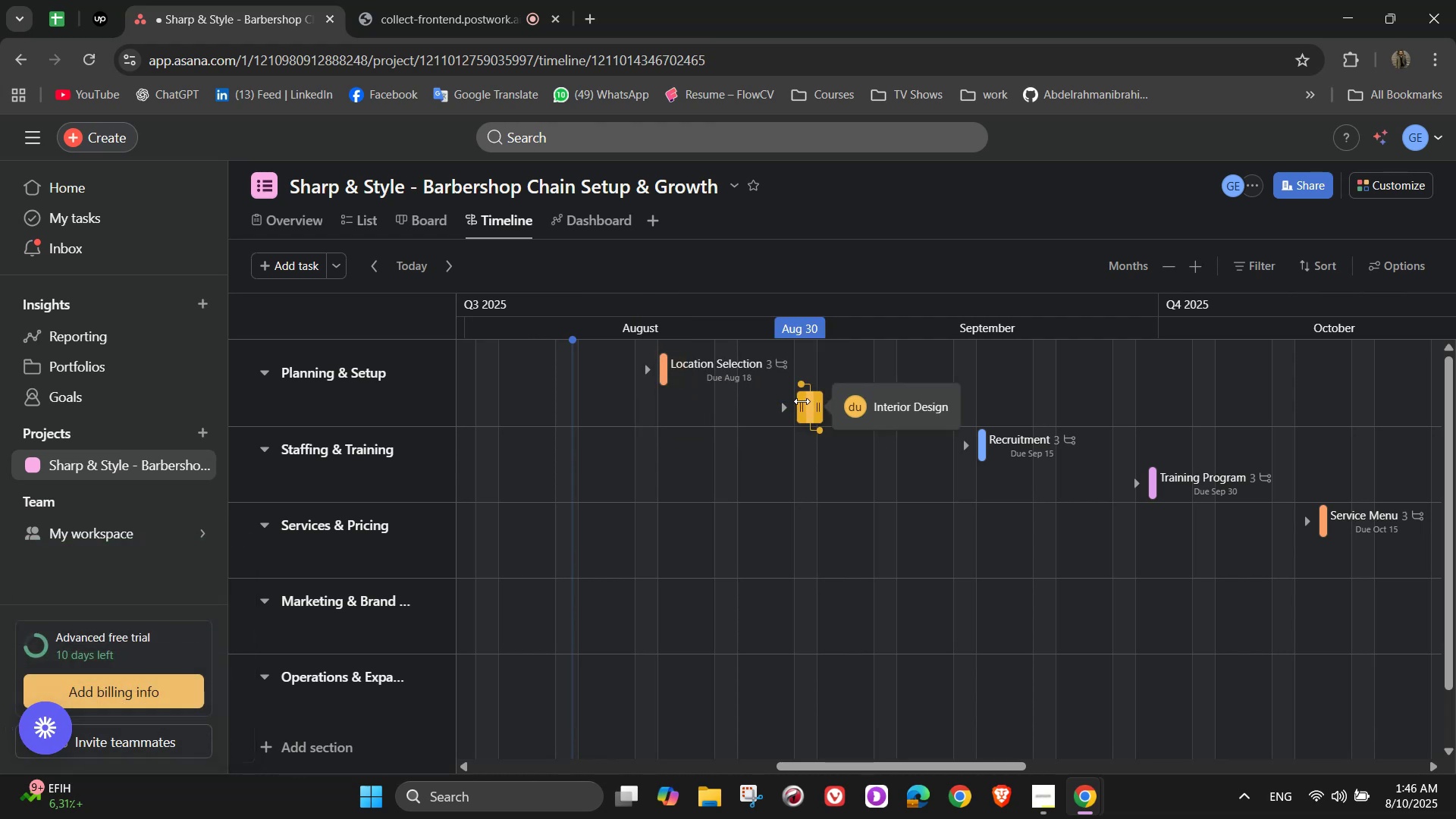 
left_click_drag(start_coordinate=[802, 383], to_coordinate=[667, 393])
 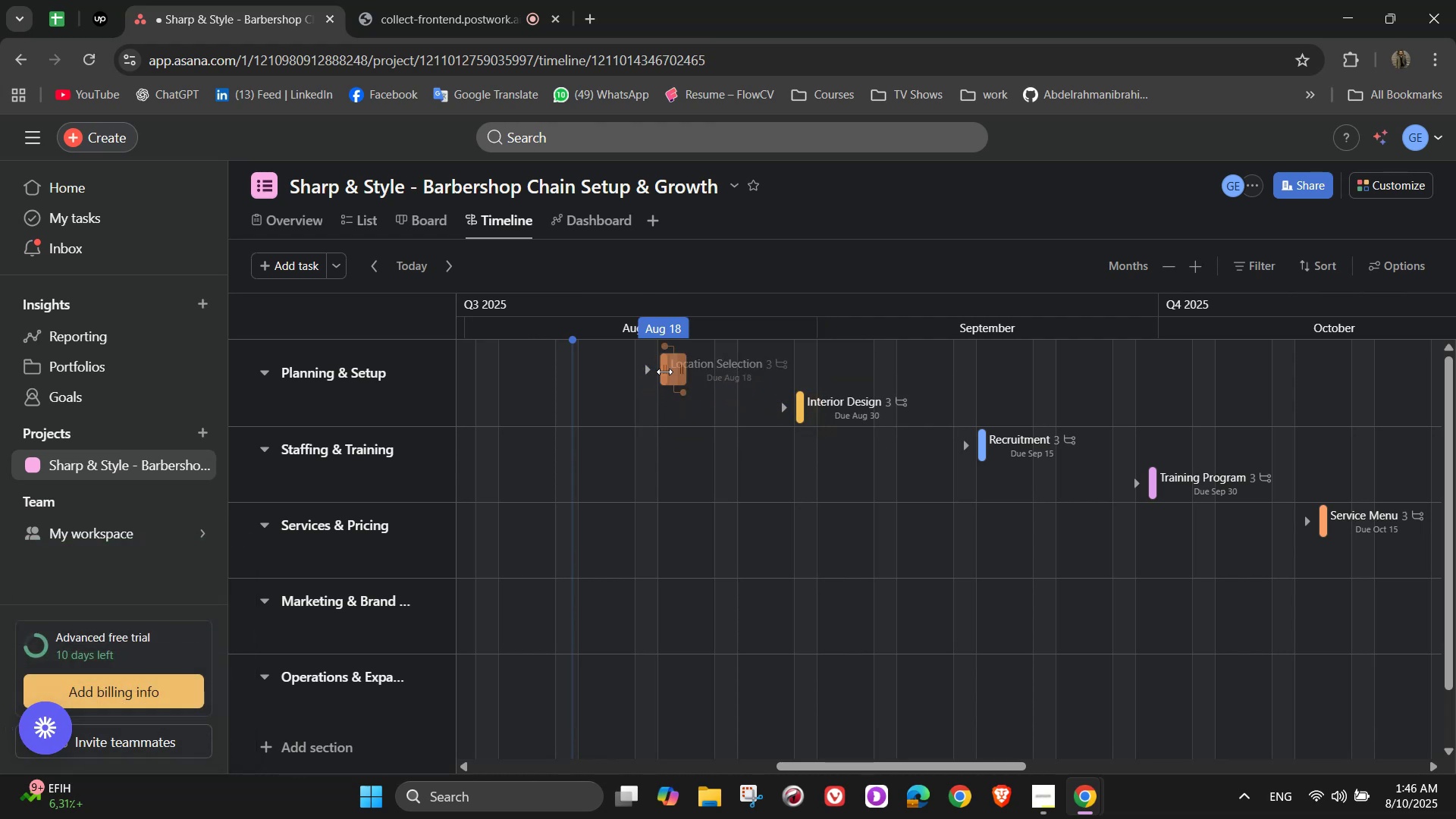 
left_click([664, 371])
 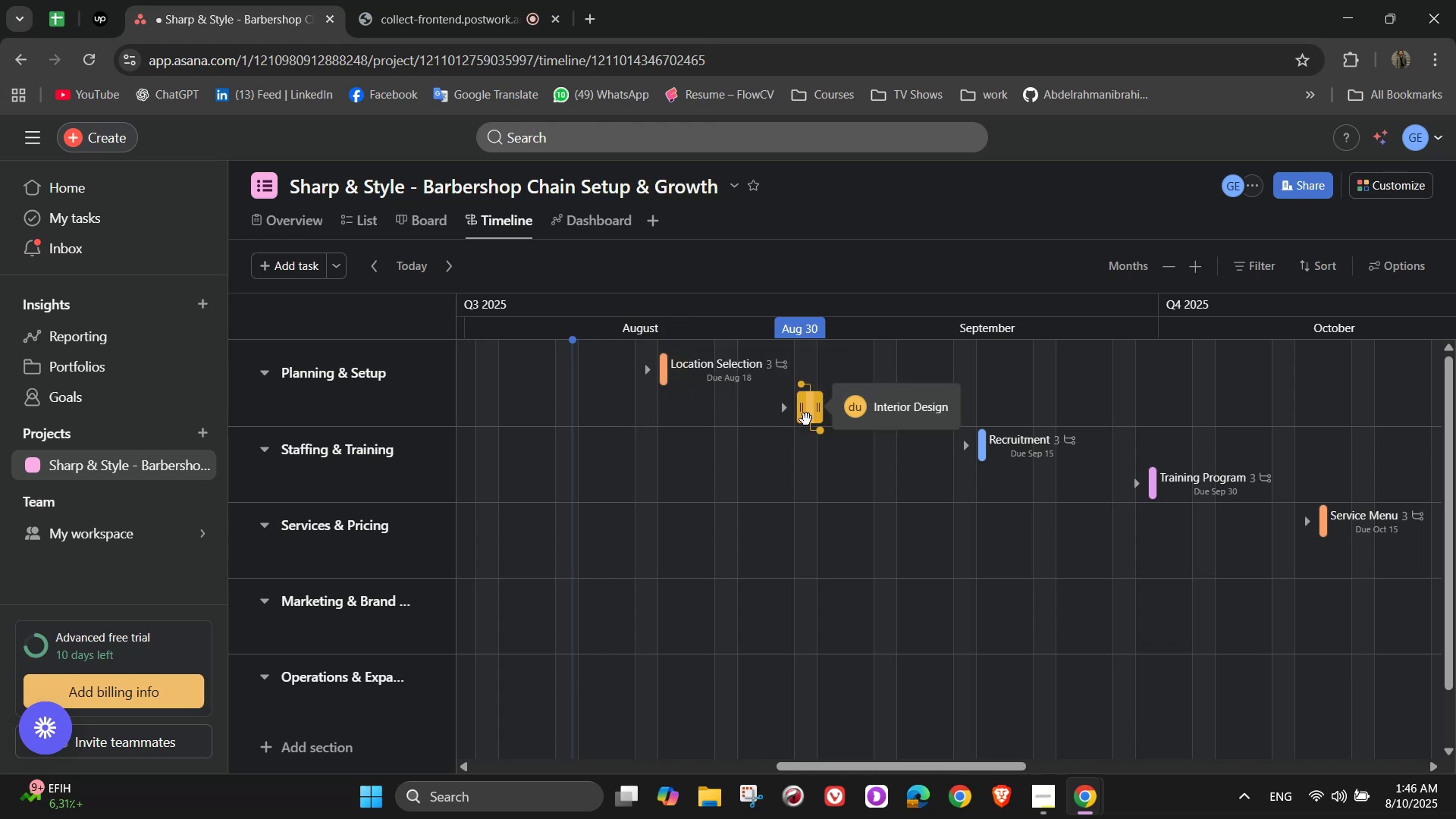 
left_click([783, 408])
 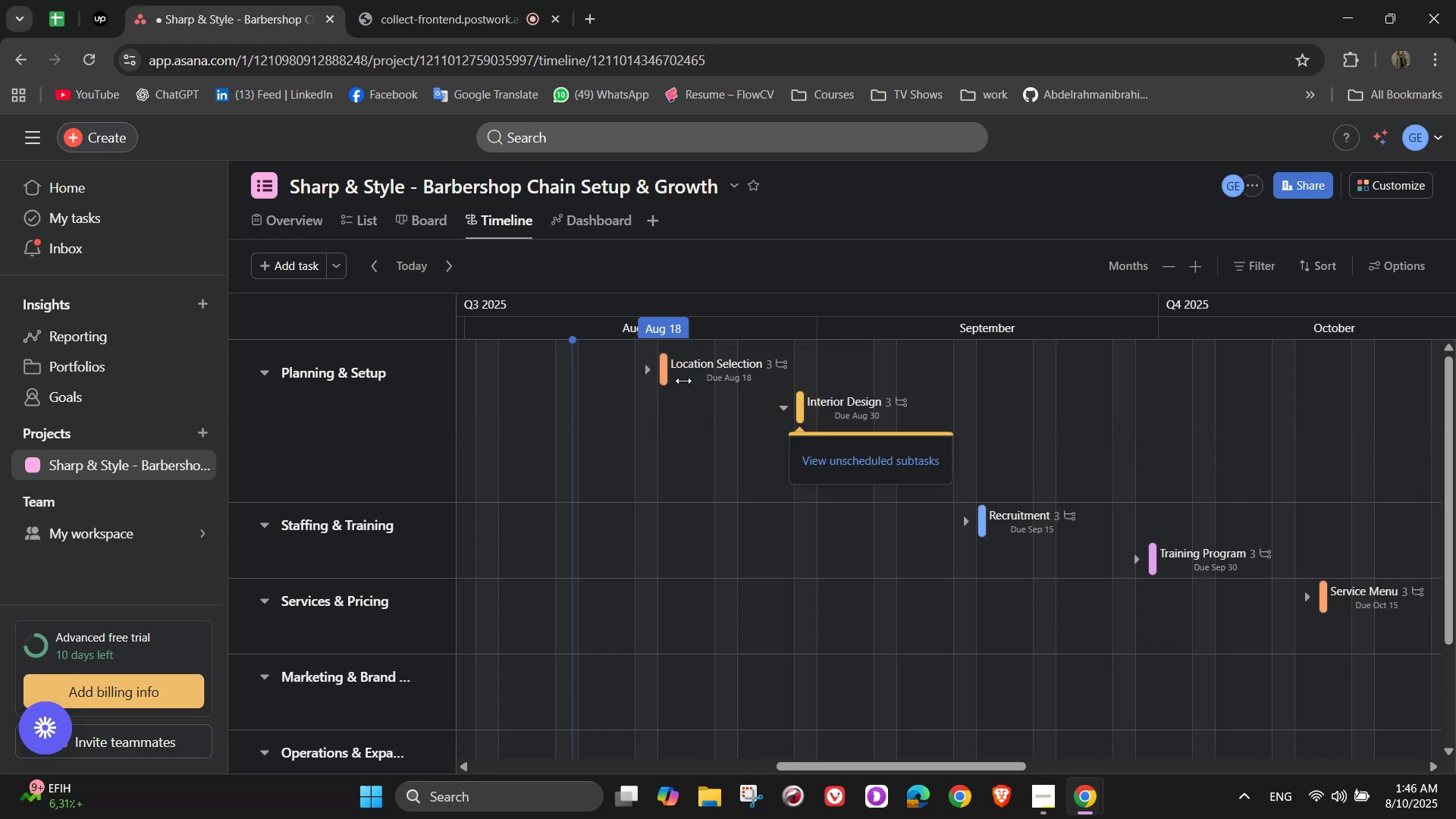 
left_click([648, 367])
 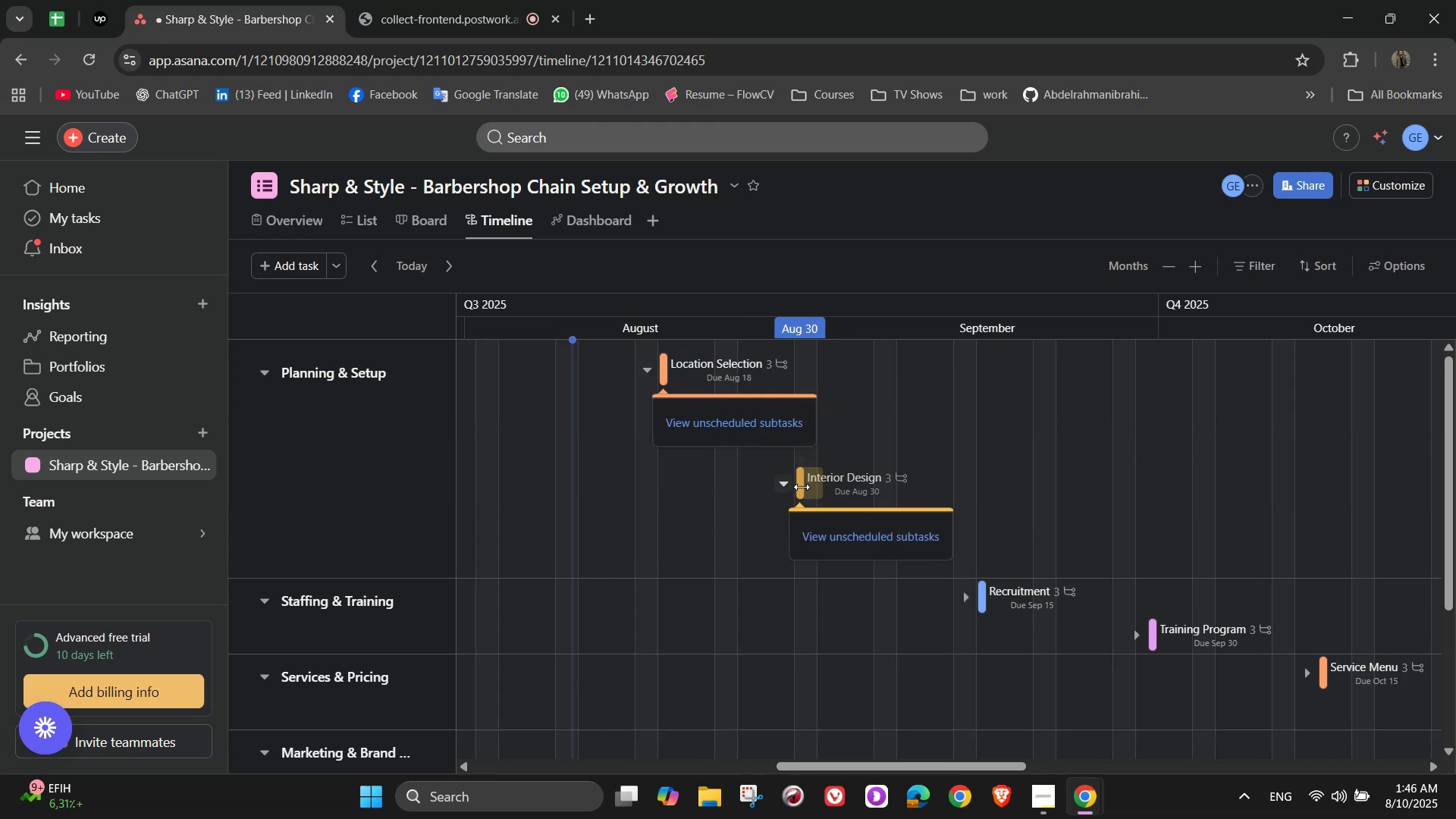 
left_click_drag(start_coordinate=[800, 462], to_coordinate=[657, 389])
 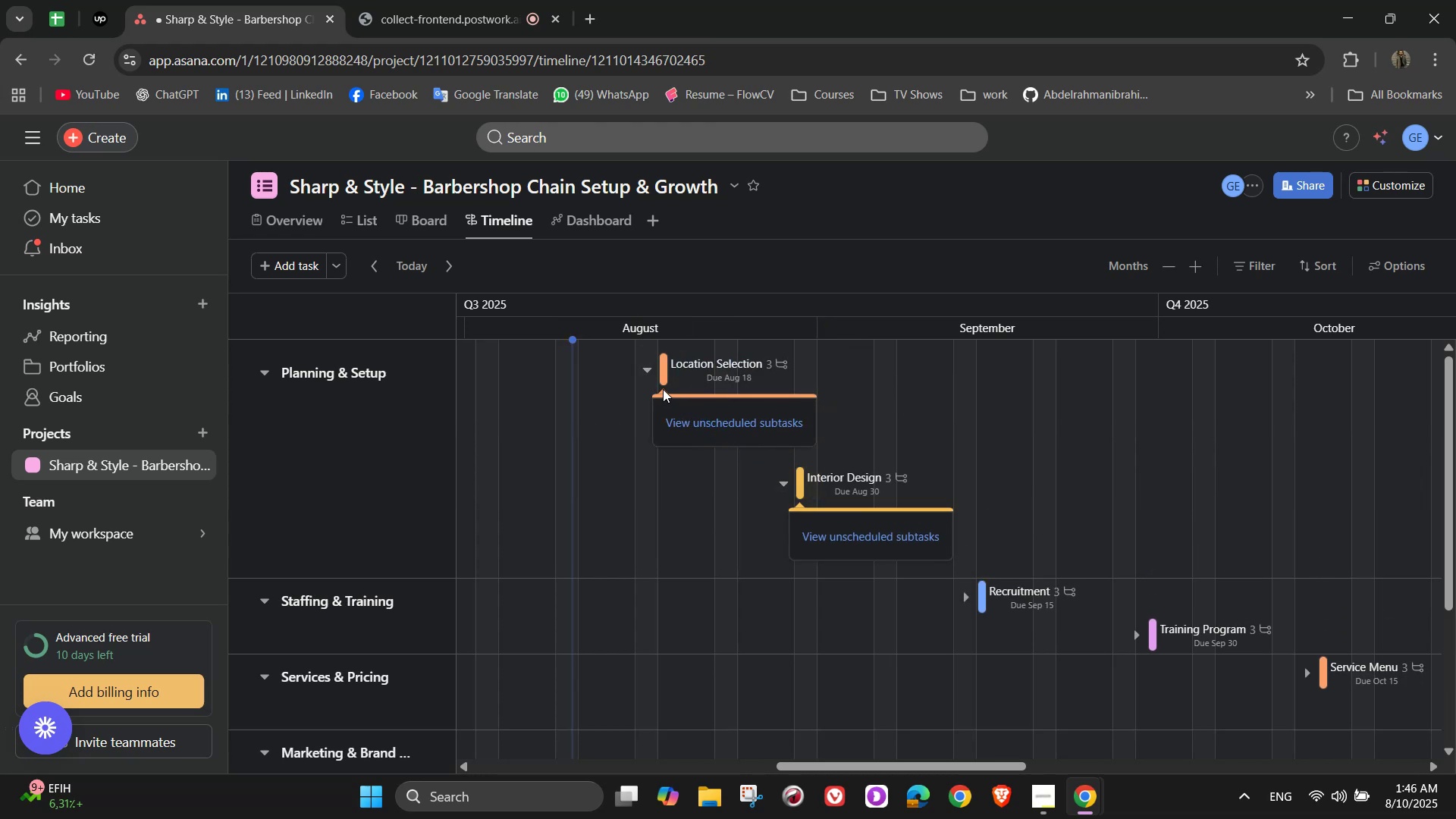 
left_click([663, 389])
 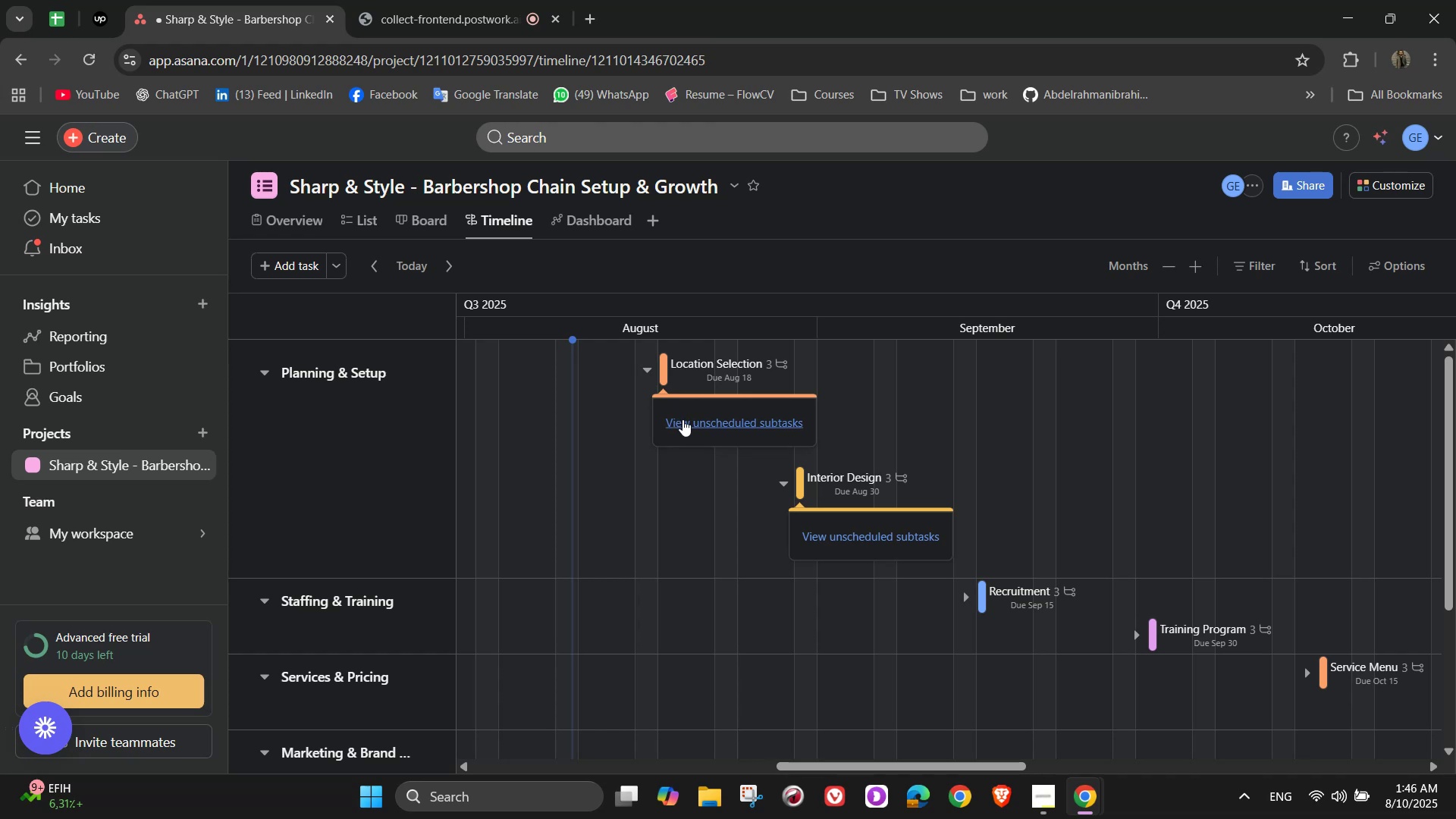 
left_click([637, 469])
 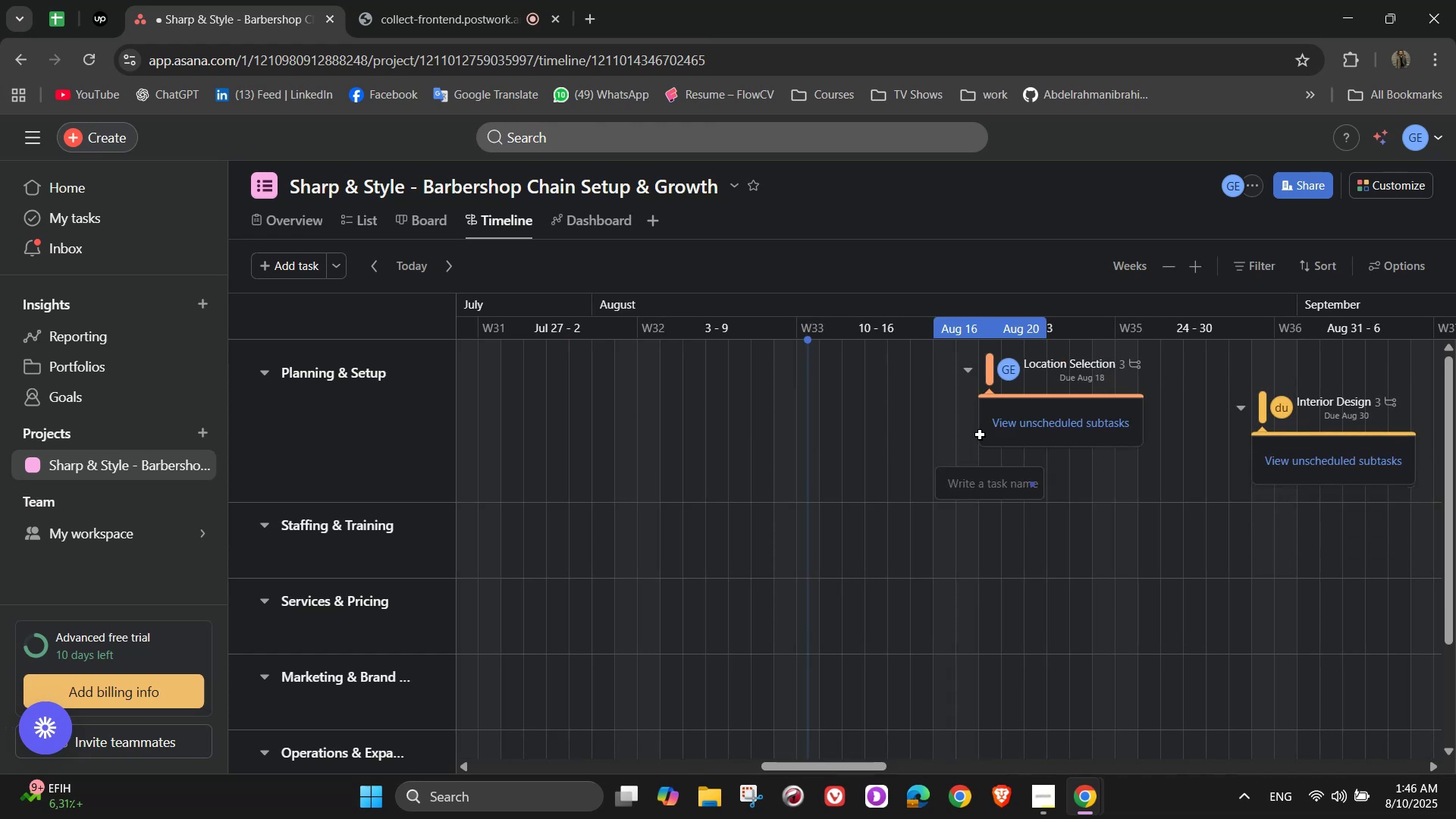 
scroll: coordinate [1037, 527], scroll_direction: up, amount: 9.0
 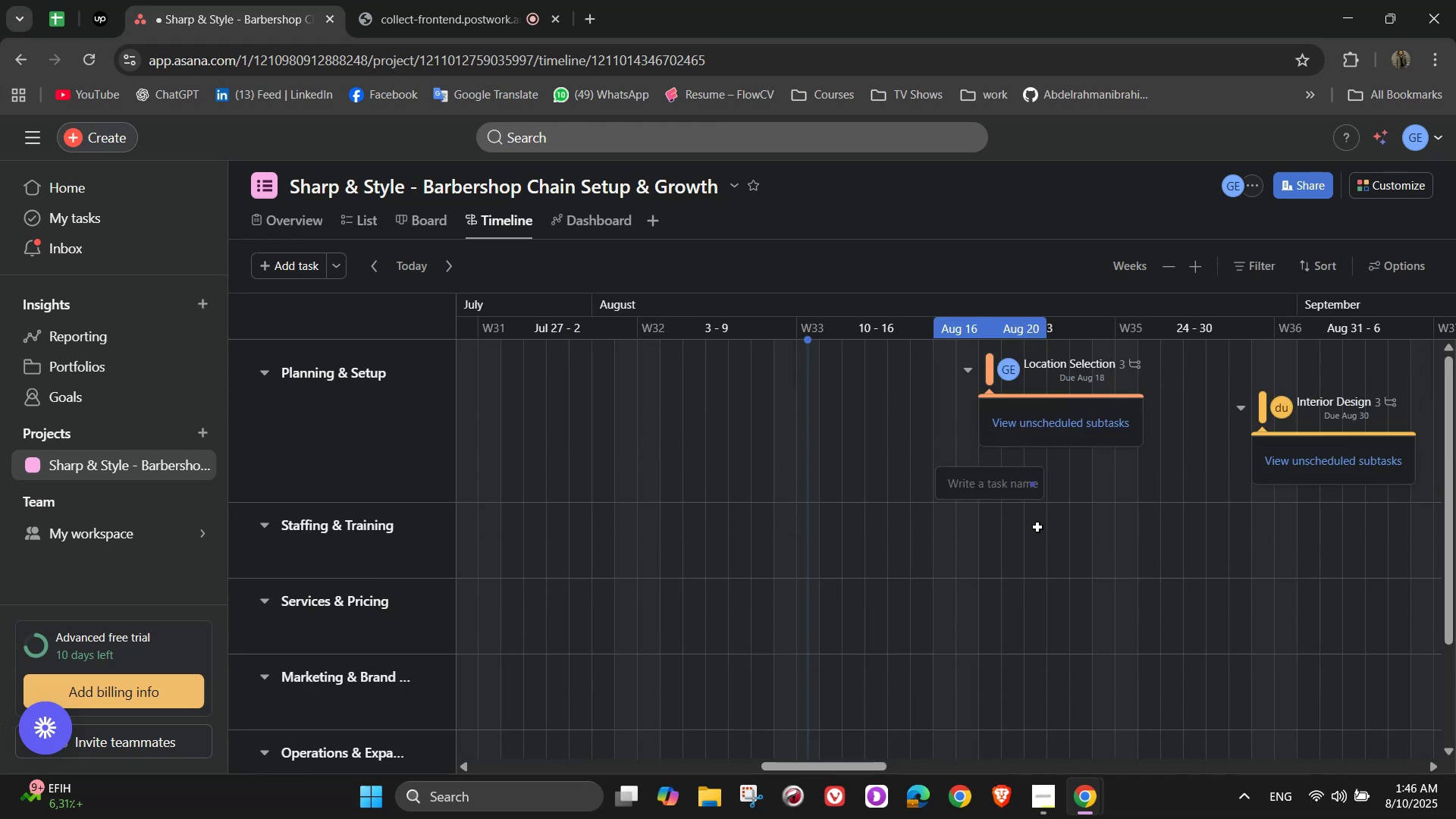 
key(Escape)
 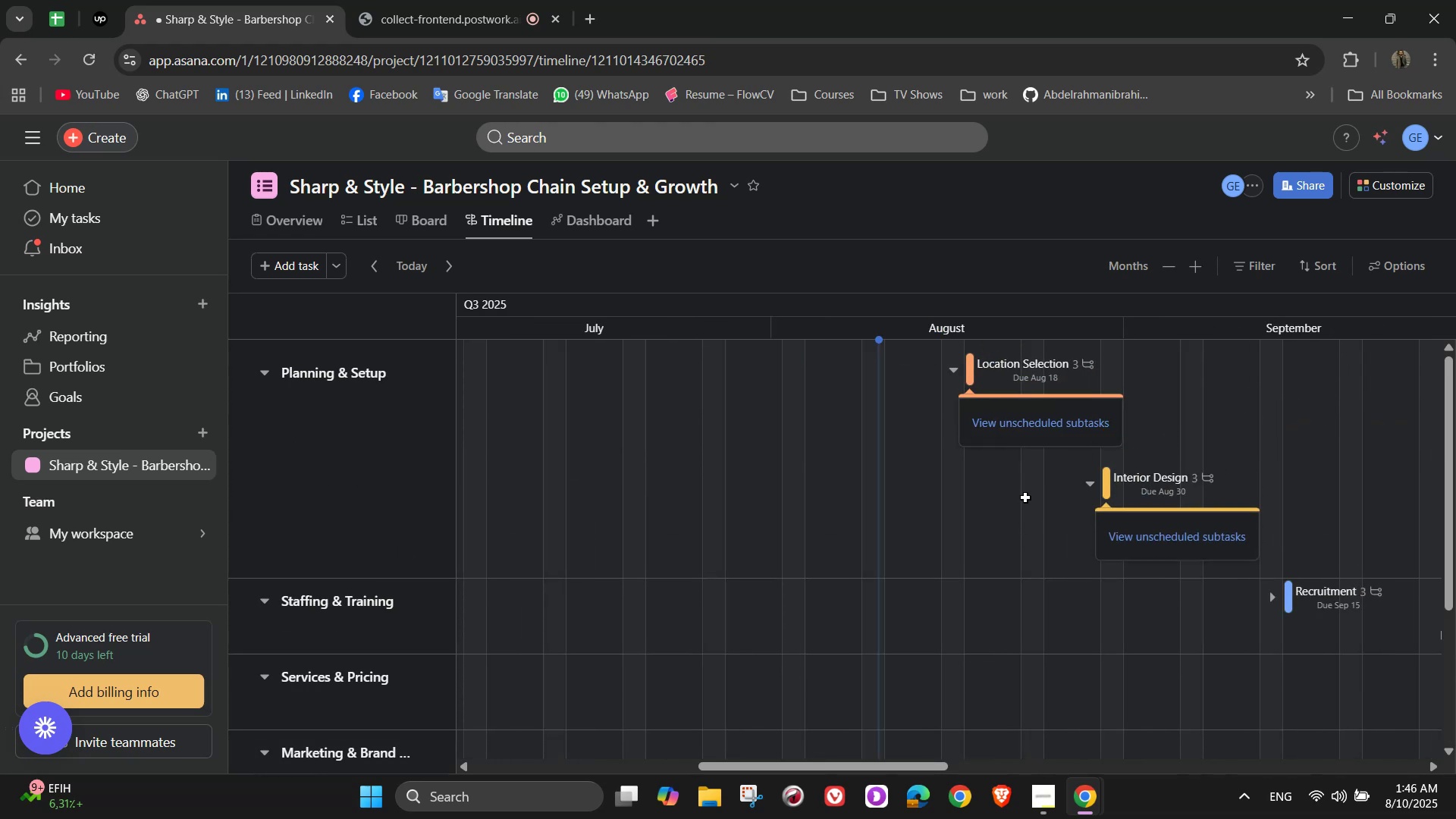 
scroll: coordinate [1025, 497], scroll_direction: up, amount: 2.0
 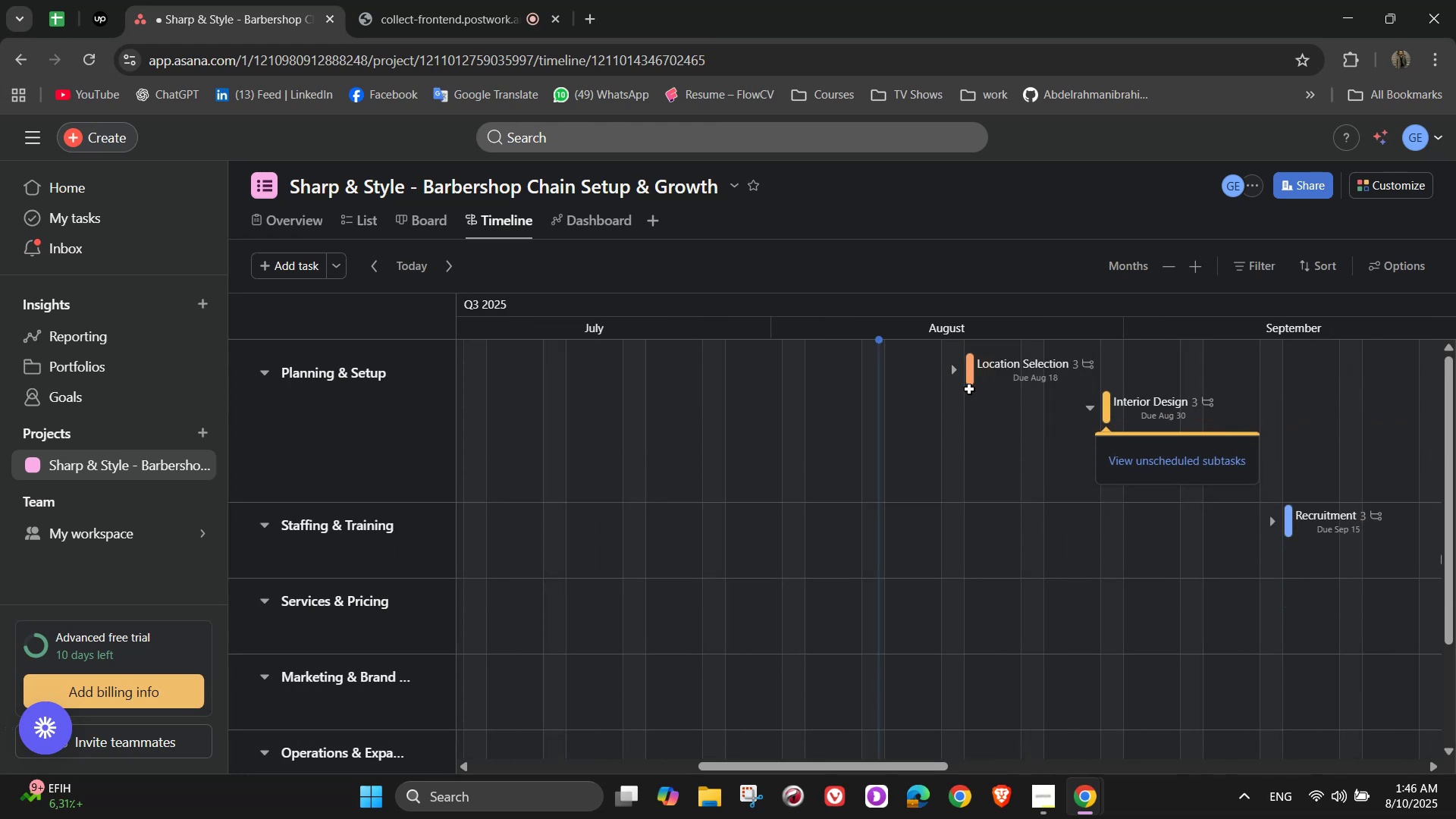 
left_click_drag(start_coordinate=[992, 393], to_coordinate=[1115, 403])
 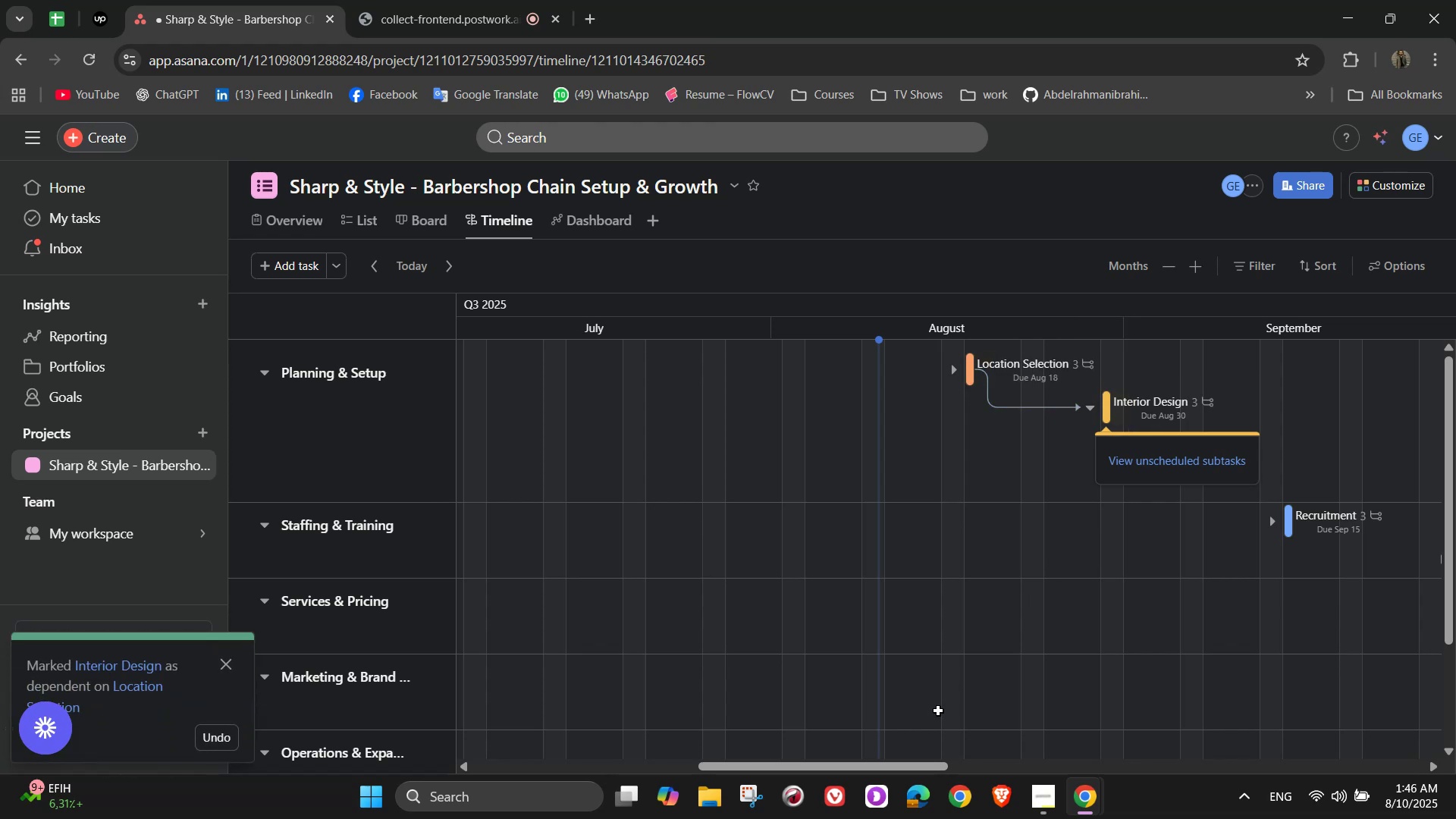 
left_click_drag(start_coordinate=[873, 767], to_coordinate=[963, 761])
 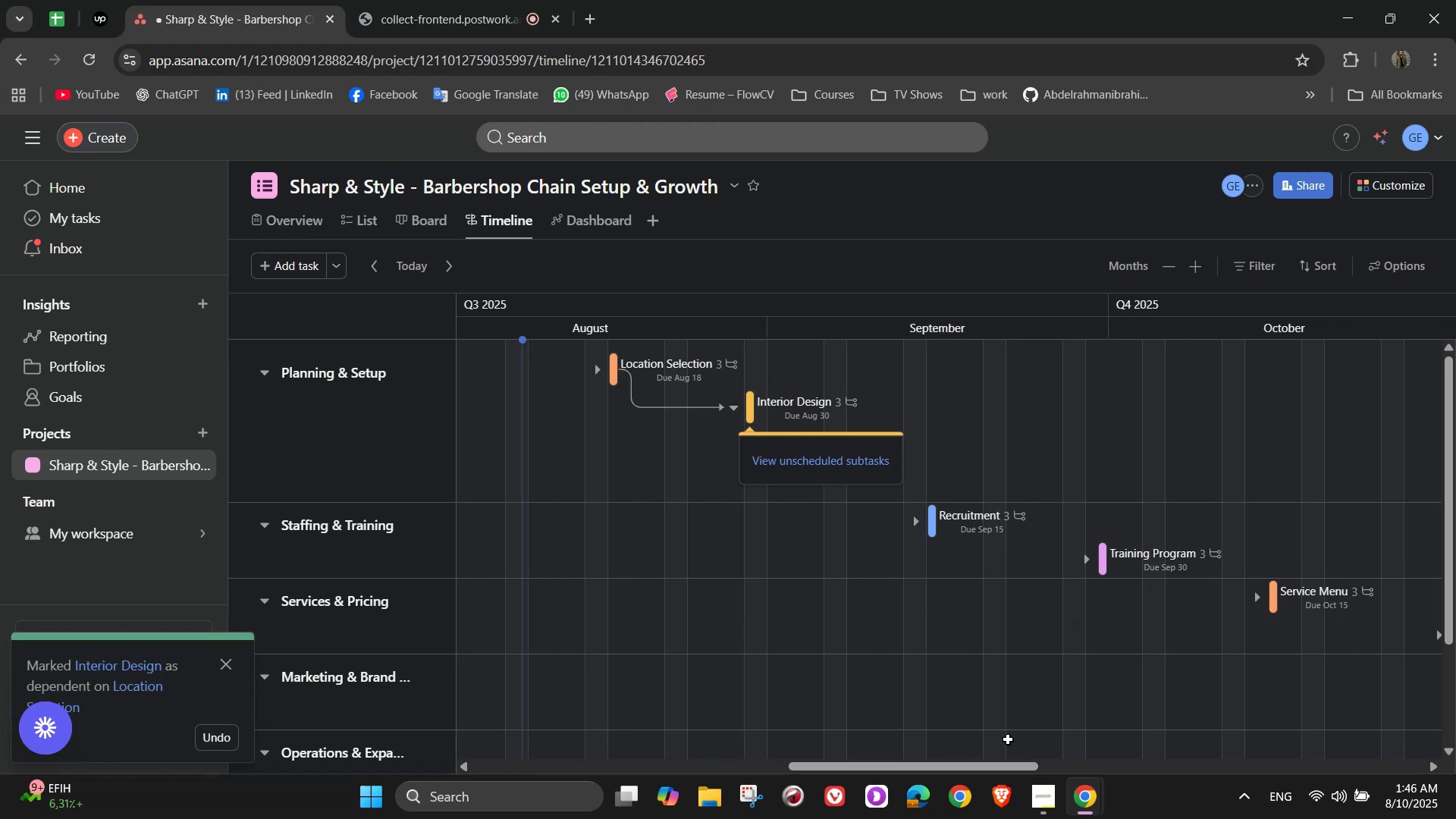 
left_click_drag(start_coordinate=[992, 771], to_coordinate=[1040, 769])
 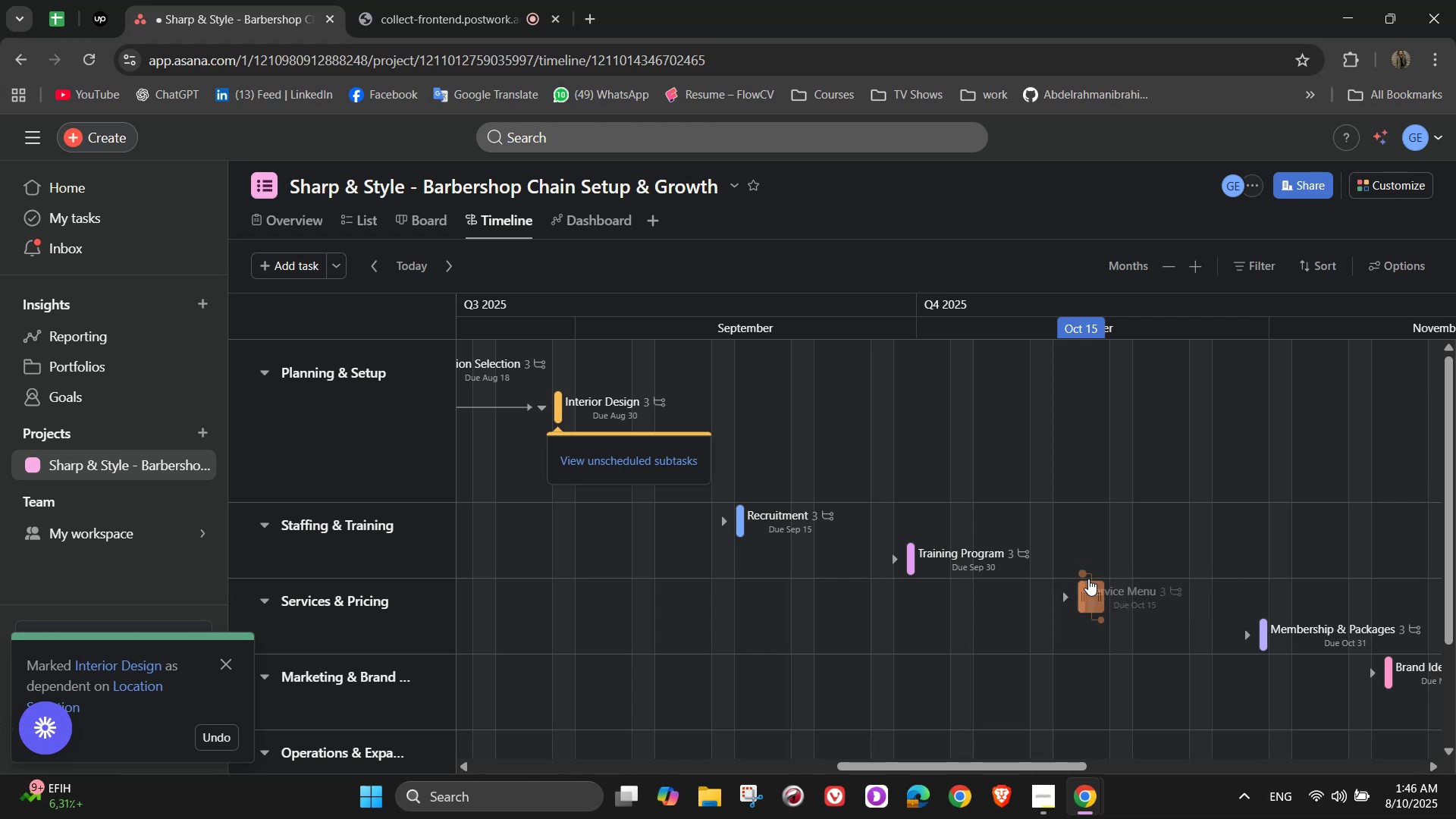 
left_click_drag(start_coordinate=[1086, 573], to_coordinate=[1068, 566])
 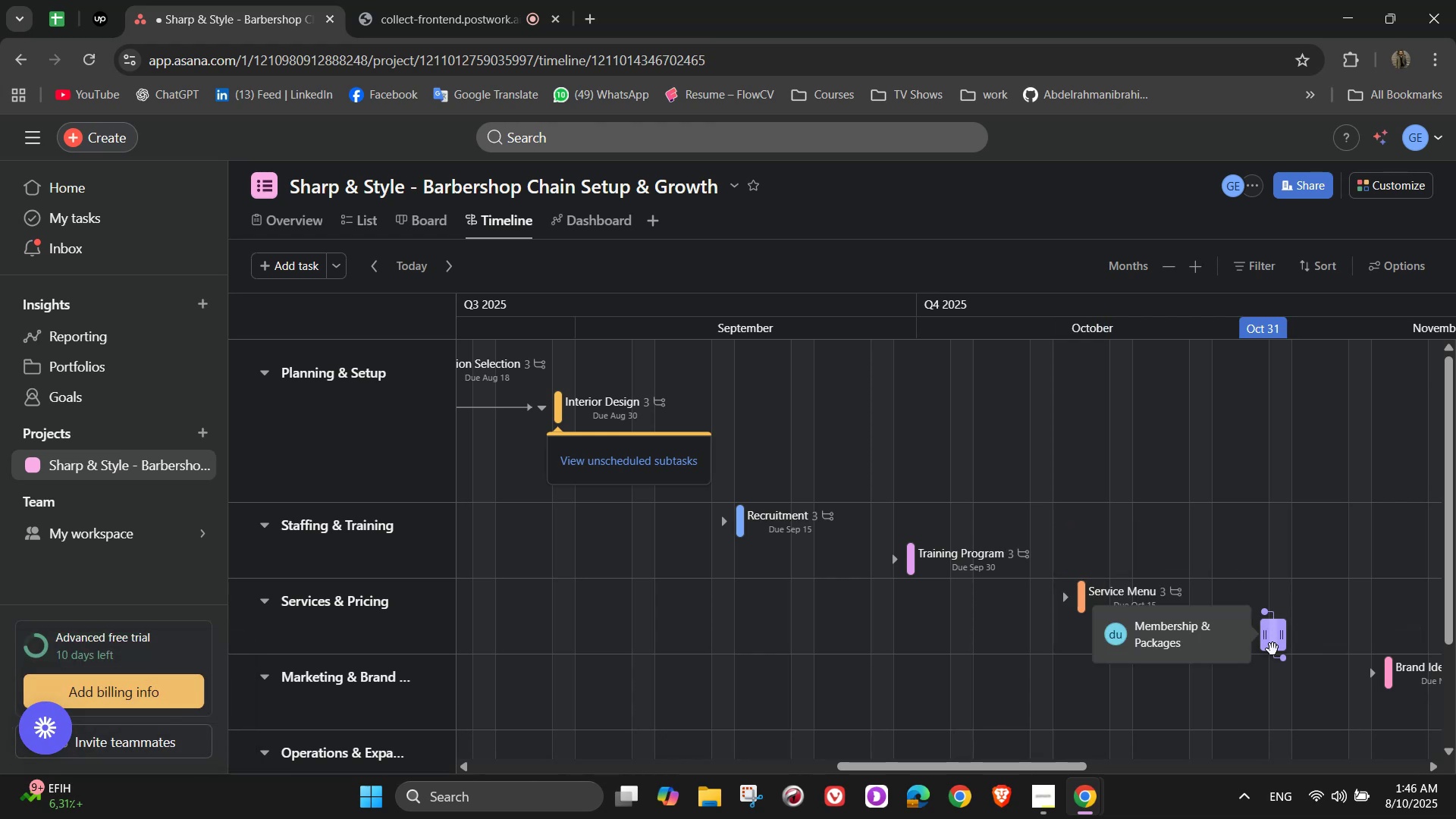 
left_click_drag(start_coordinate=[1263, 613], to_coordinate=[1262, 590])
 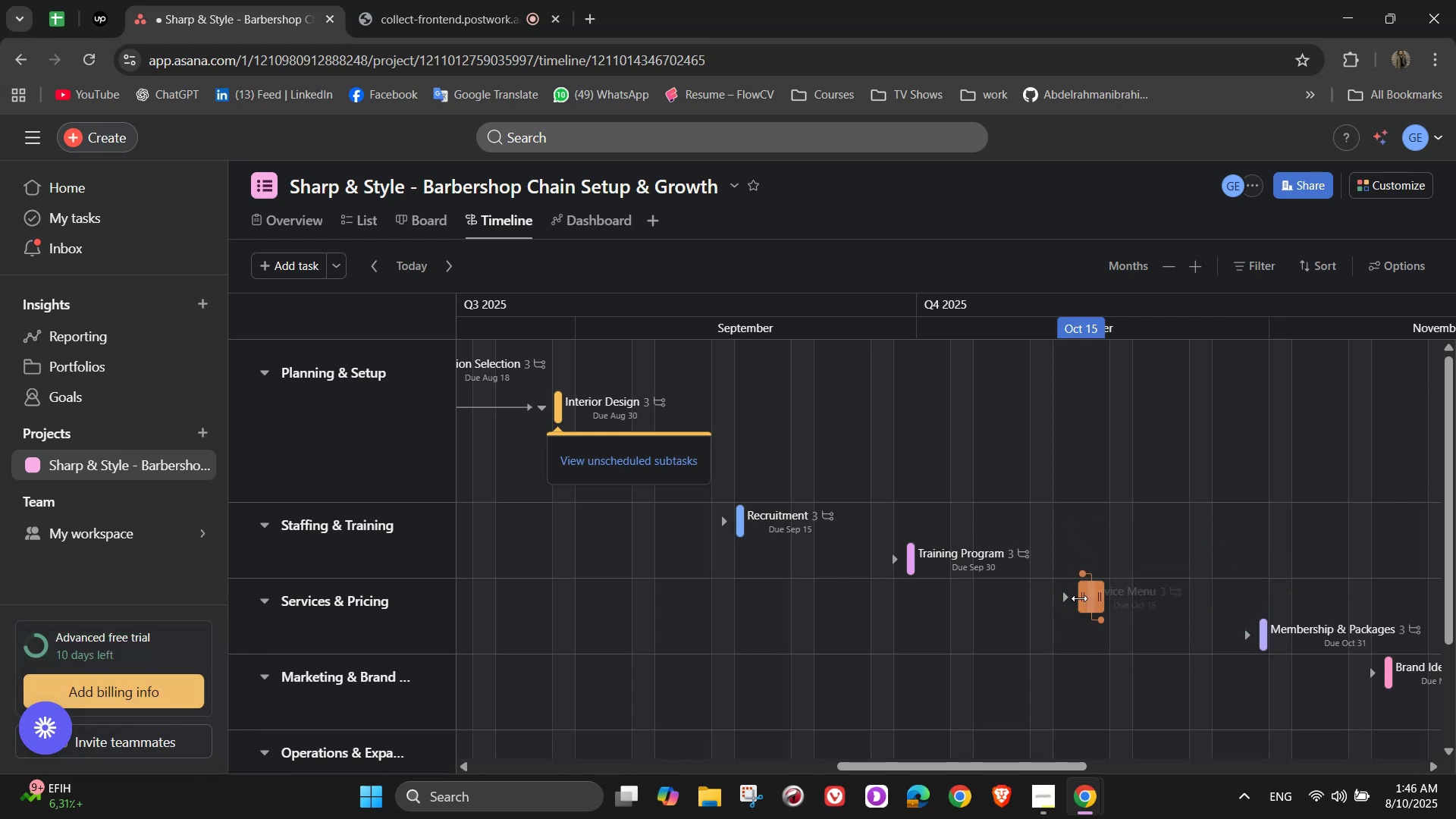 
left_click([1068, 595])
 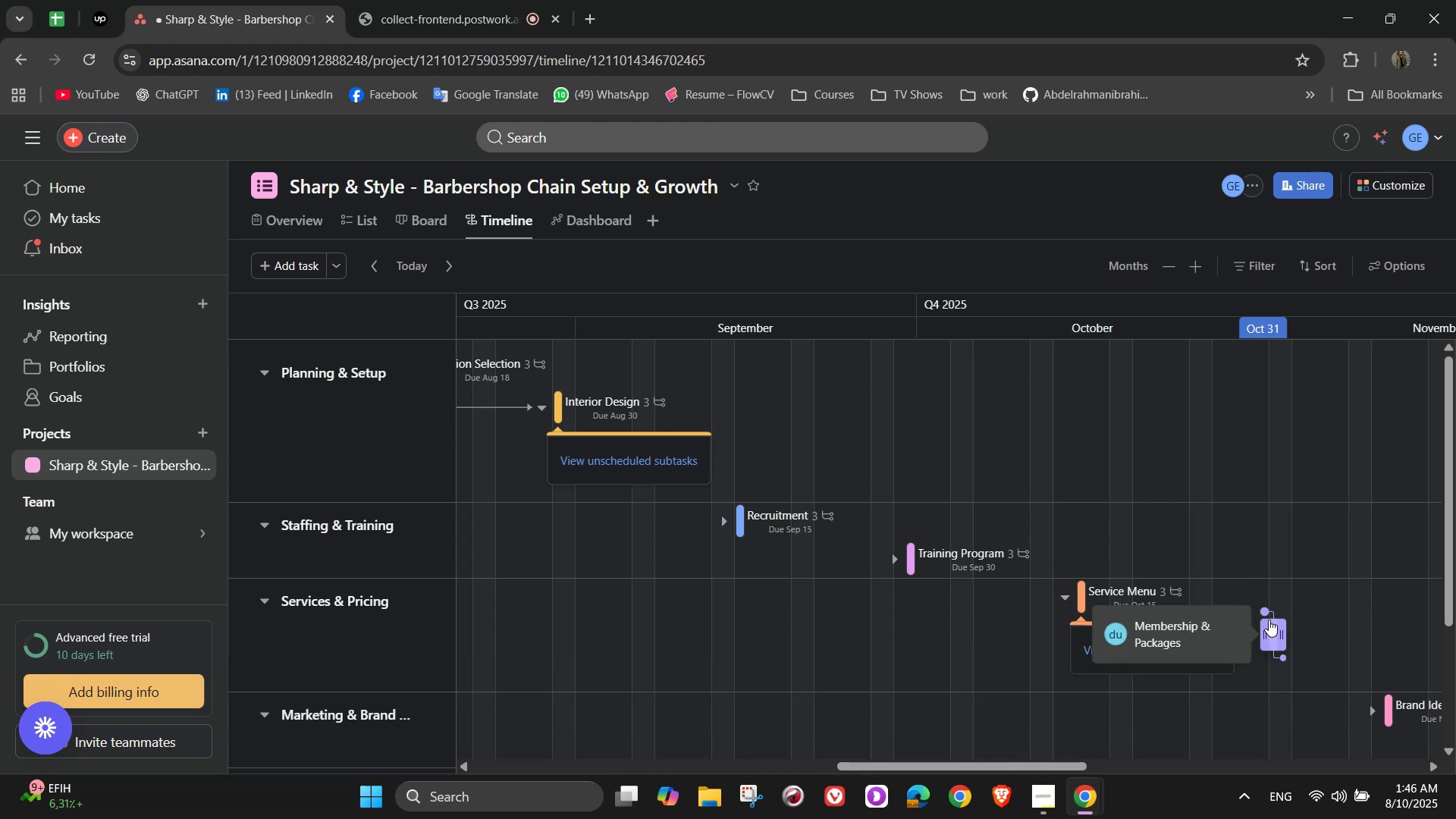 
left_click_drag(start_coordinate=[1262, 610], to_coordinate=[1169, 588])
 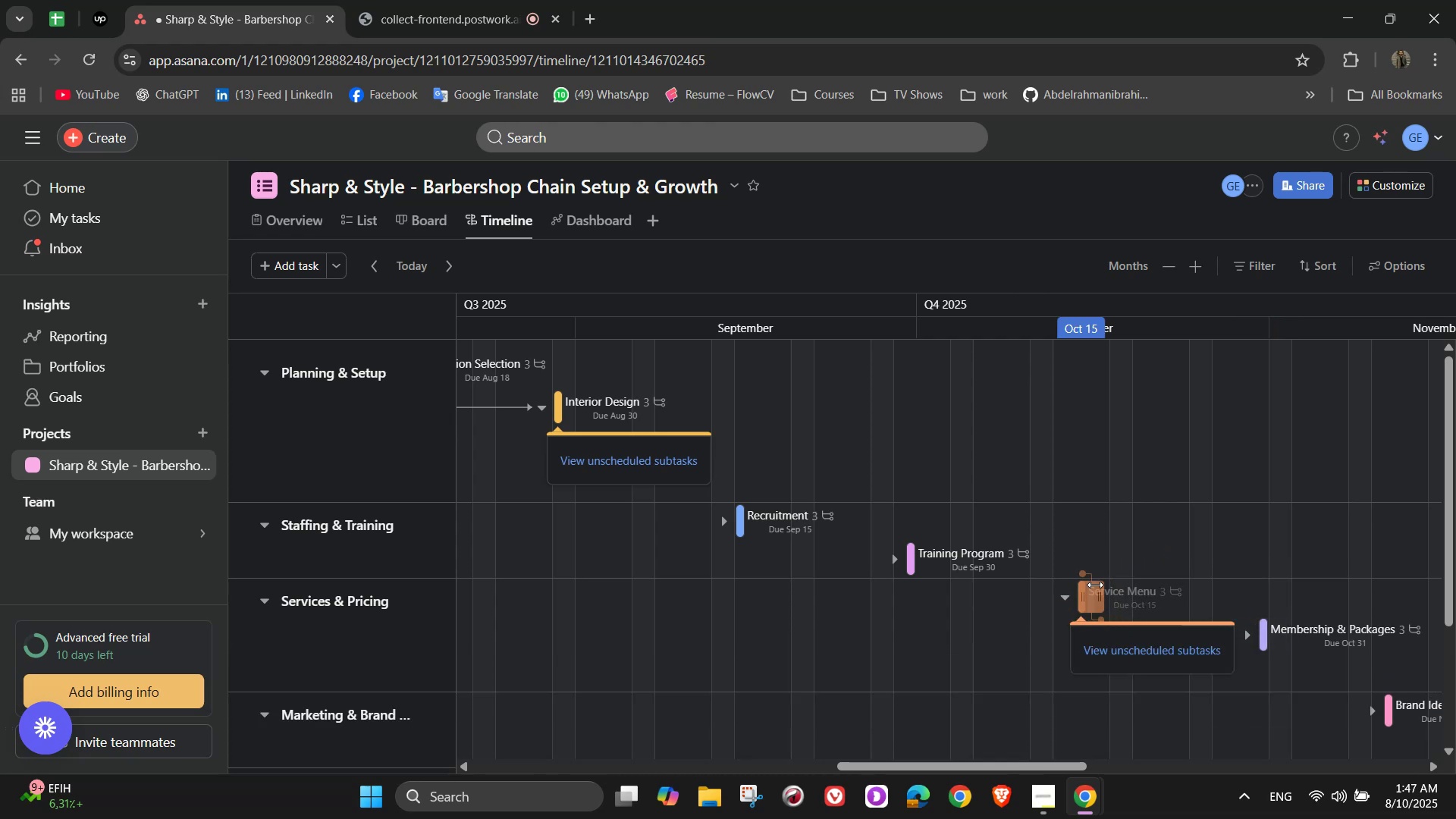 
left_click_drag(start_coordinate=[1083, 573], to_coordinate=[1275, 626])
 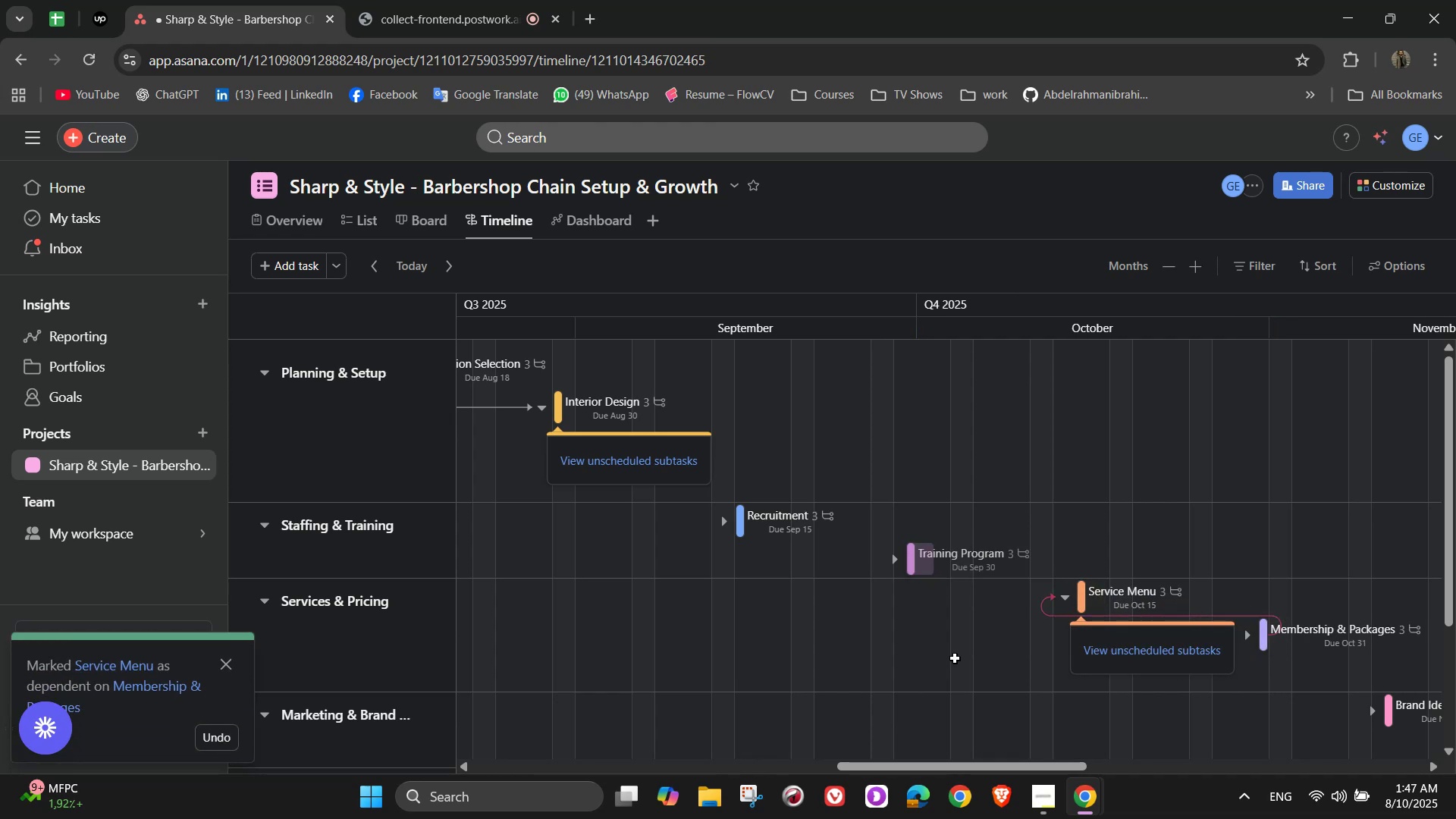 
scroll: coordinate [982, 689], scroll_direction: down, amount: 1.0
 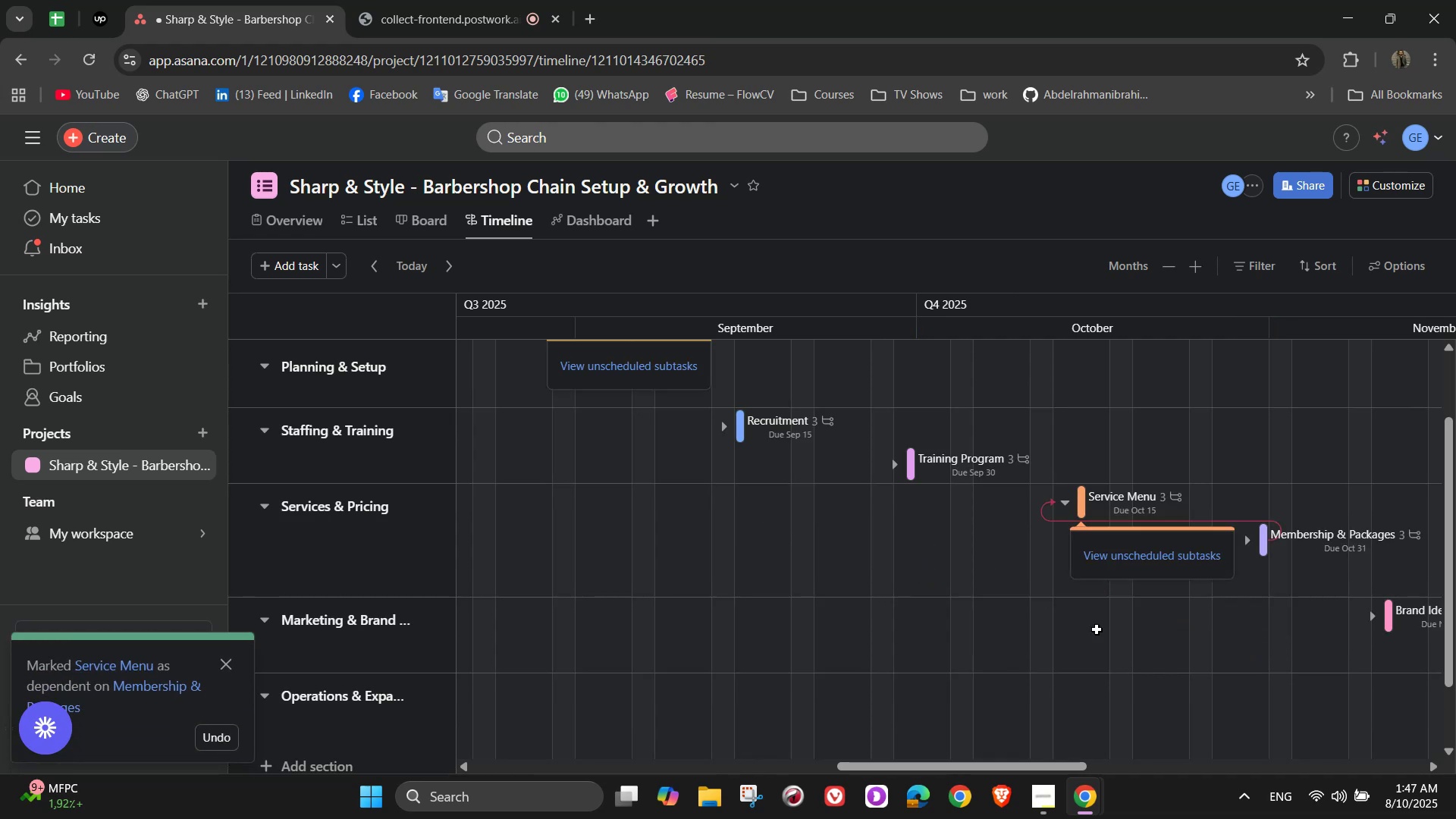 
scroll: coordinate [827, 652], scroll_direction: up, amount: 3.0
 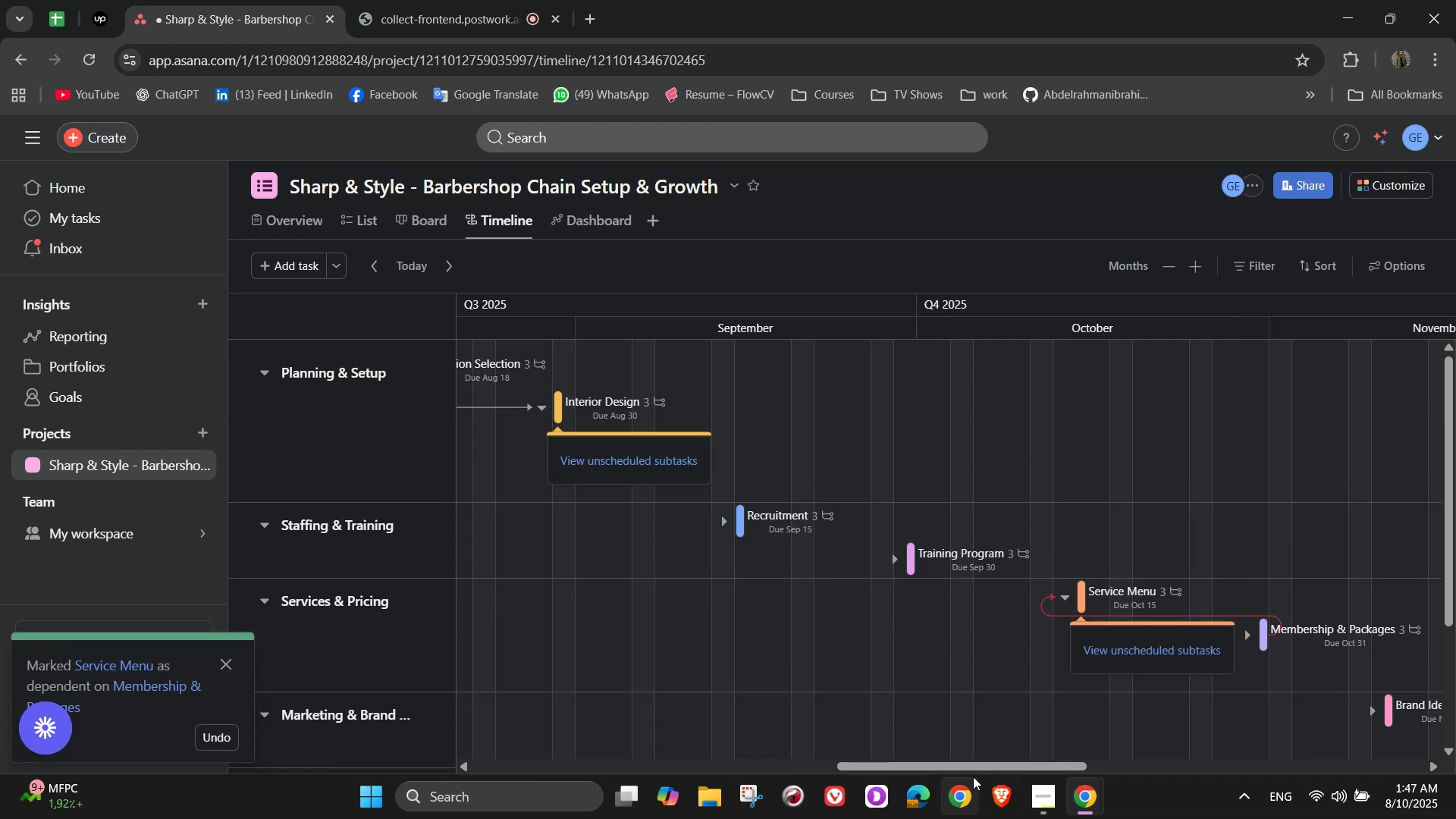 
left_click_drag(start_coordinate=[973, 767], to_coordinate=[922, 766])
 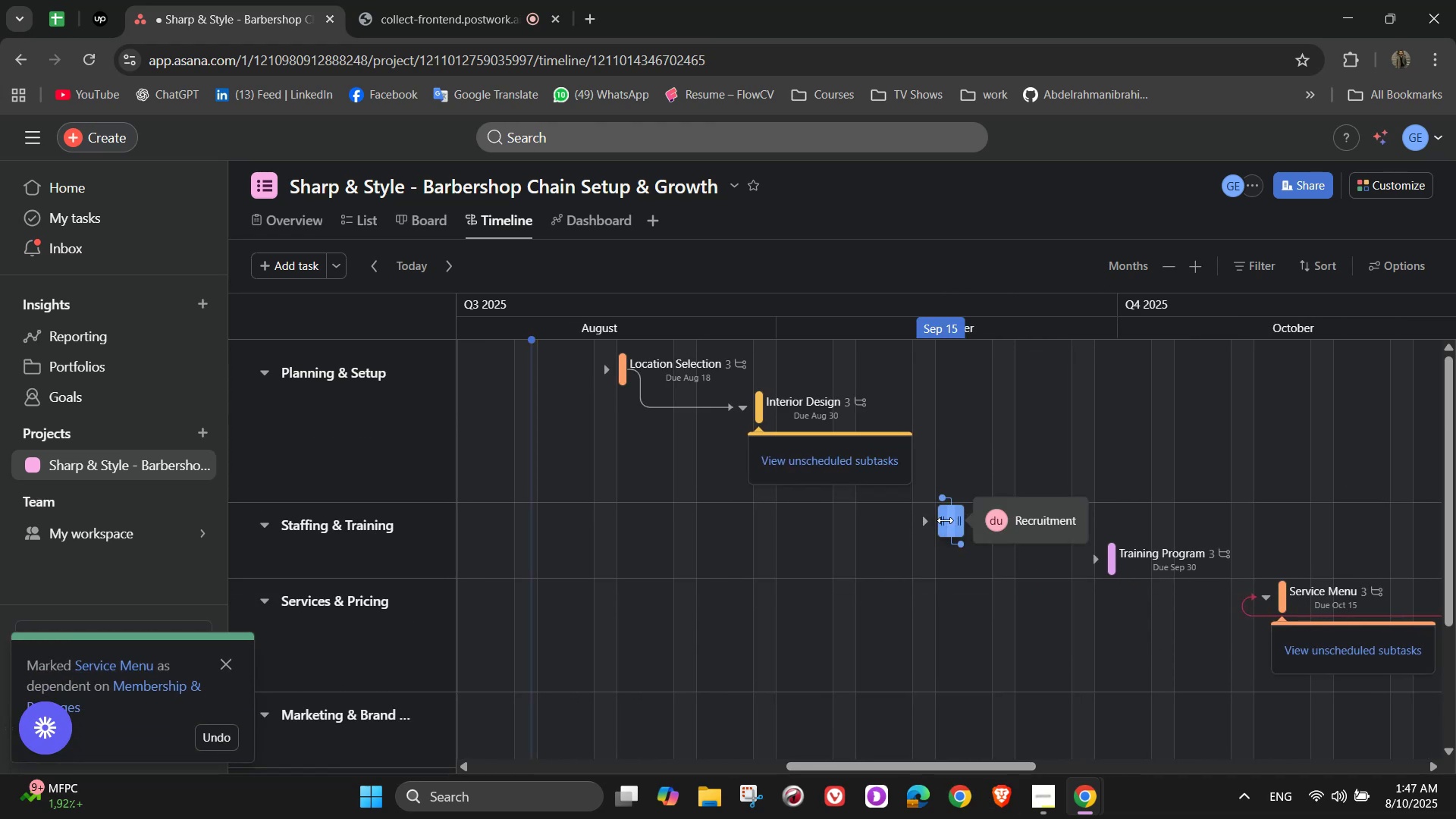 
left_click_drag(start_coordinate=[941, 493], to_coordinate=[780, 587])
 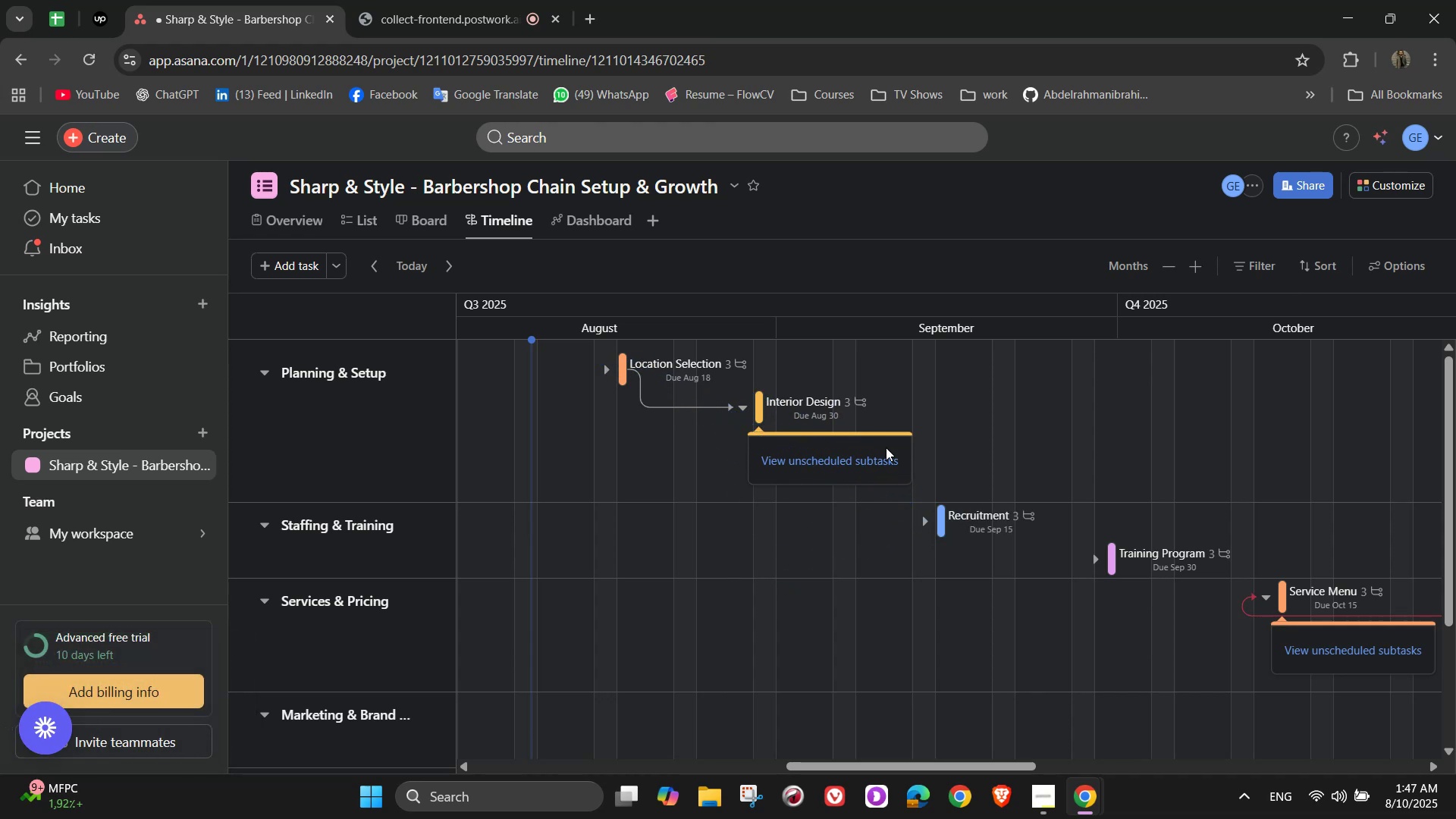 
mouse_move([782, 444])
 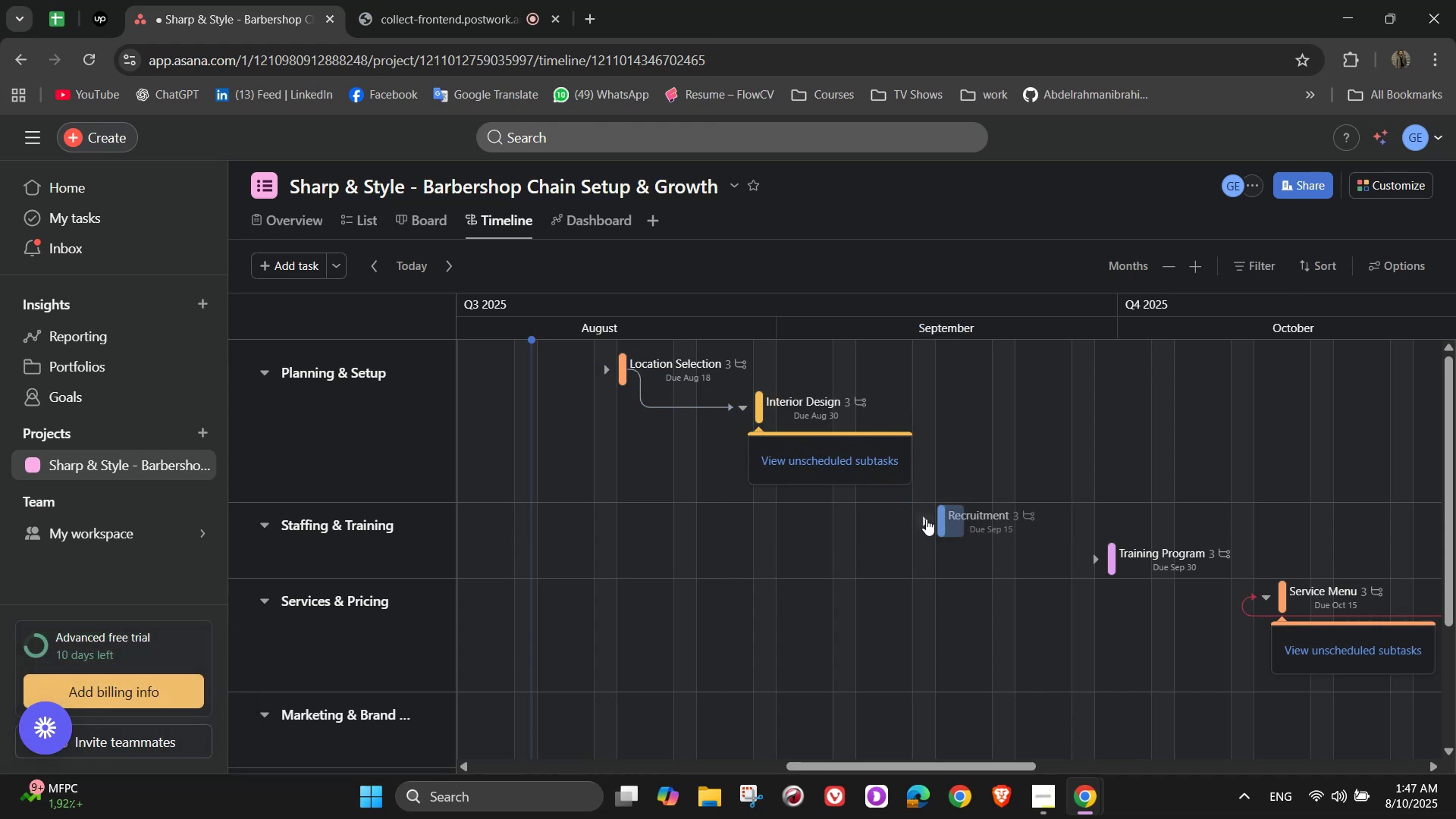 
left_click([925, 519])
 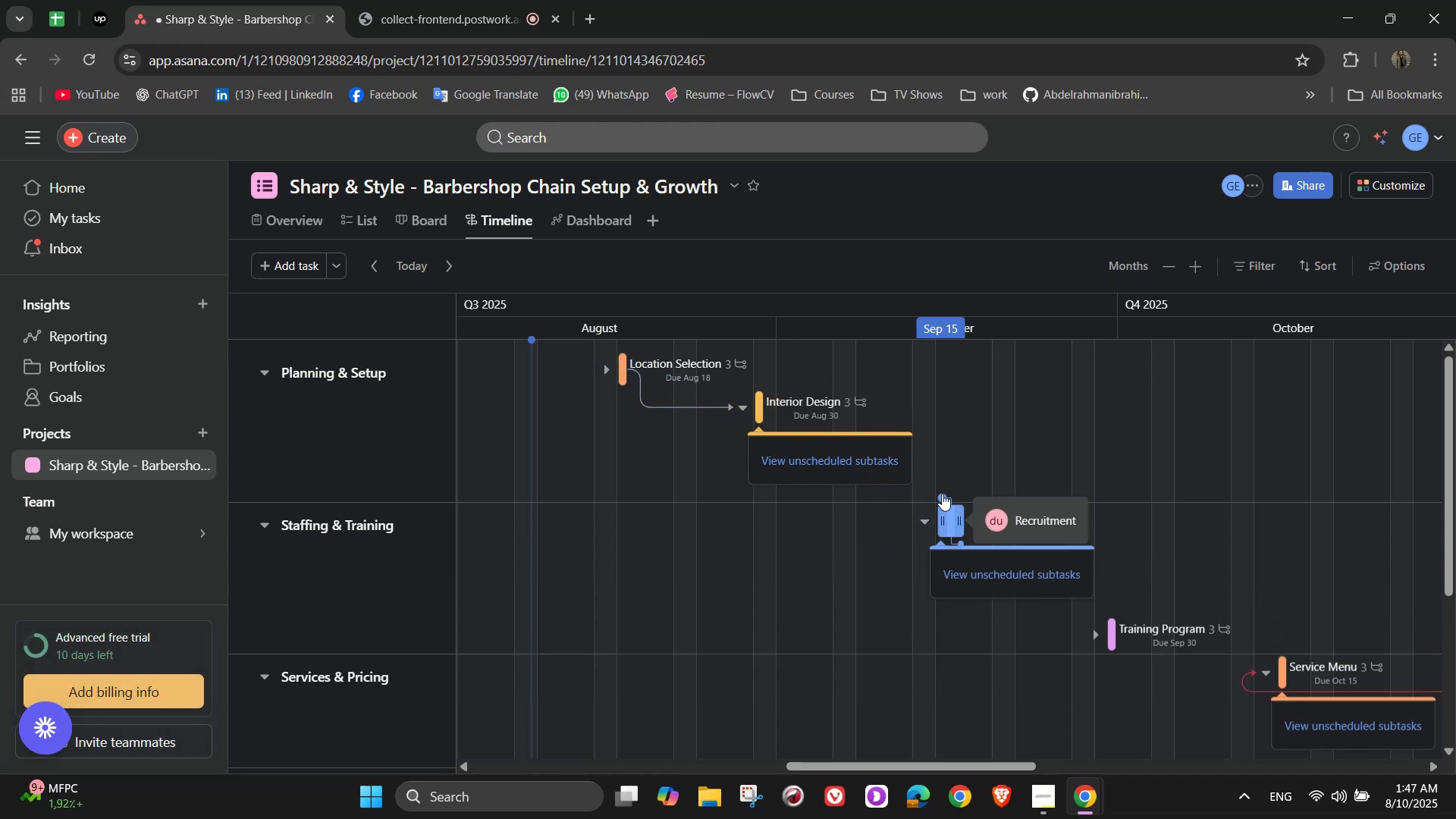 
left_click_drag(start_coordinate=[943, 494], to_coordinate=[761, 426])
 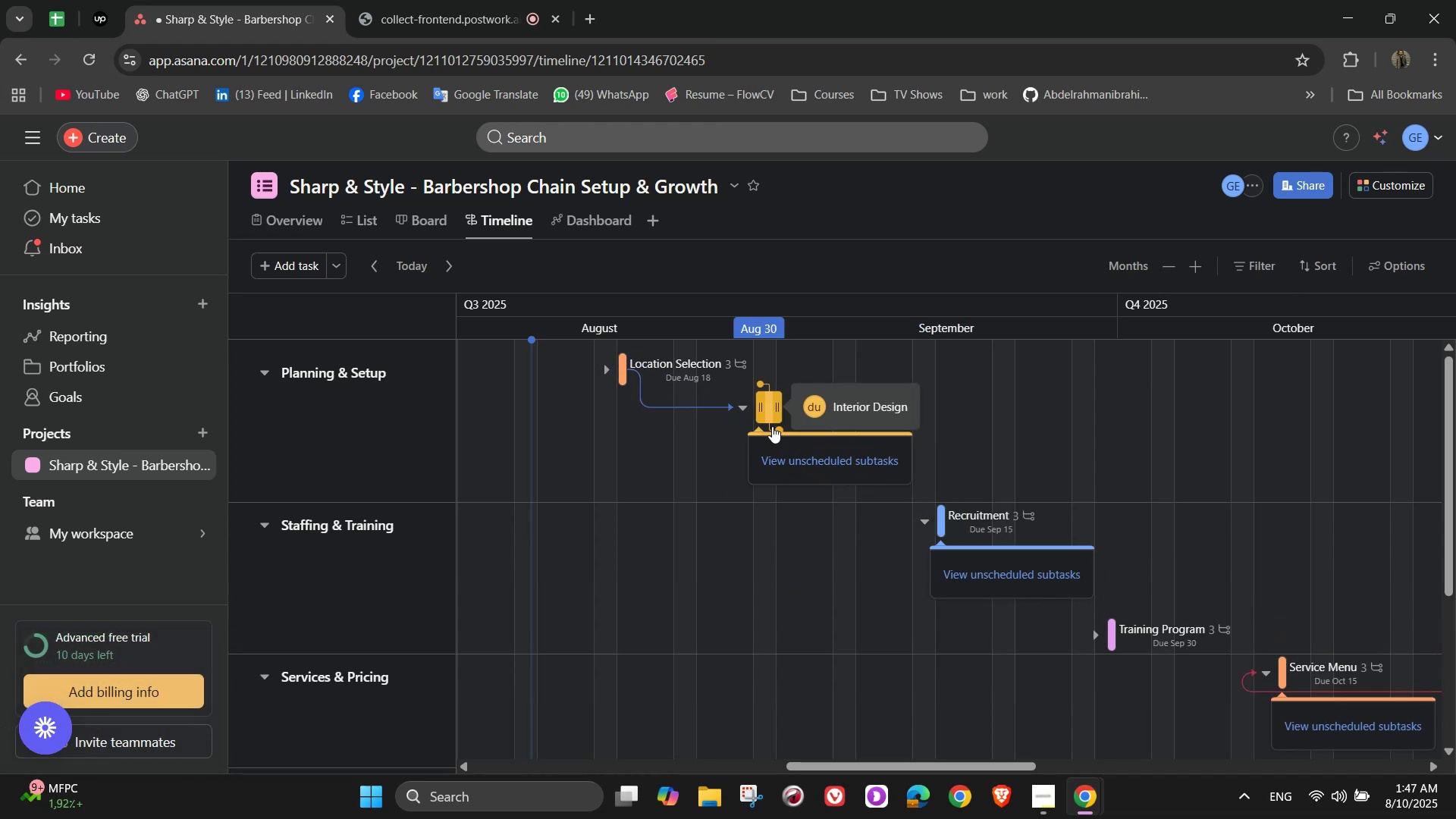 
left_click_drag(start_coordinate=[774, 428], to_coordinate=[952, 511])
 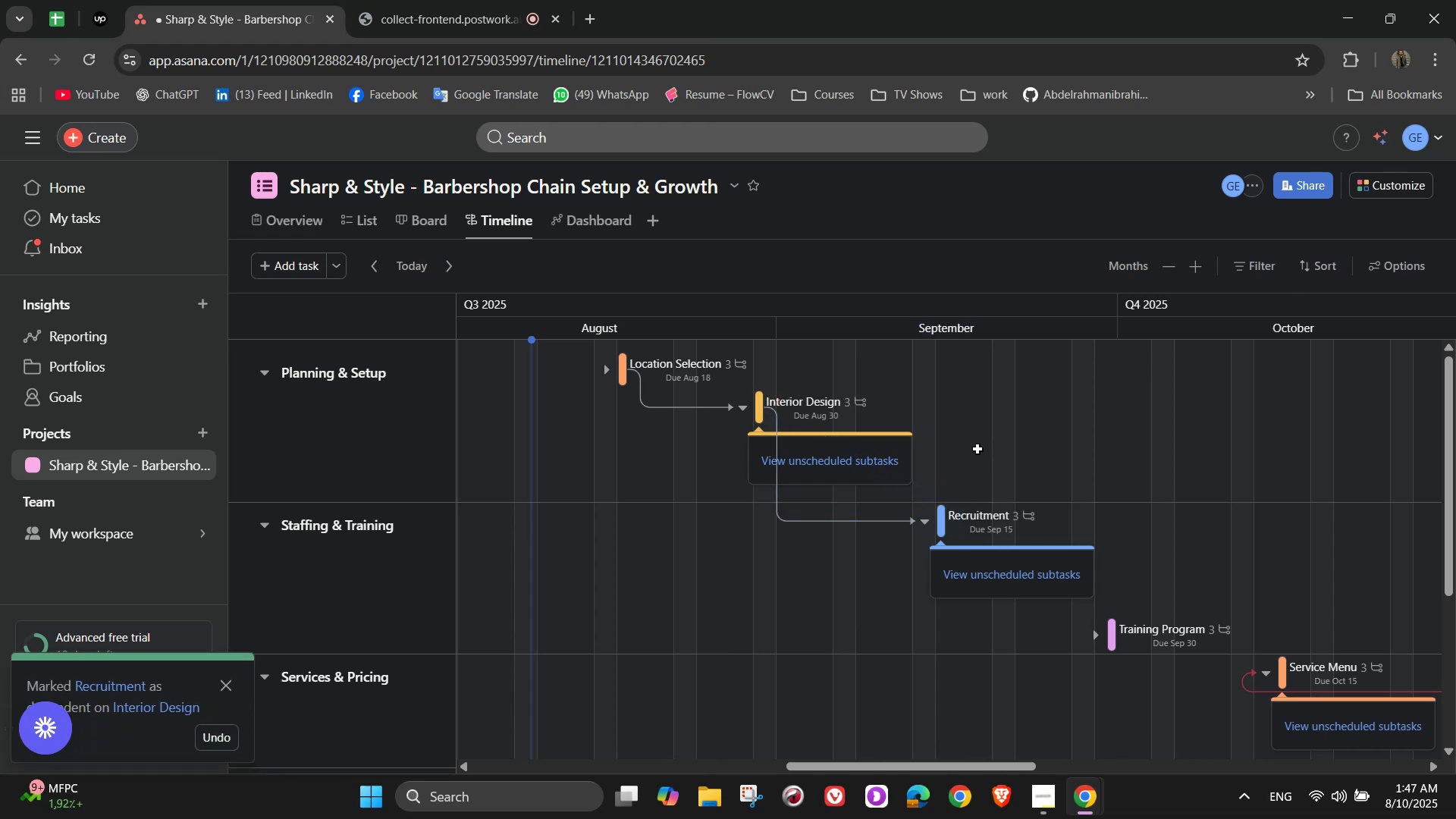 
scroll: coordinate [727, 644], scroll_direction: down, amount: 2.0
 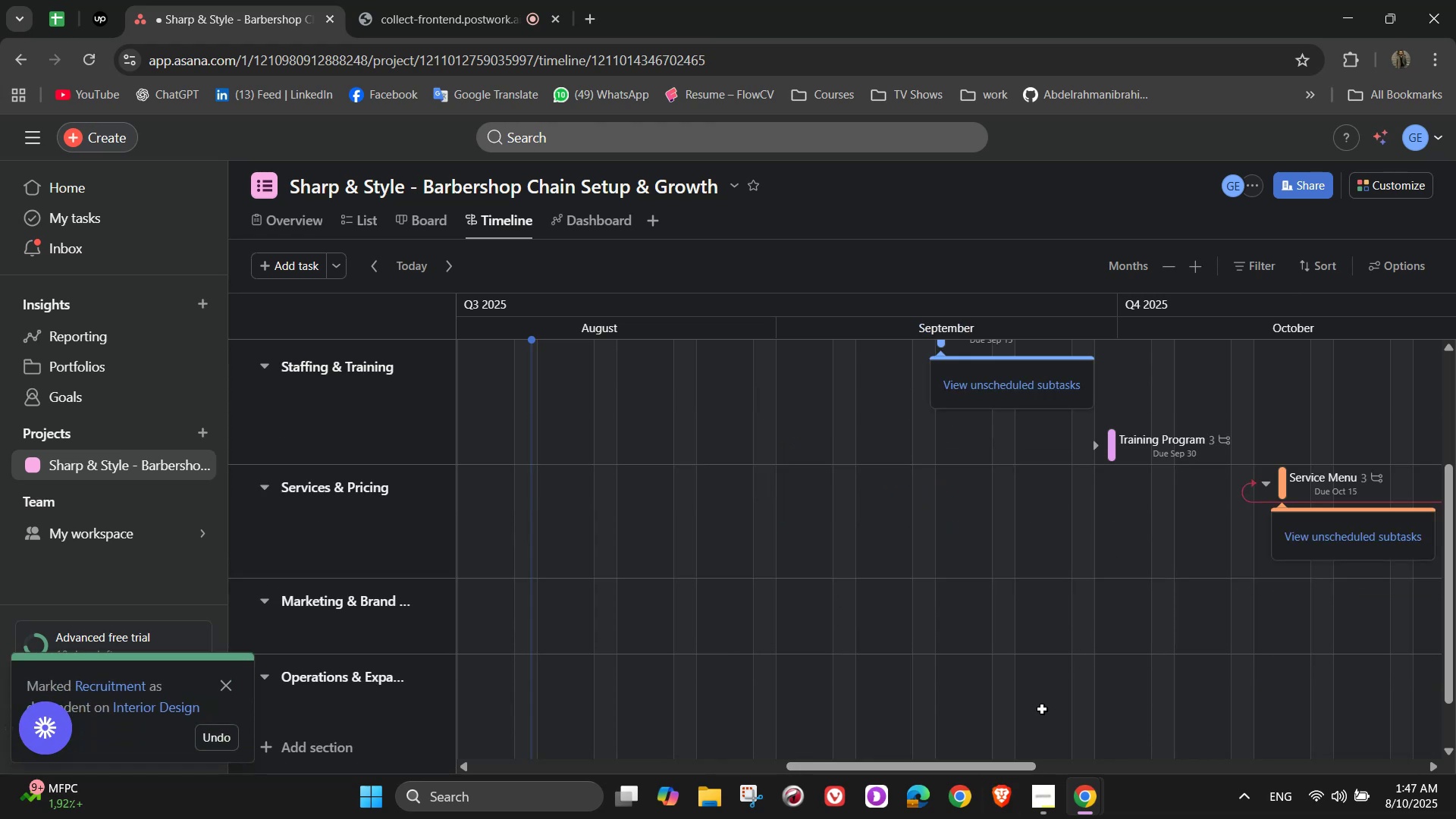 
left_click_drag(start_coordinate=[1015, 764], to_coordinate=[1179, 755])
 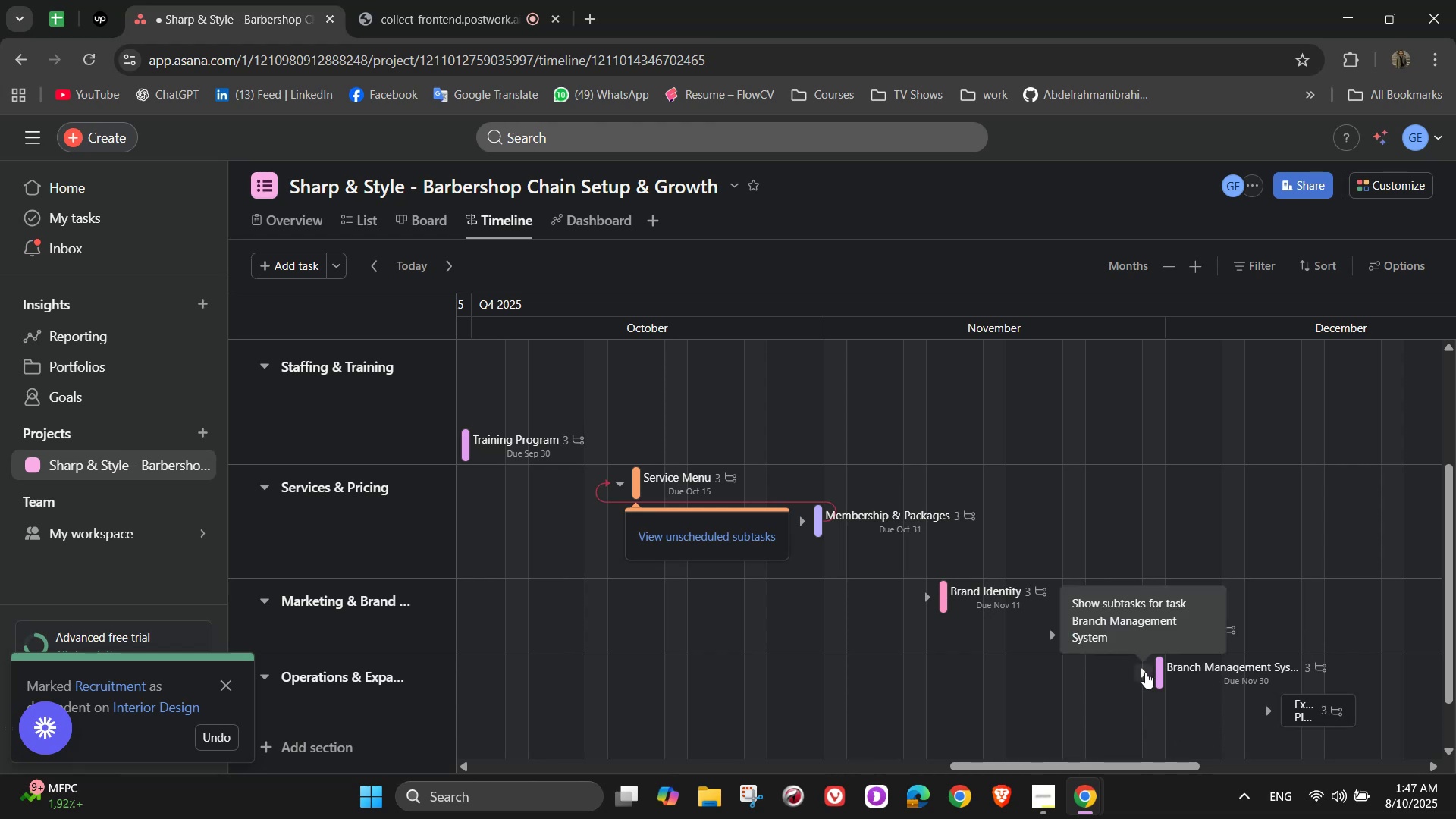 
left_click([1146, 672])
 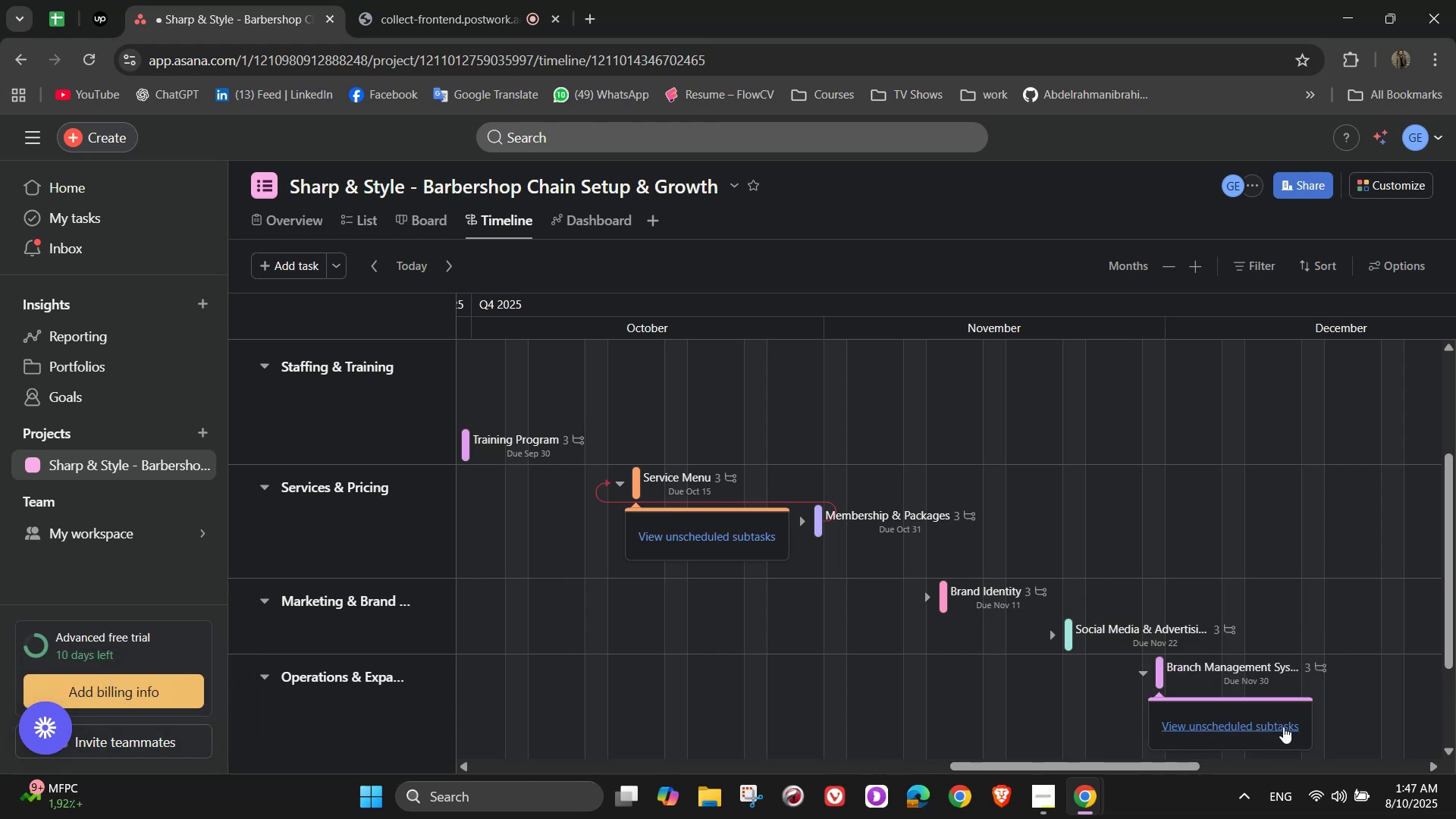 
scroll: coordinate [1260, 730], scroll_direction: down, amount: 2.0
 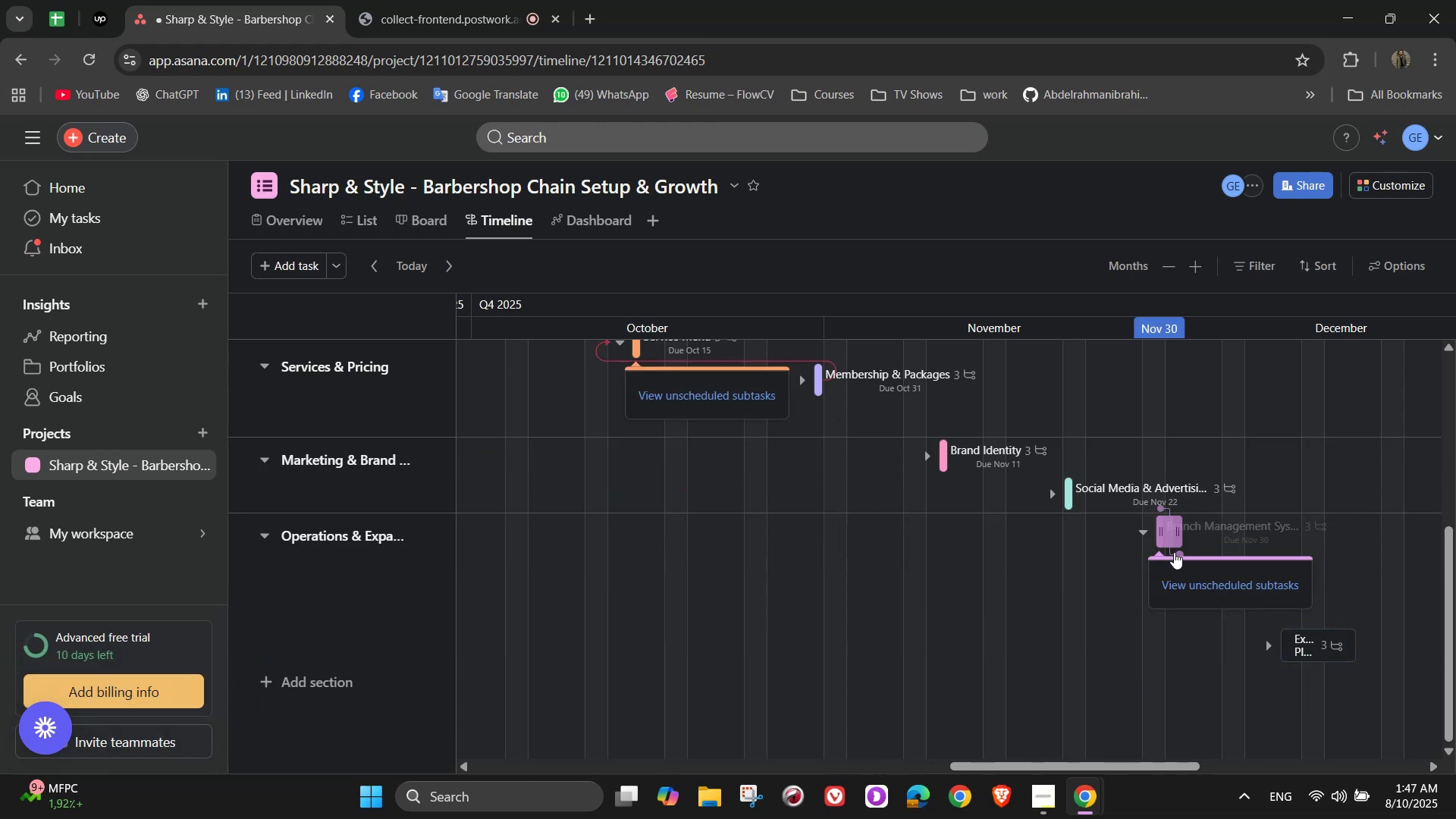 
left_click_drag(start_coordinate=[1178, 551], to_coordinate=[1320, 646])
 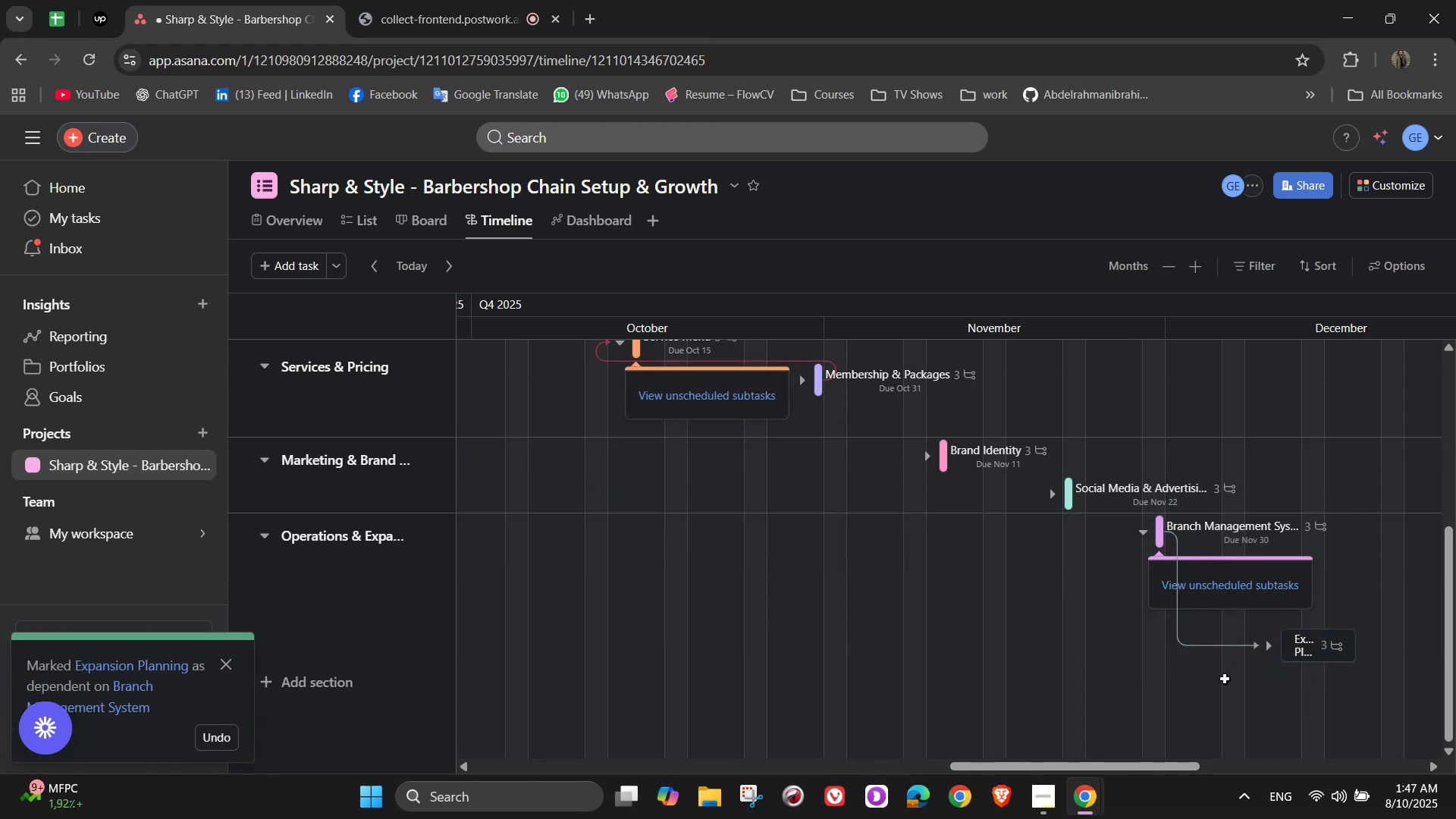 
scroll: coordinate [1080, 585], scroll_direction: up, amount: 3.0
 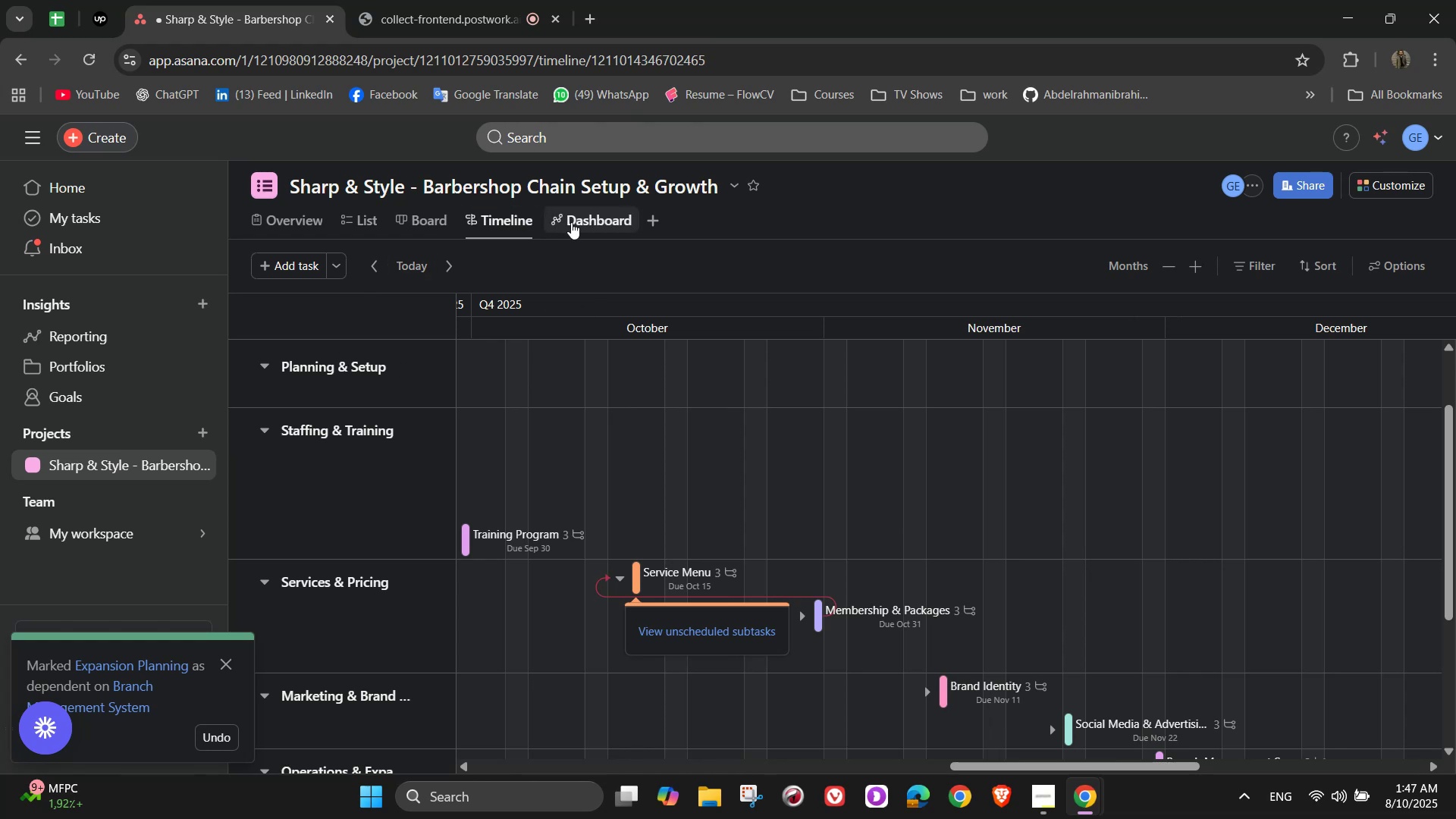 
left_click([571, 222])
 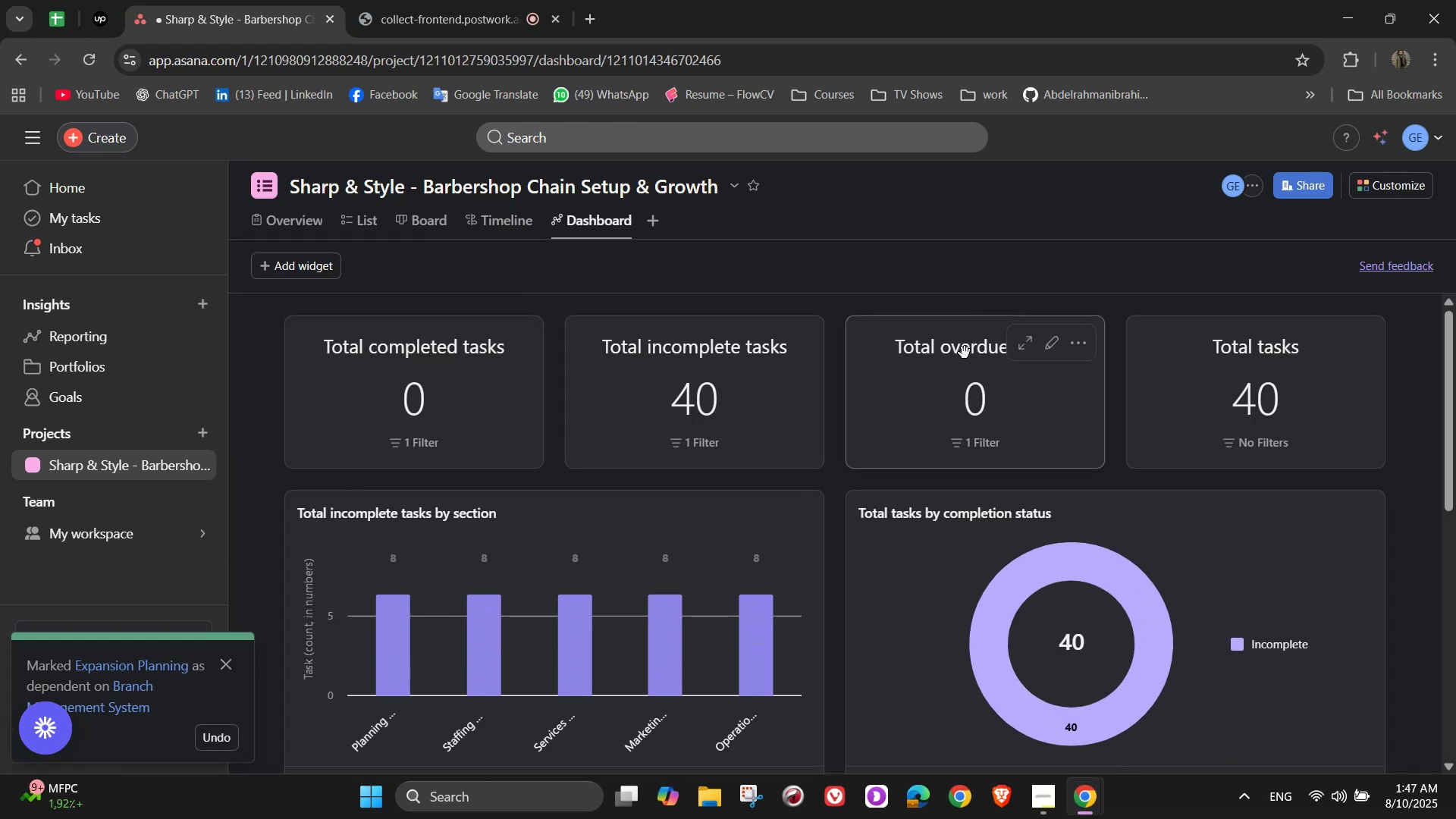 
wait(8.04)
 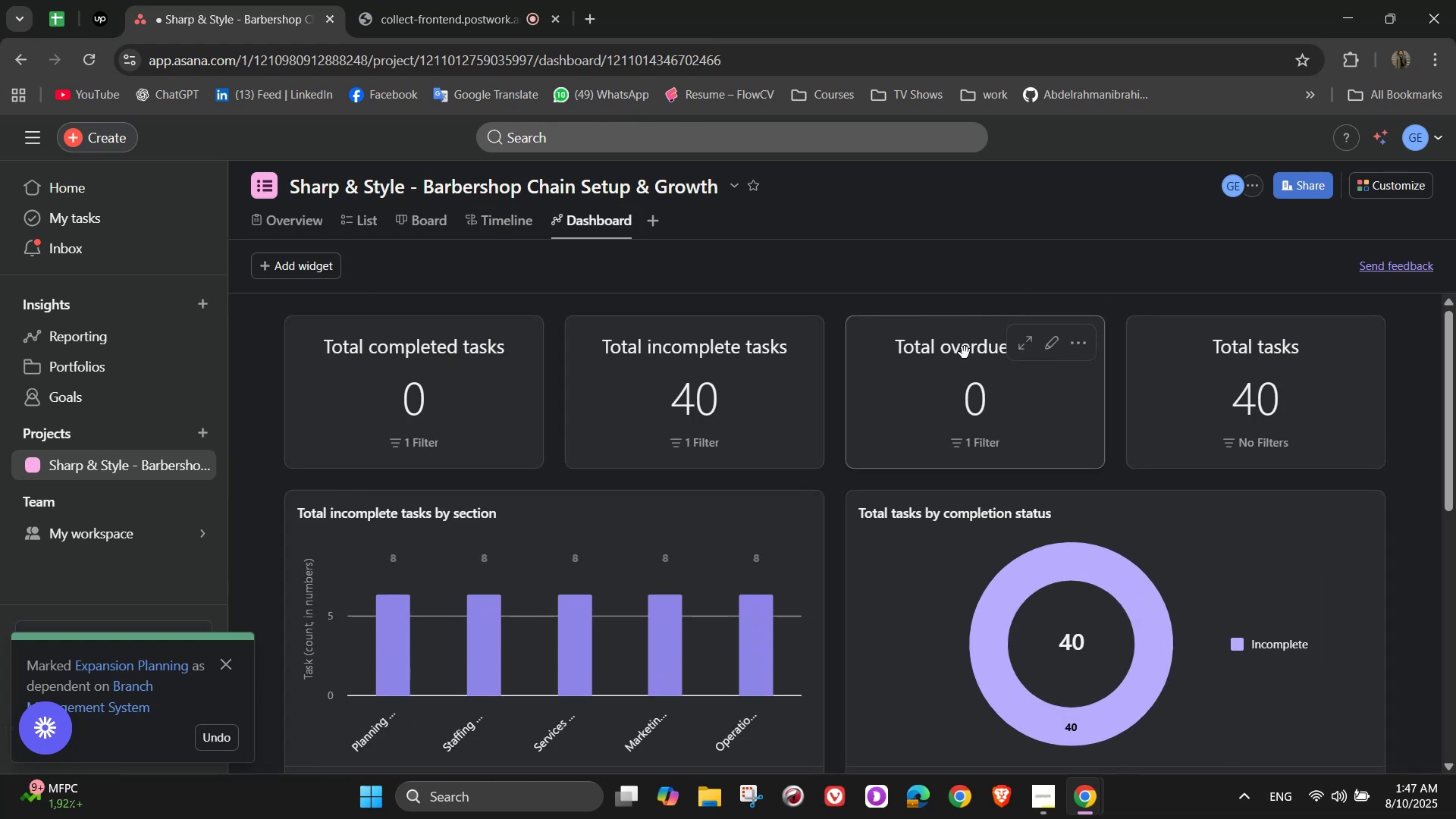 
scroll: coordinate [789, 463], scroll_direction: down, amount: 5.0
 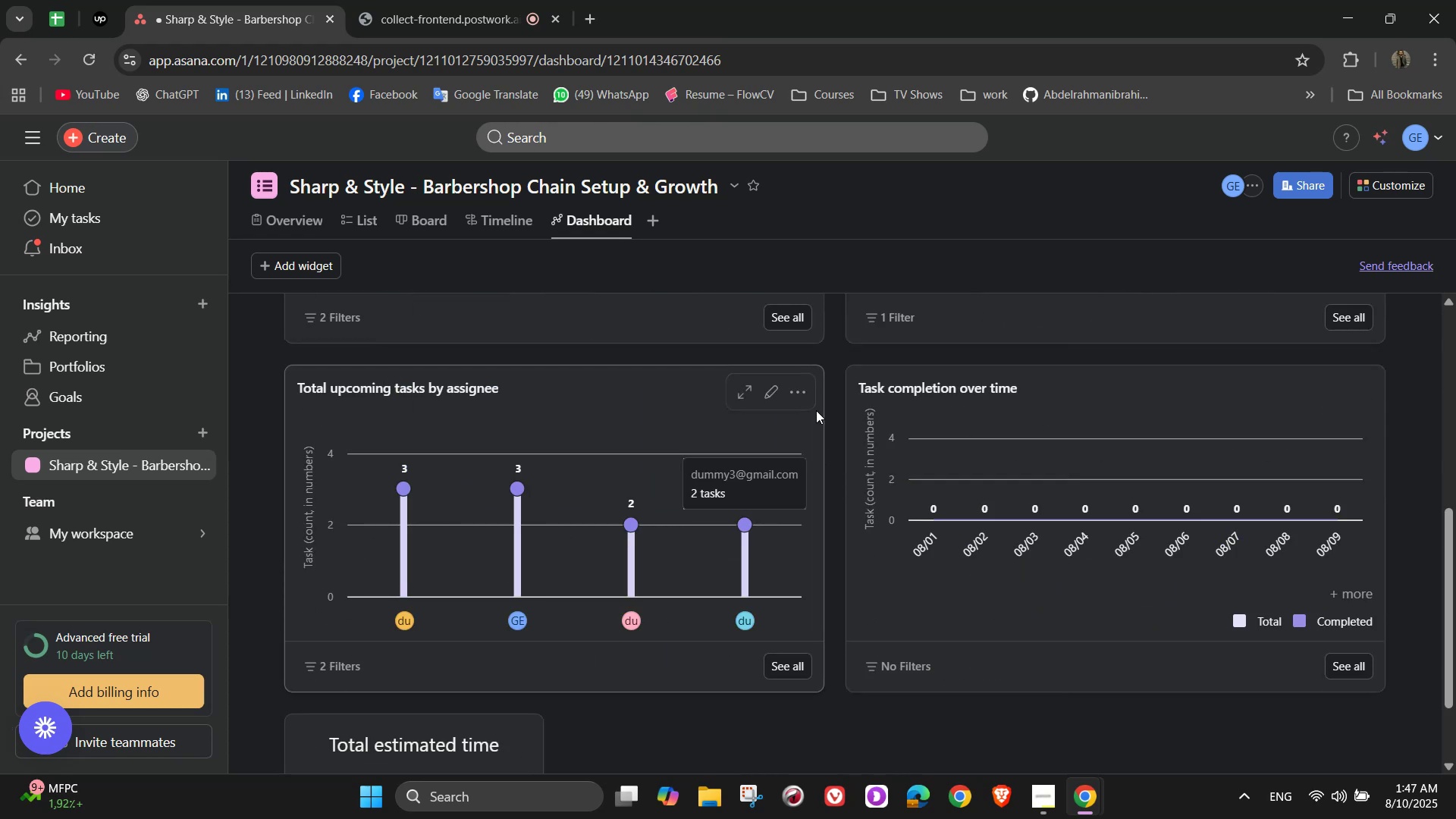 
scroll: coordinate [915, 458], scroll_direction: up, amount: 7.0
 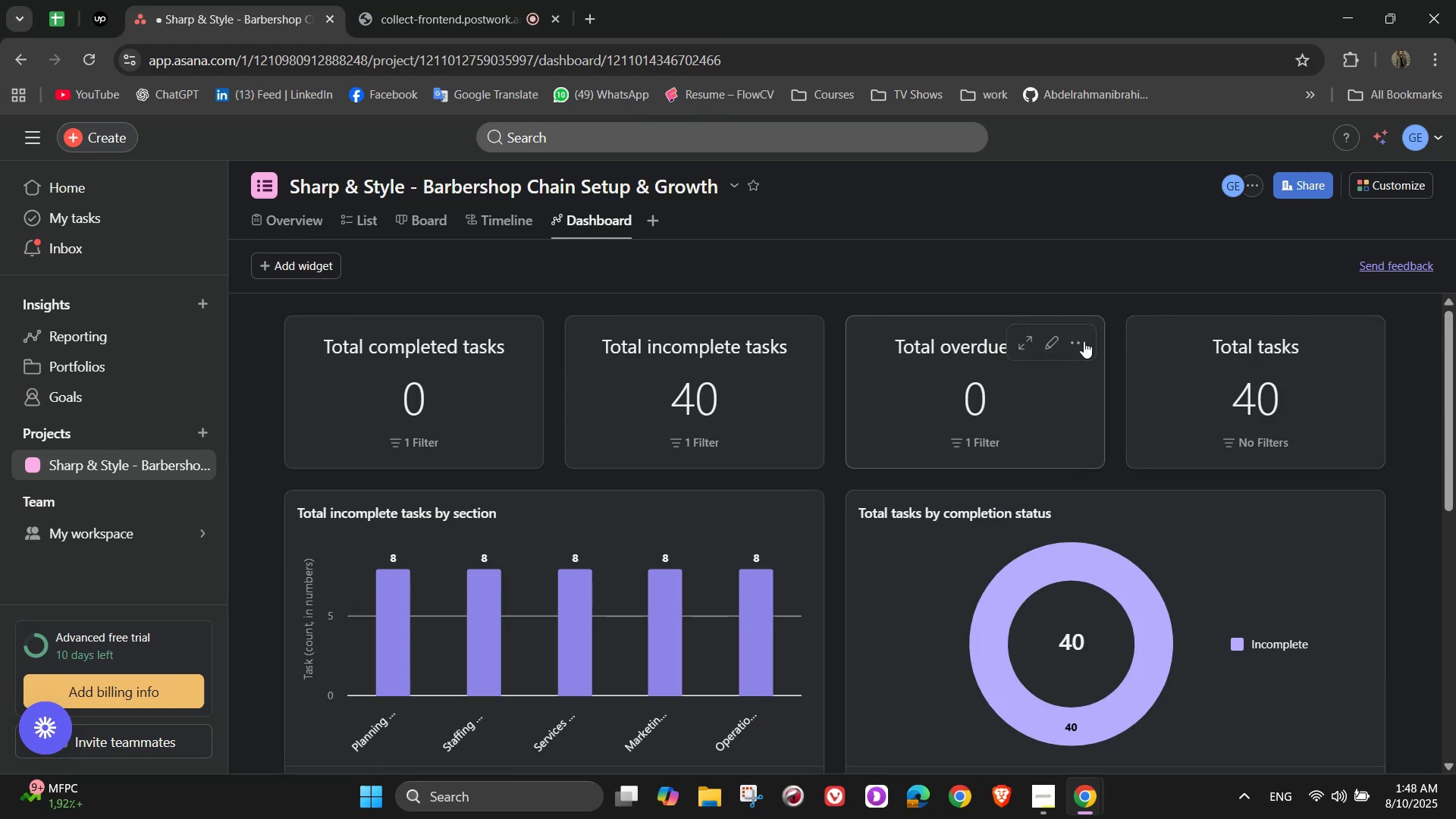 
left_click([1081, 341])
 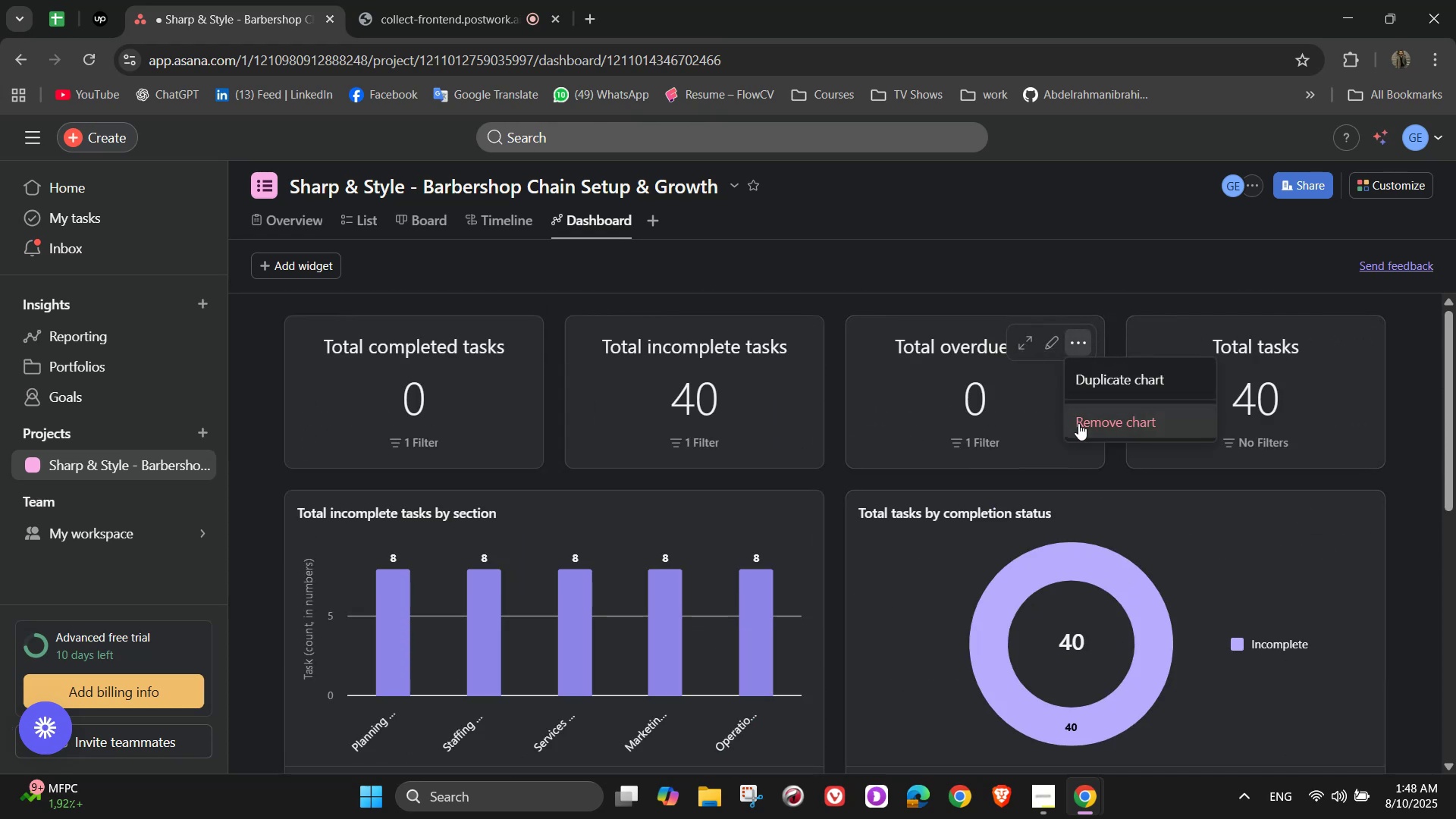 
left_click([1078, 423])
 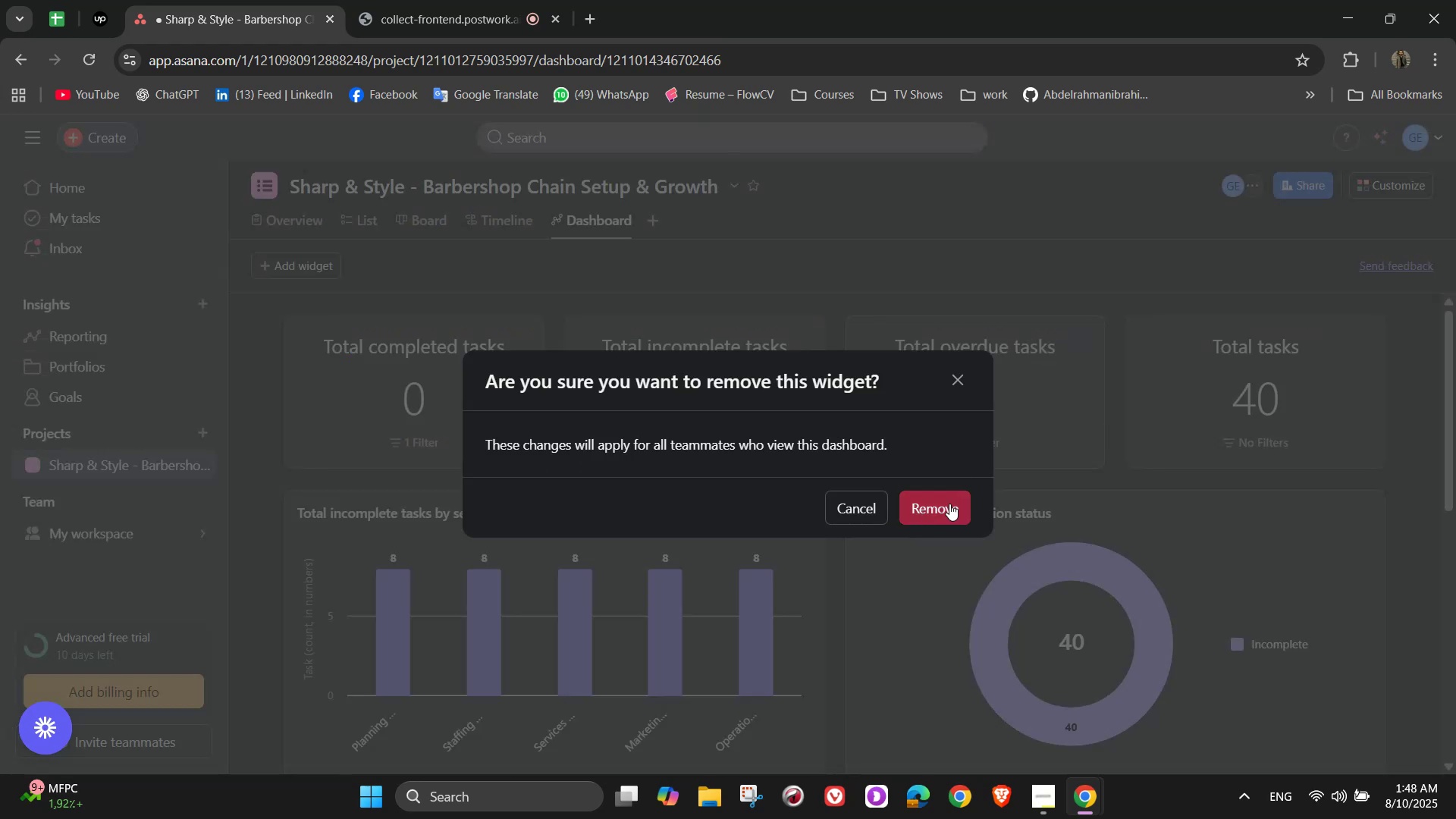 
scroll: coordinate [676, 576], scroll_direction: down, amount: 8.0
 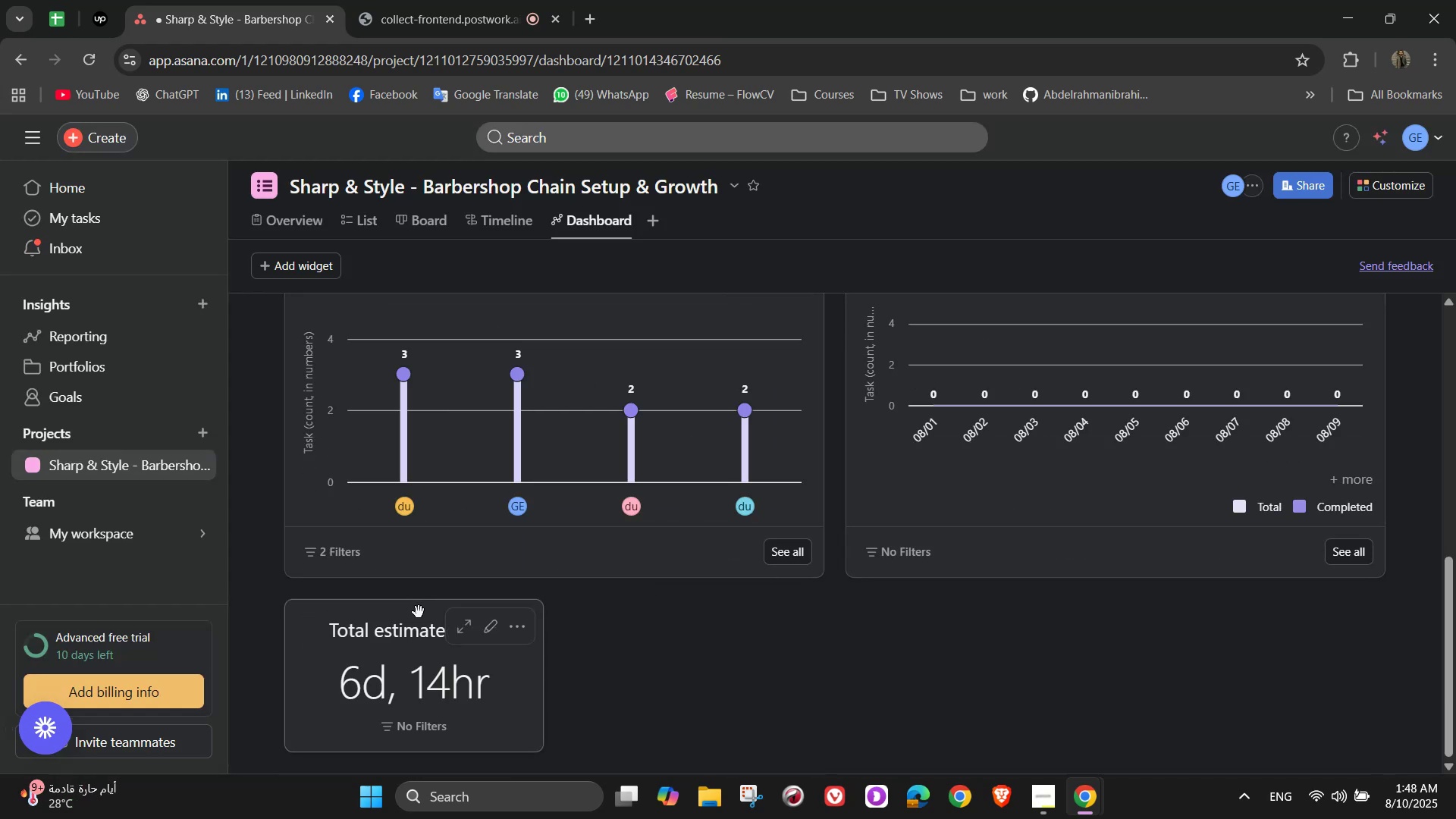 
left_click_drag(start_coordinate=[419, 612], to_coordinate=[940, 420])
 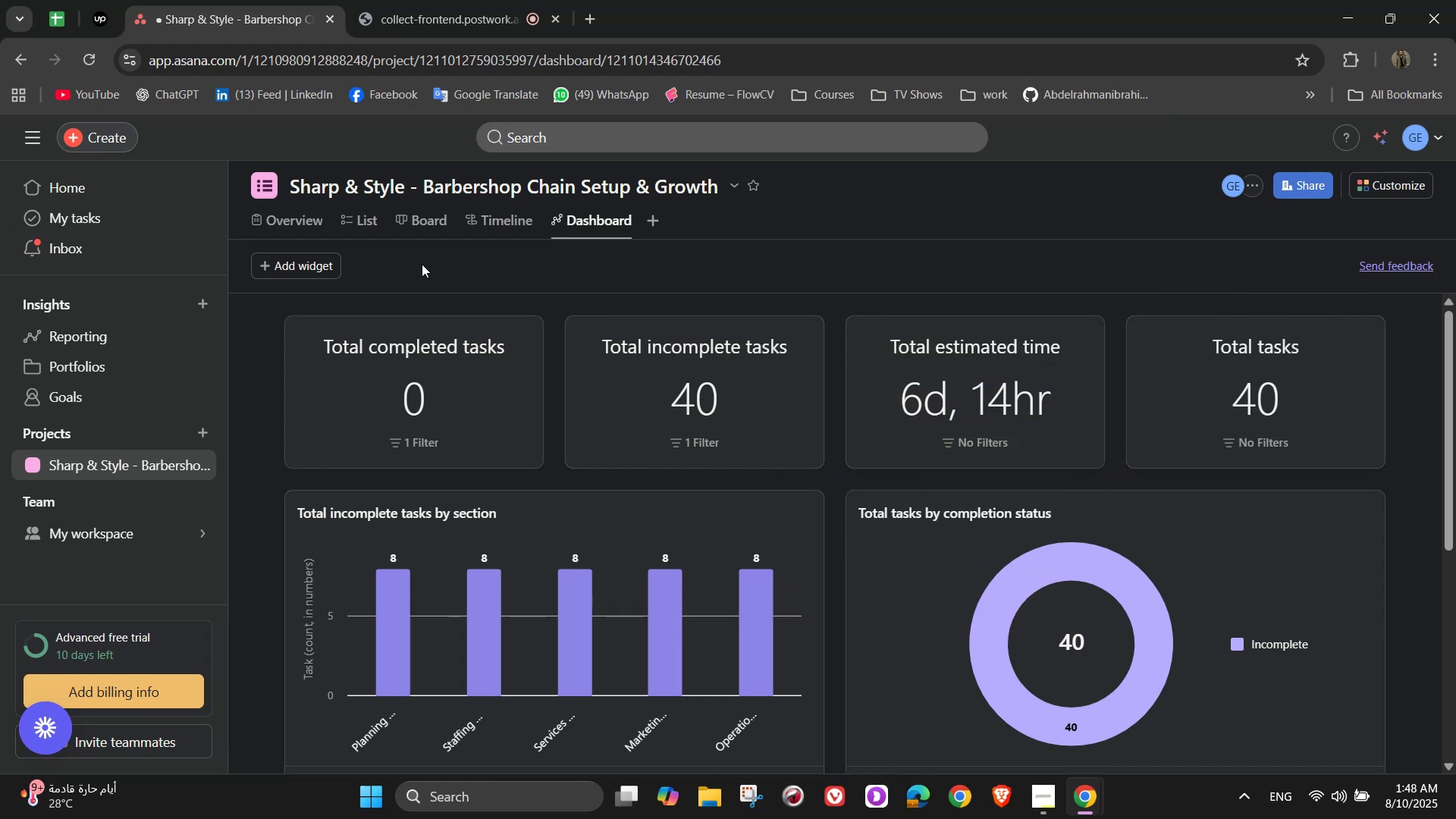 
wait(7.89)
 